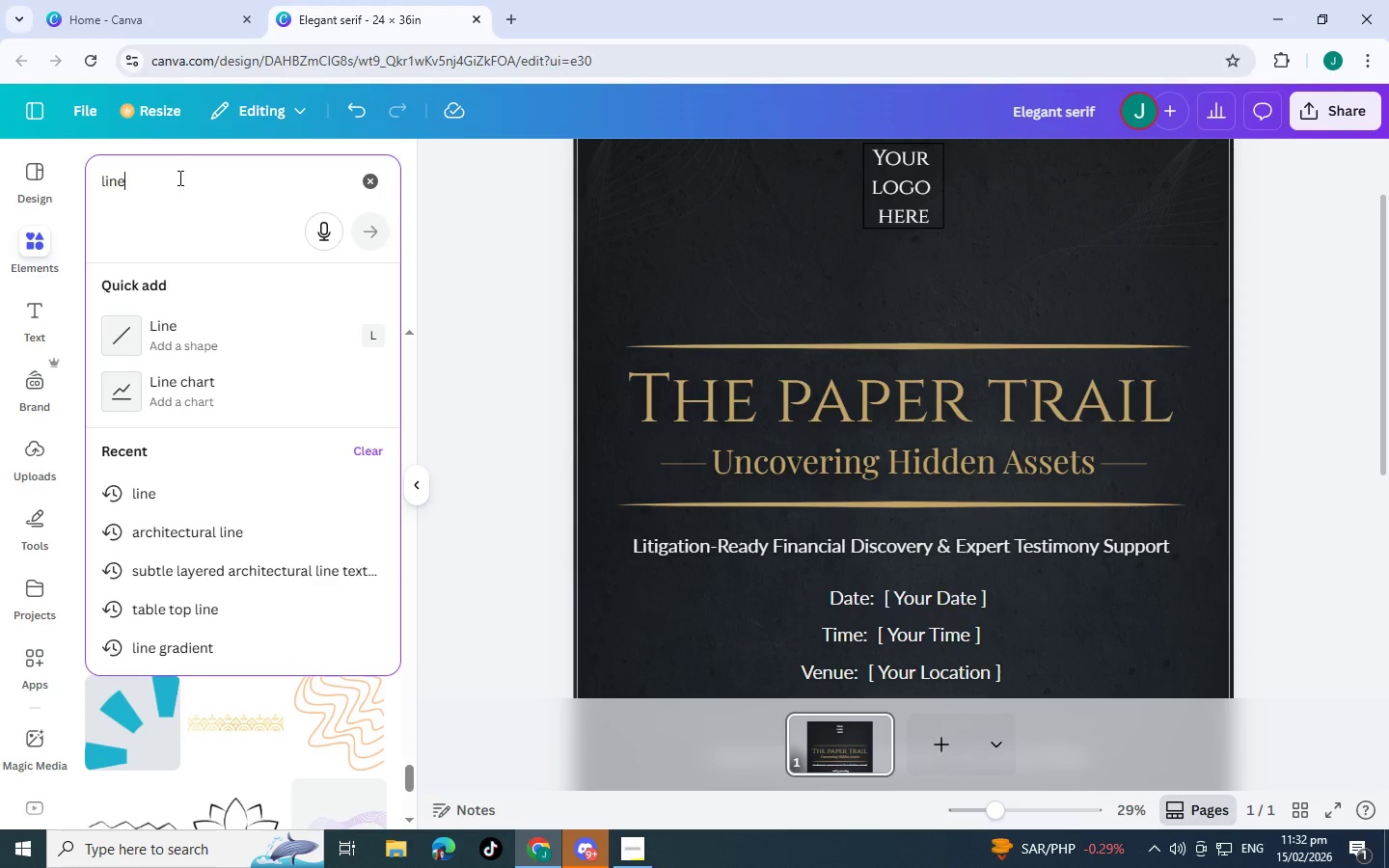 
type( architectura;)
 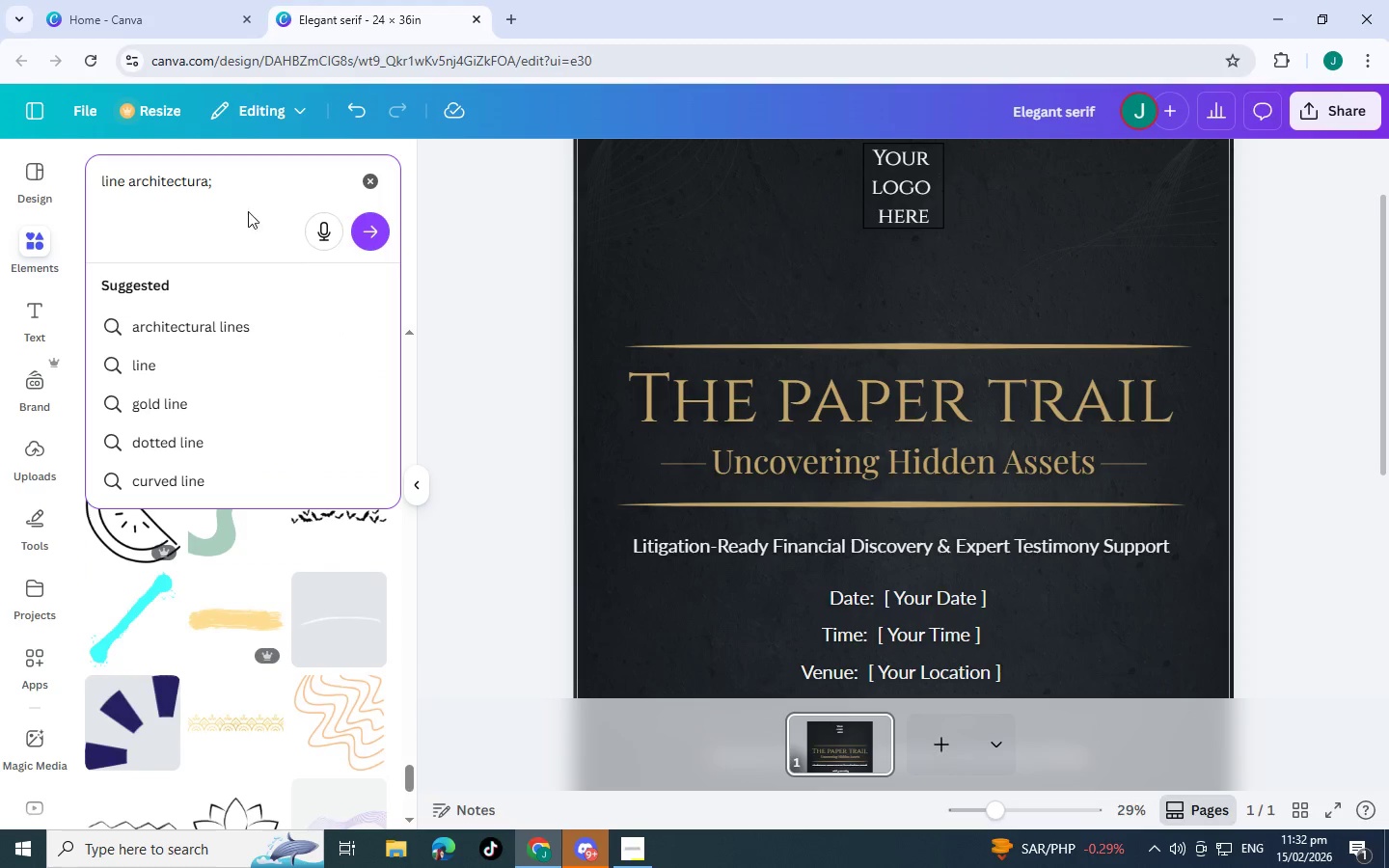 
left_click([289, 313])
 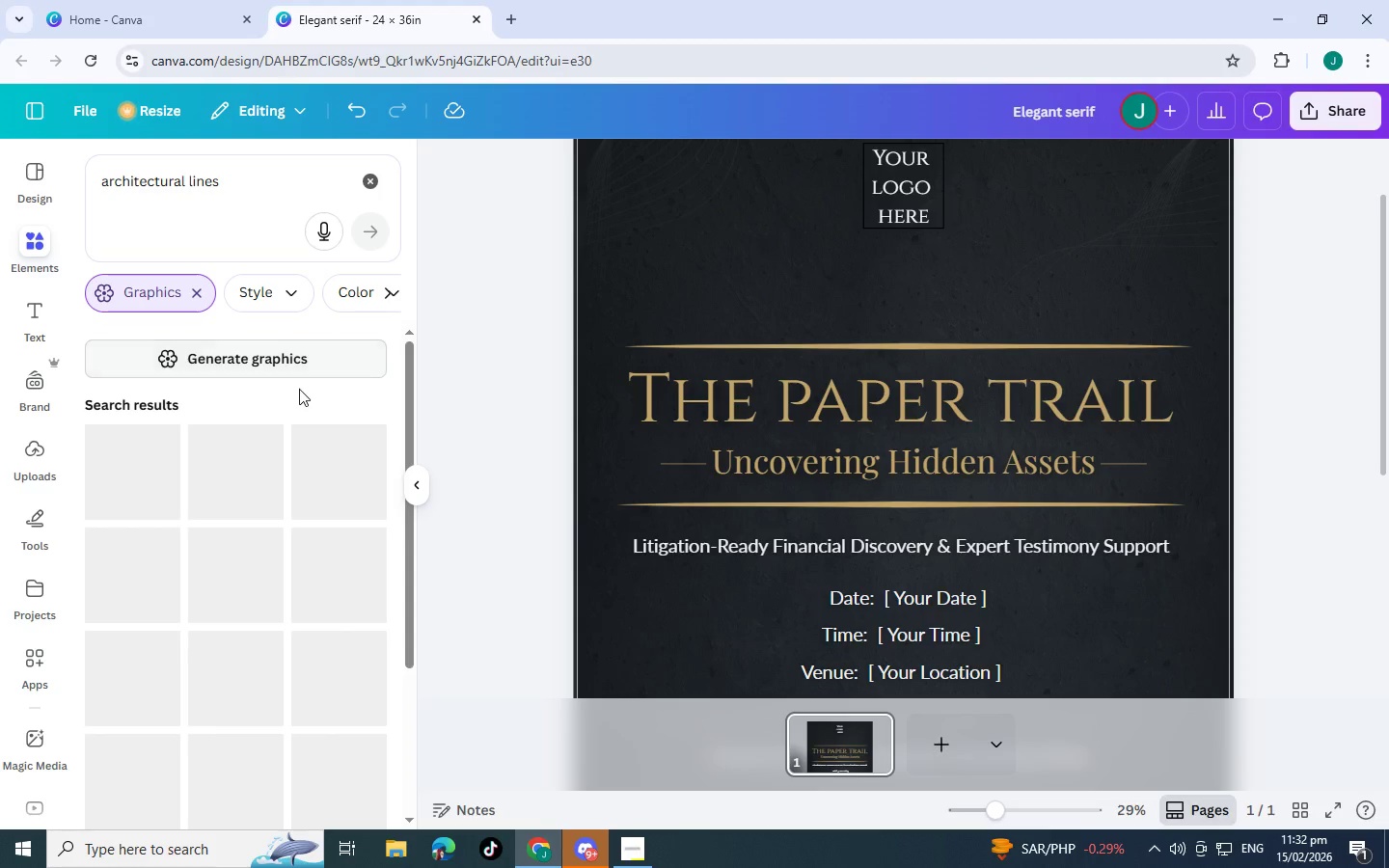 
scroll: coordinate [292, 442], scroll_direction: down, amount: 1.0
 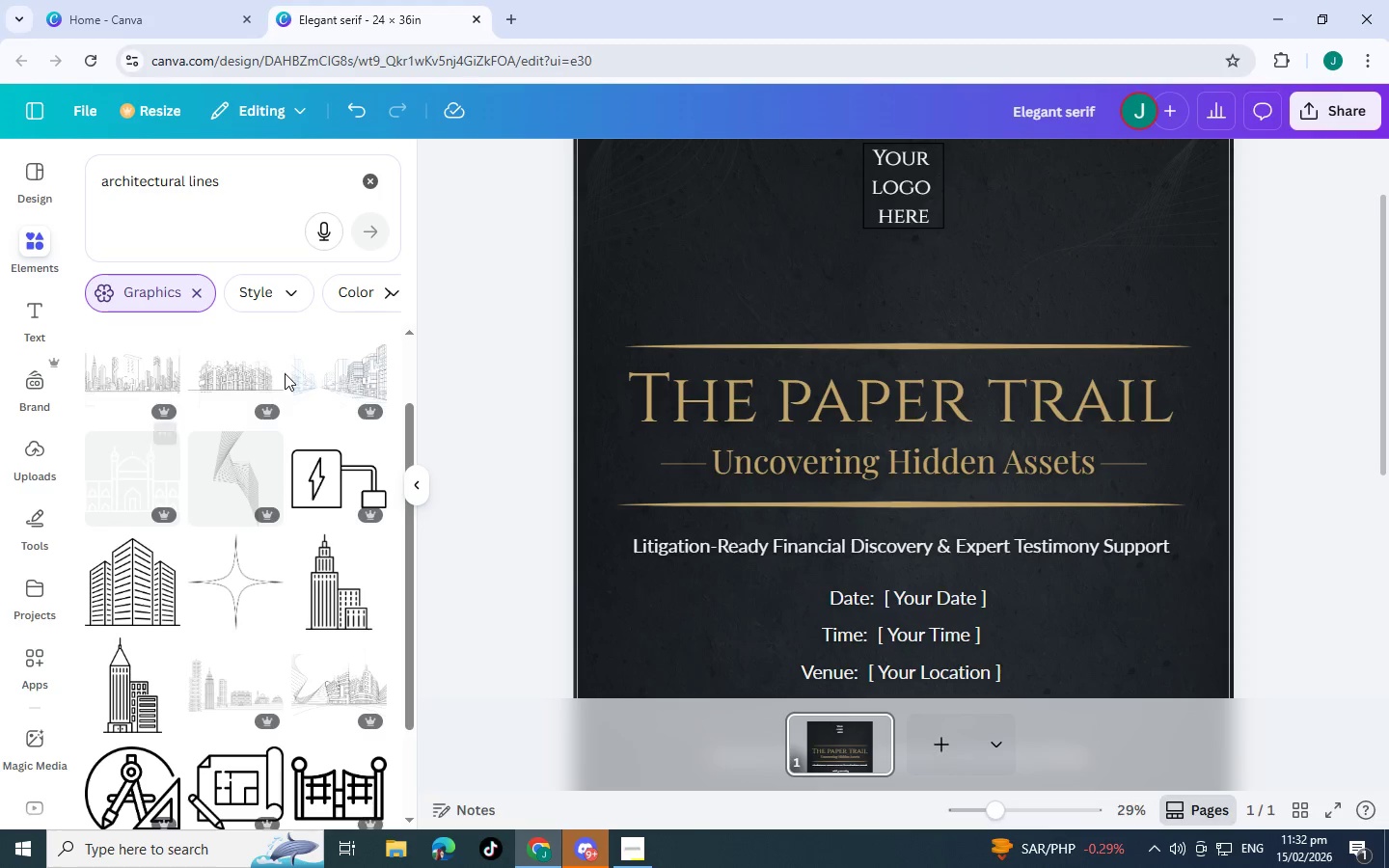 
left_click([359, 378])
 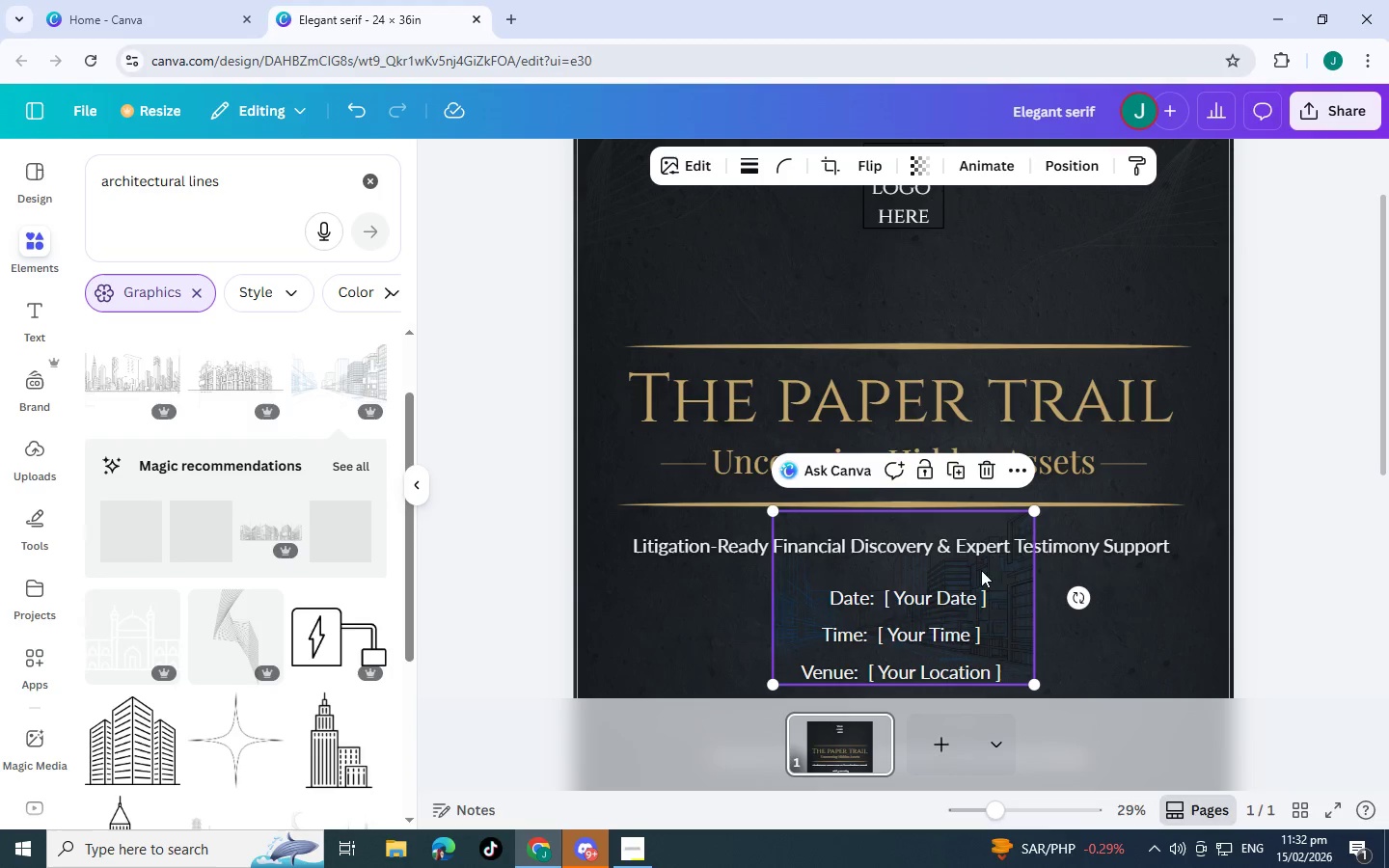 
left_click_drag(start_coordinate=[1007, 601], to_coordinate=[1198, 262])
 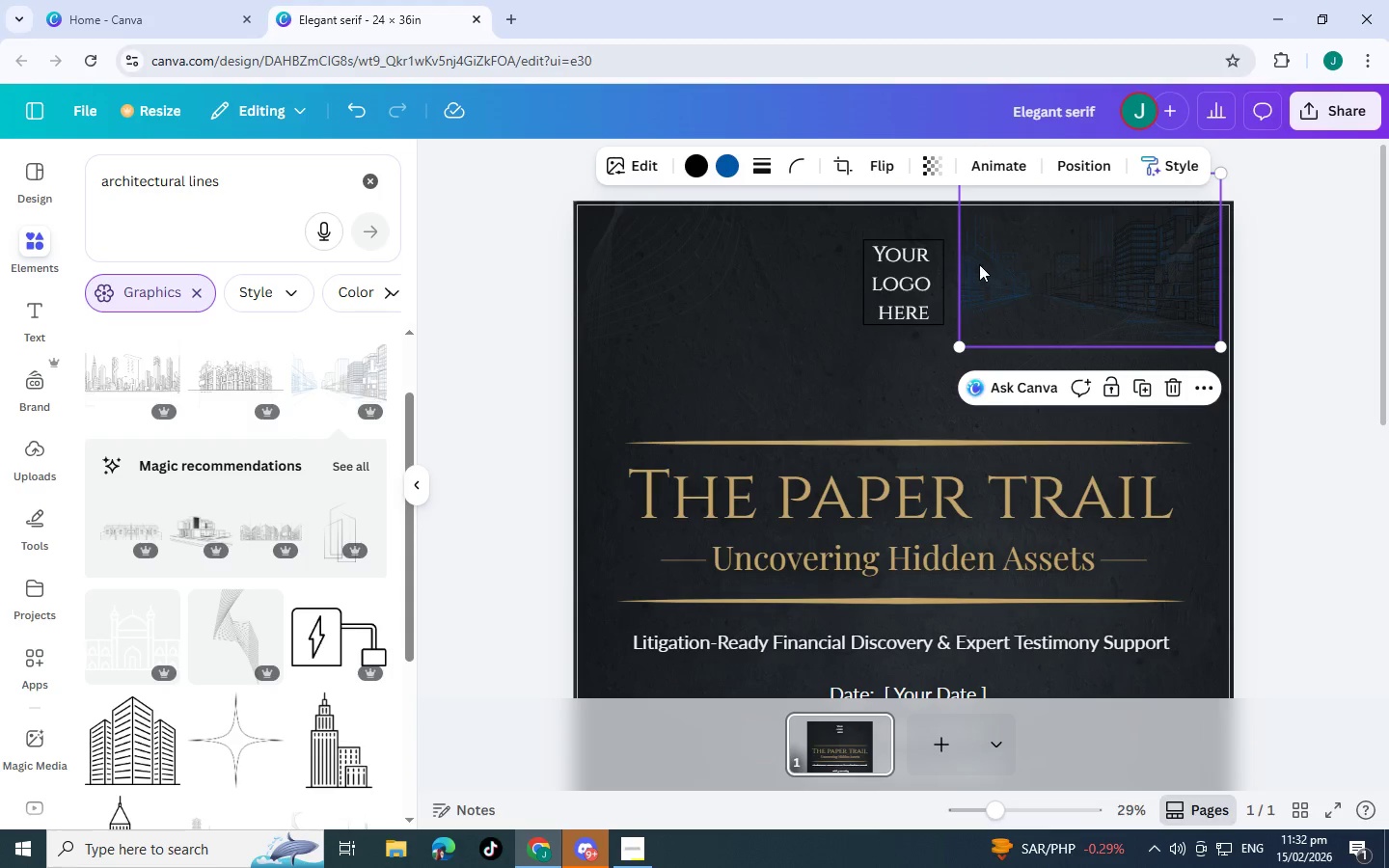 
scroll: coordinate [1128, 250], scroll_direction: up, amount: 2.0
 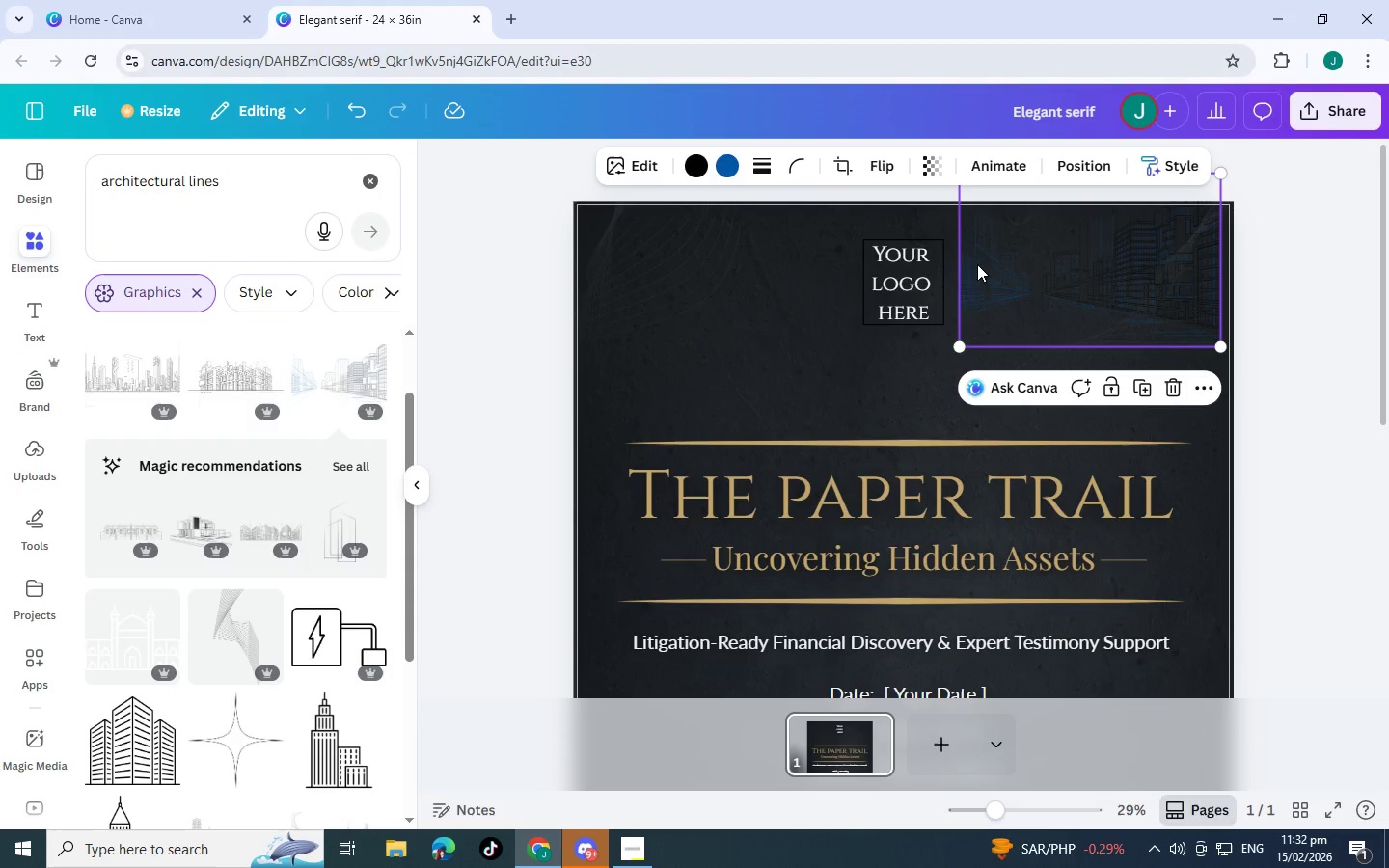 
left_click_drag(start_coordinate=[1079, 285], to_coordinate=[720, 352])
 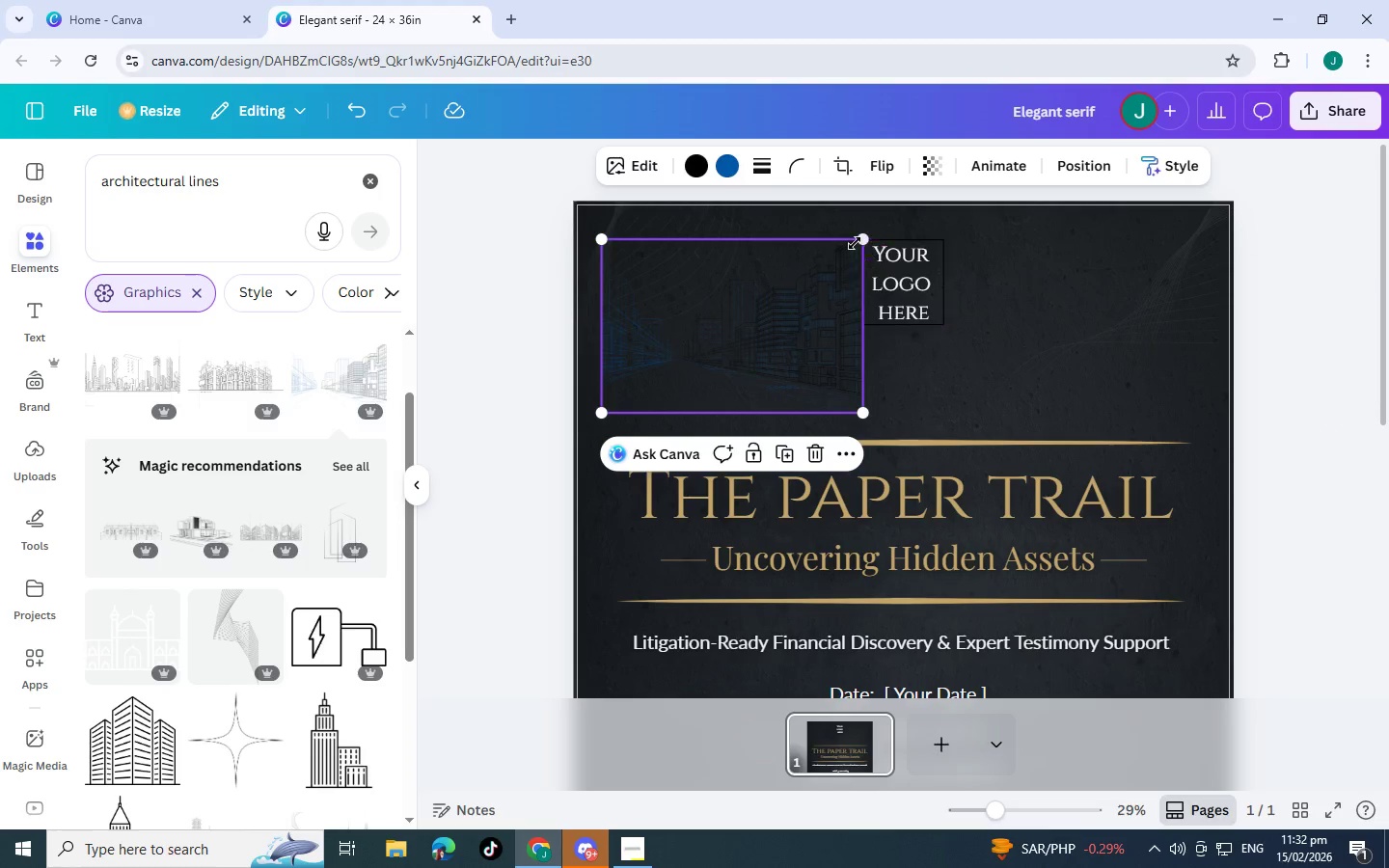 
scroll: coordinate [824, 356], scroll_direction: up, amount: 1.0
 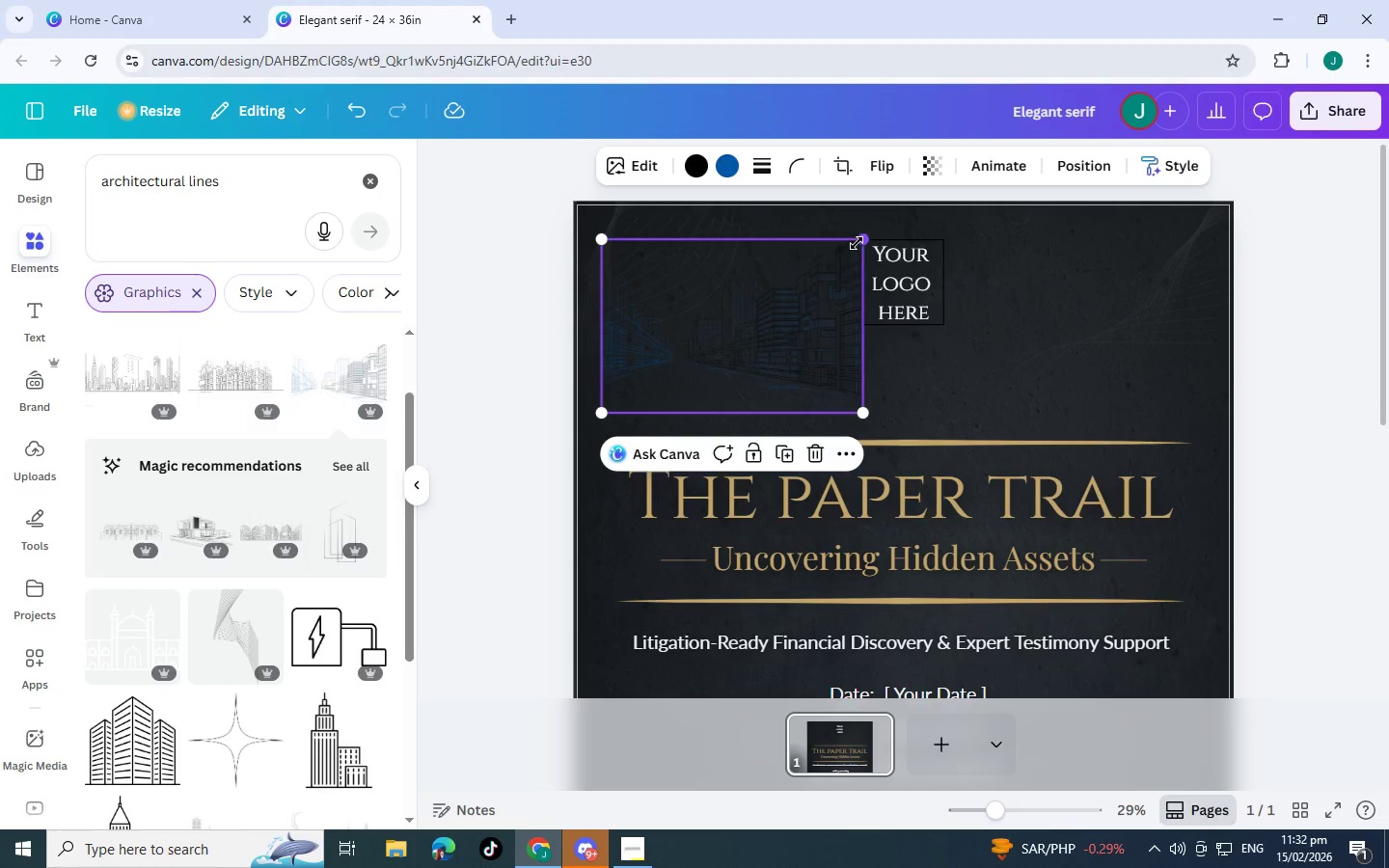 
left_click_drag(start_coordinate=[865, 243], to_coordinate=[1266, 77])
 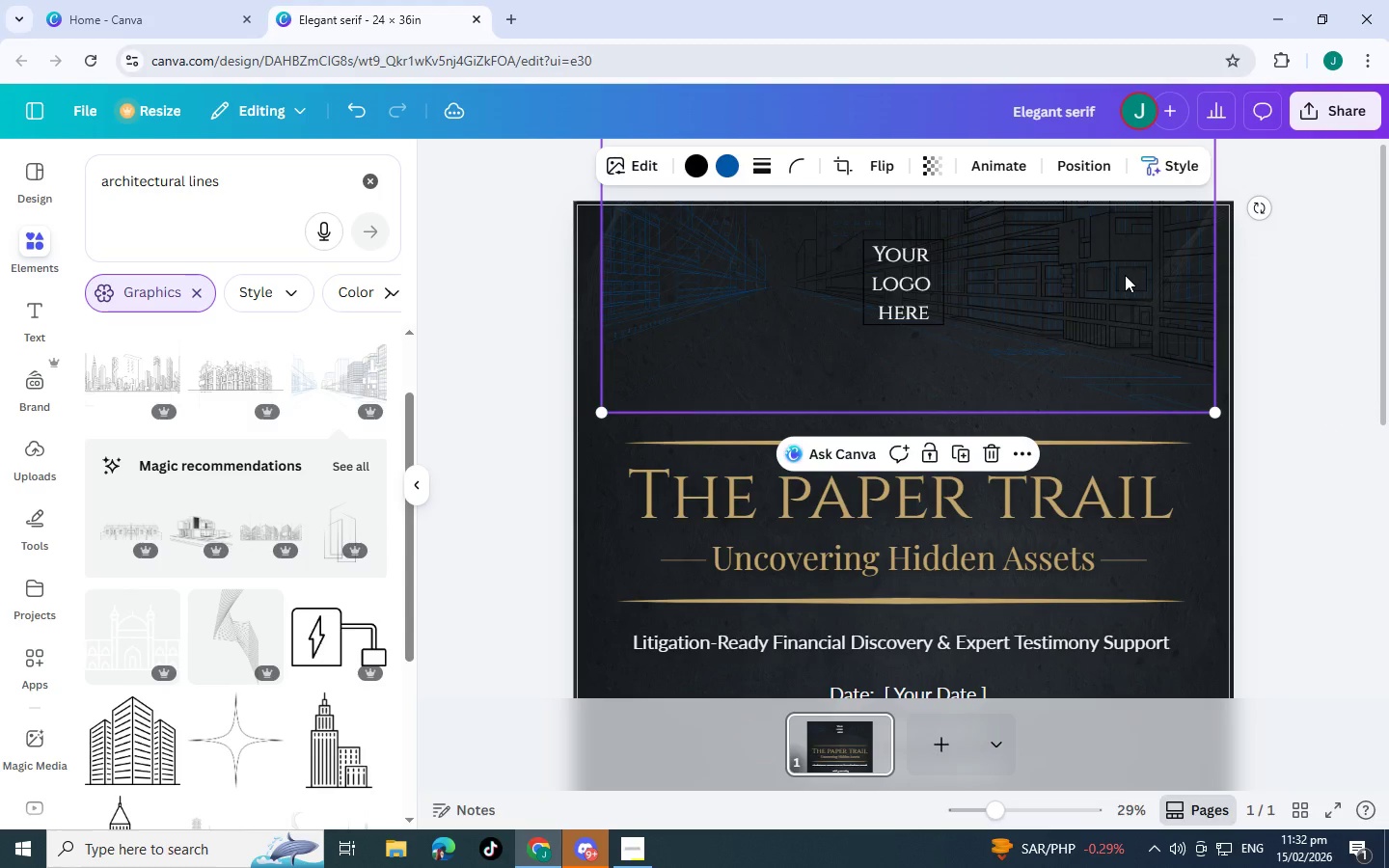 
left_click_drag(start_coordinate=[1130, 275], to_coordinate=[1154, 313])
 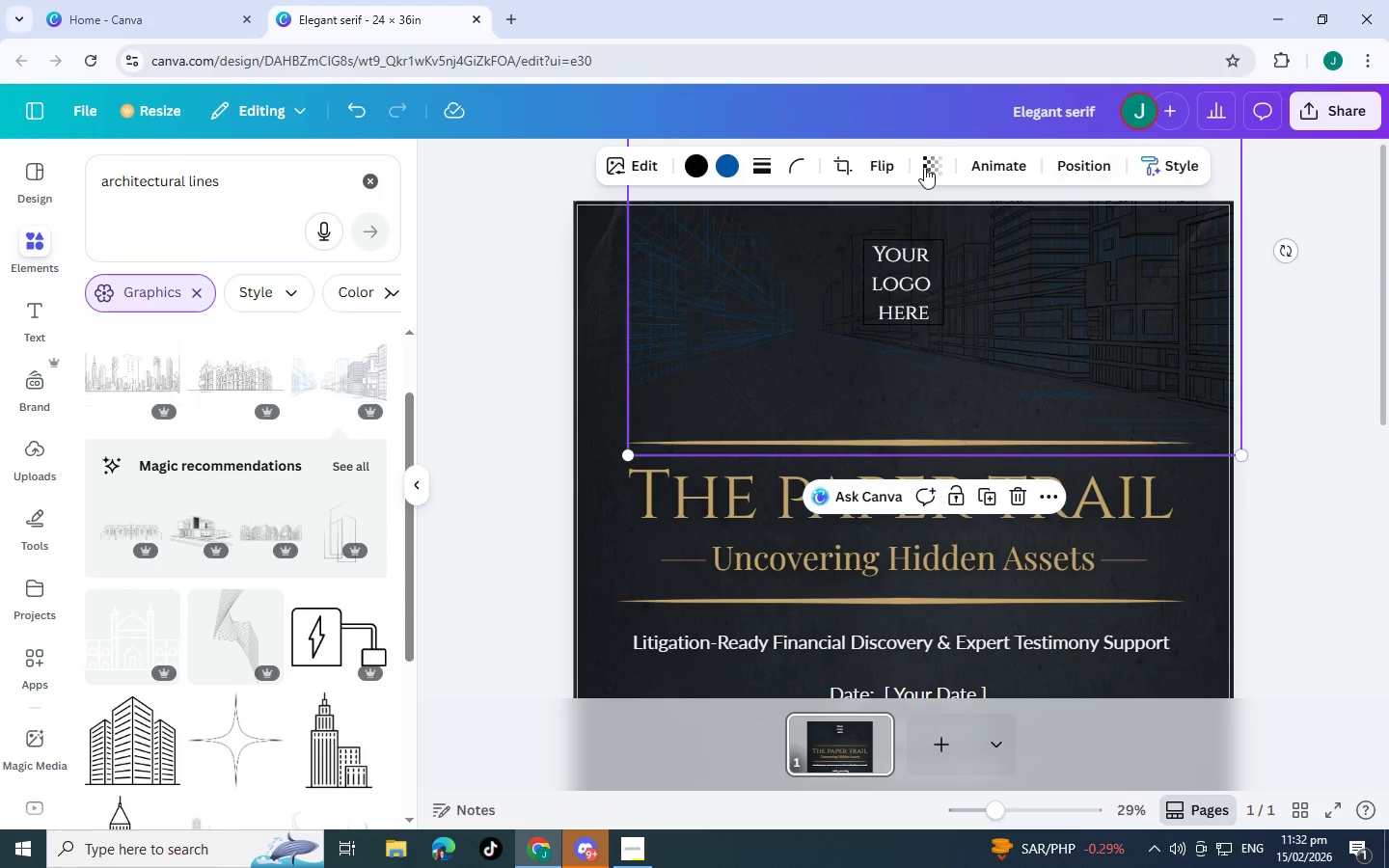 
left_click([927, 167])
 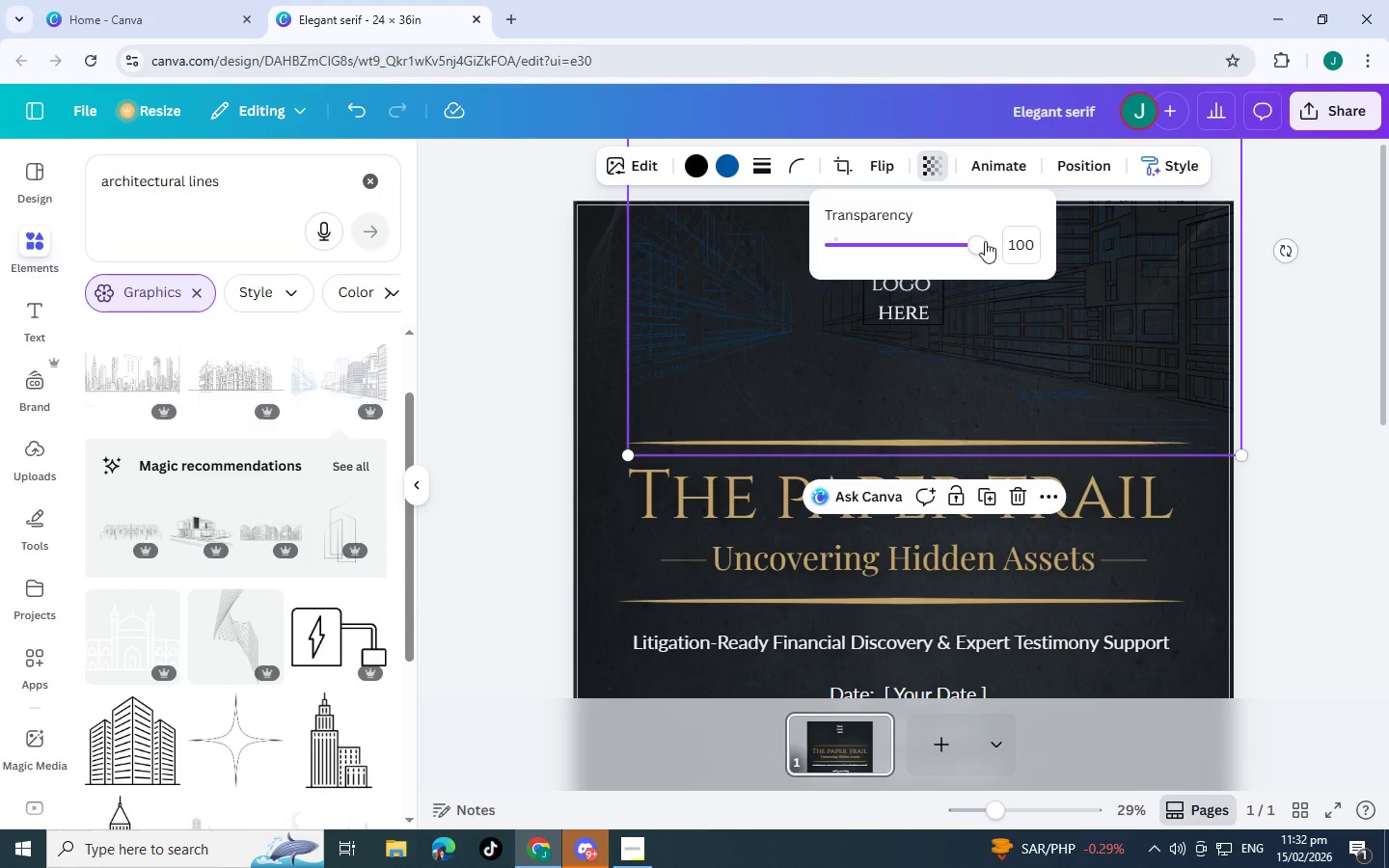 
left_click_drag(start_coordinate=[984, 242], to_coordinate=[876, 256])
 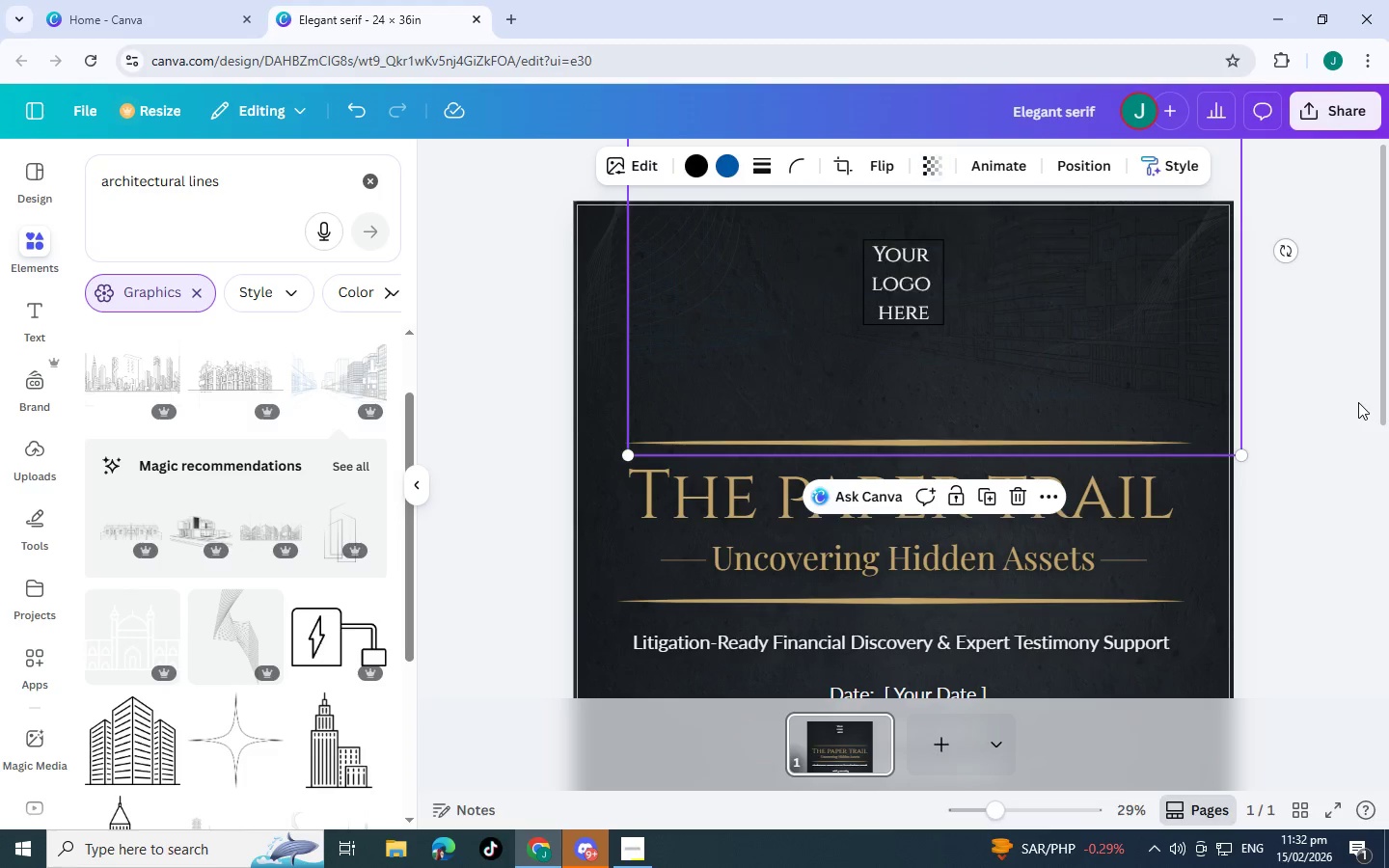 
double_click([1328, 396])
 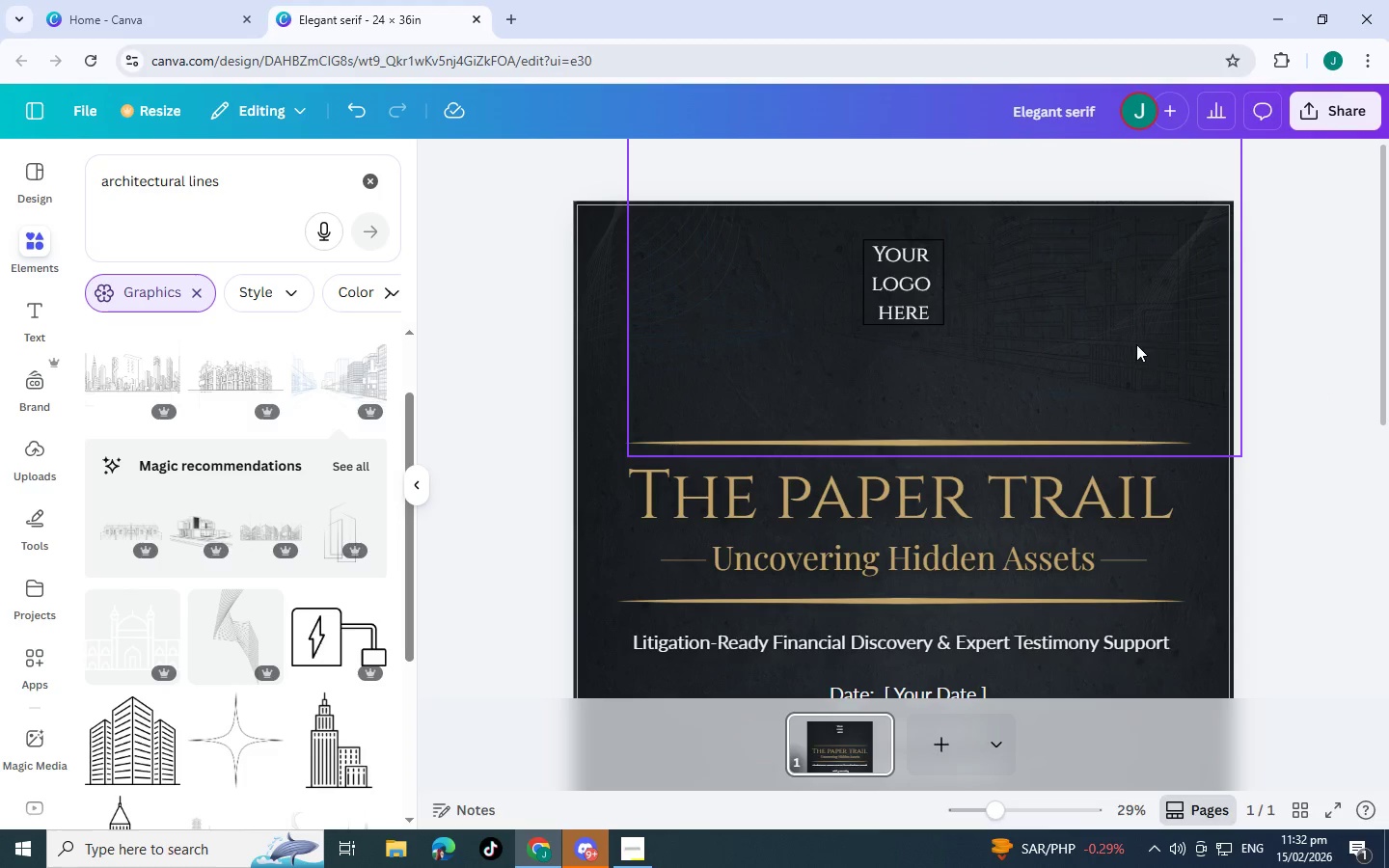 
left_click_drag(start_coordinate=[1127, 343], to_coordinate=[1073, 402])
 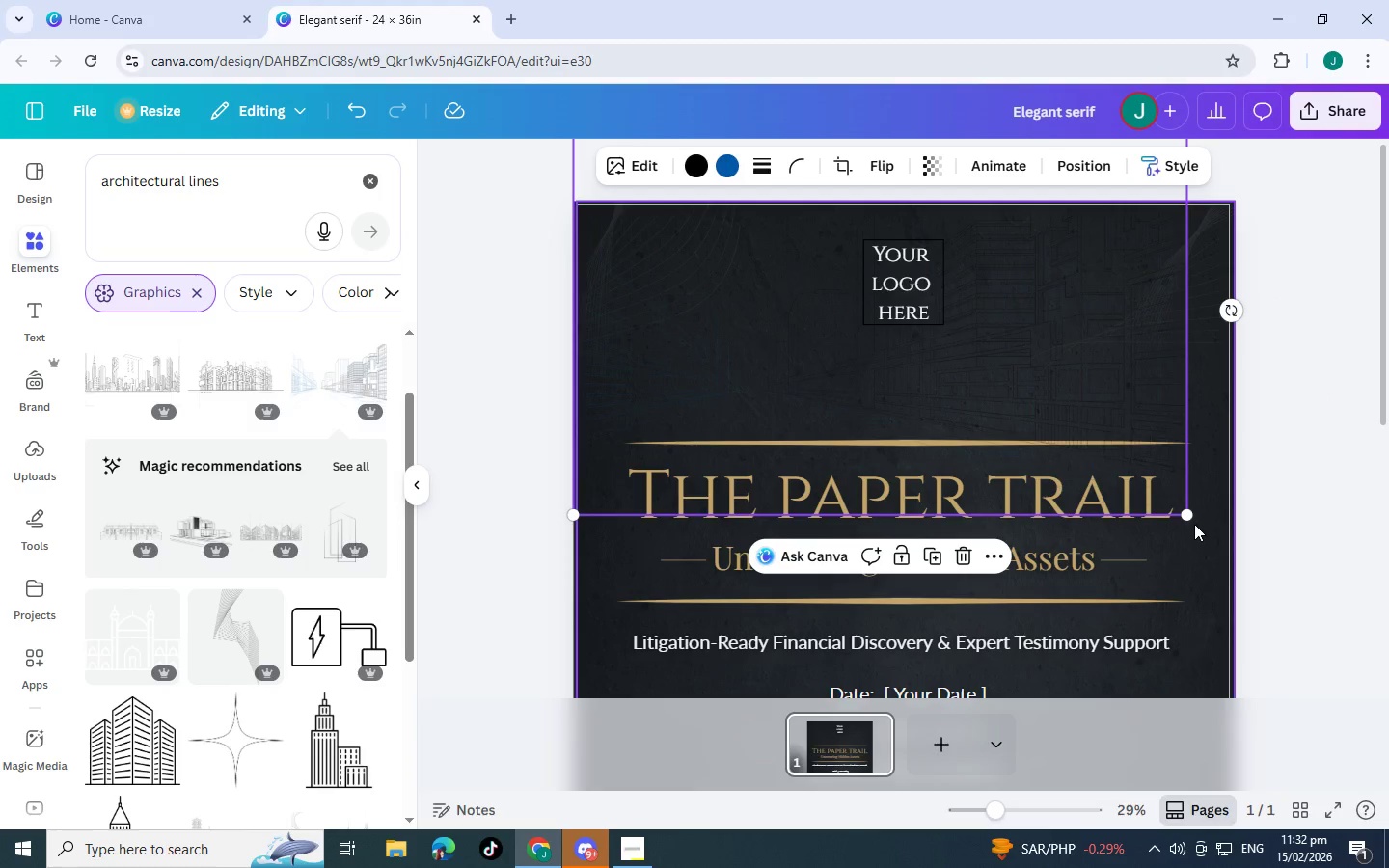 
left_click_drag(start_coordinate=[1192, 516], to_coordinate=[1321, 525])
 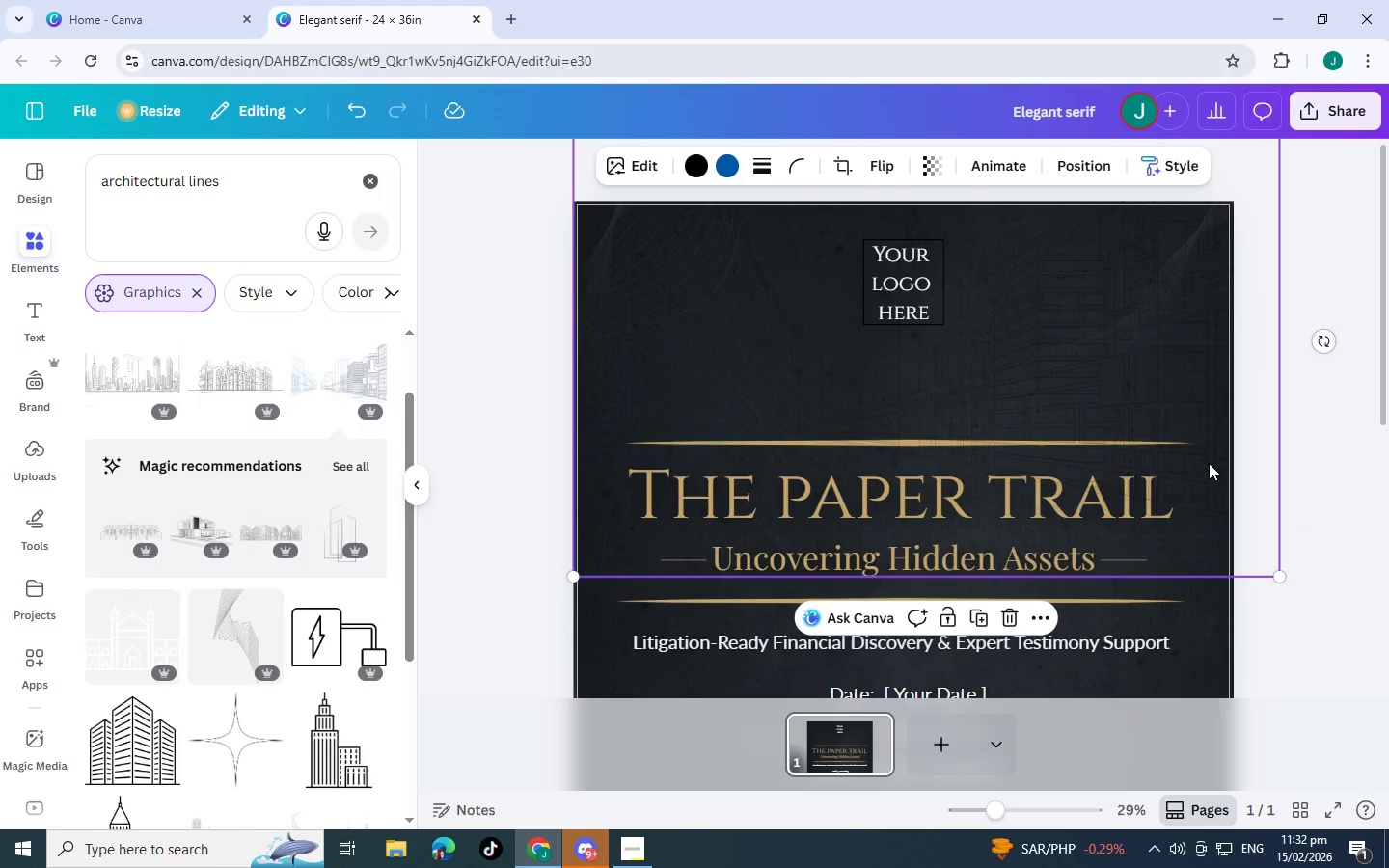 
left_click_drag(start_coordinate=[1209, 463], to_coordinate=[1195, 322])
 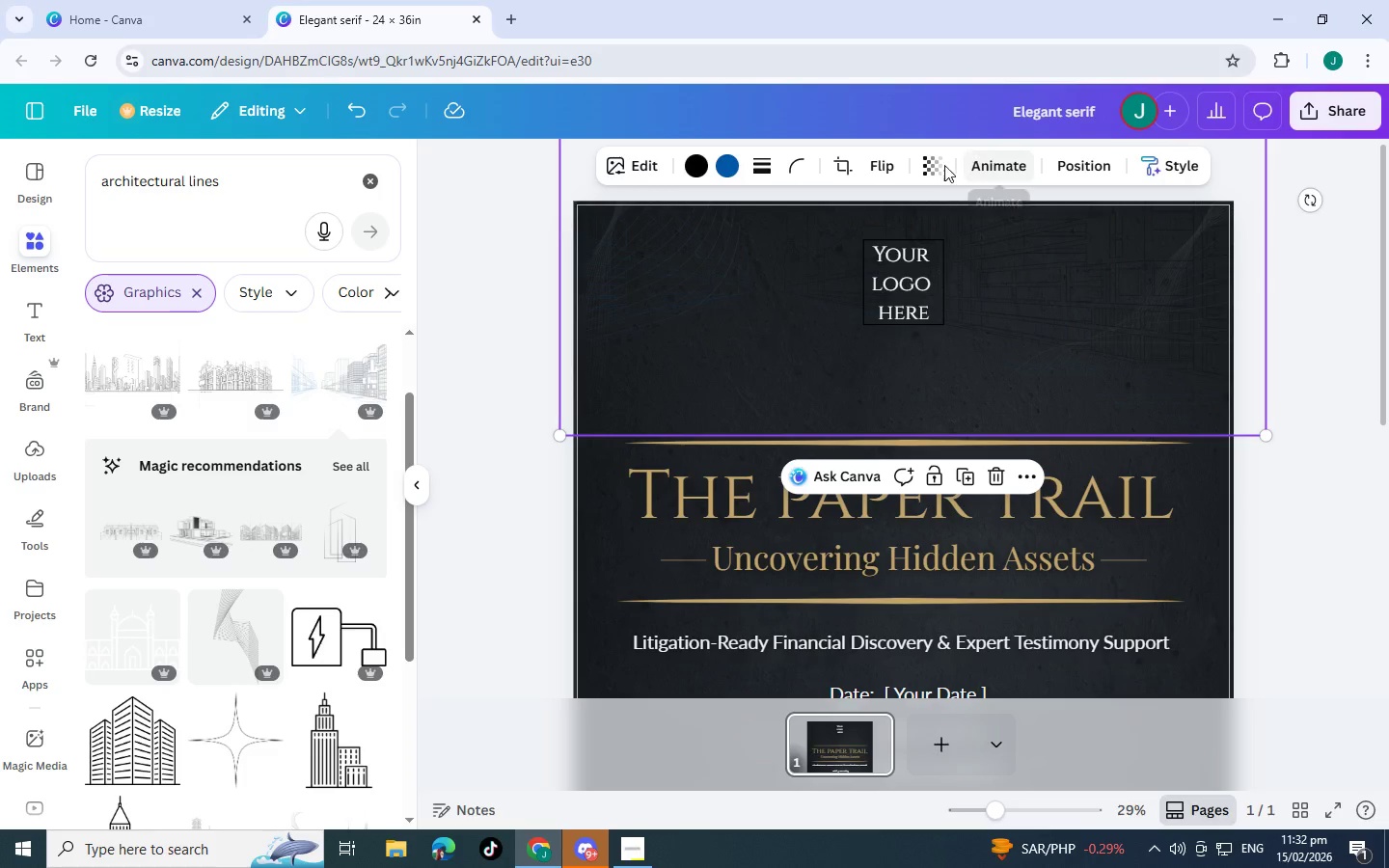 
left_click([935, 168])
 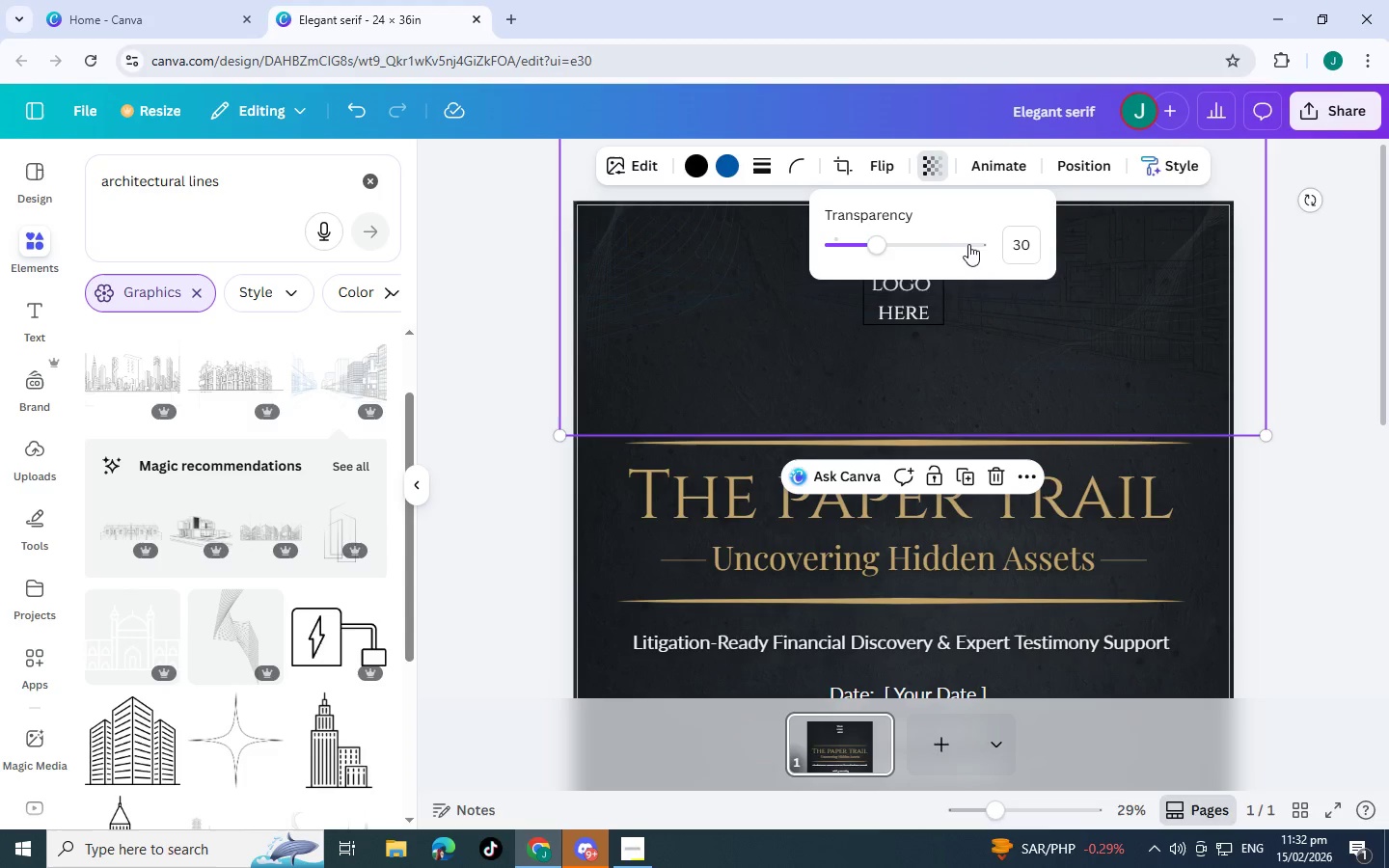 
left_click_drag(start_coordinate=[865, 237], to_coordinate=[850, 242])
 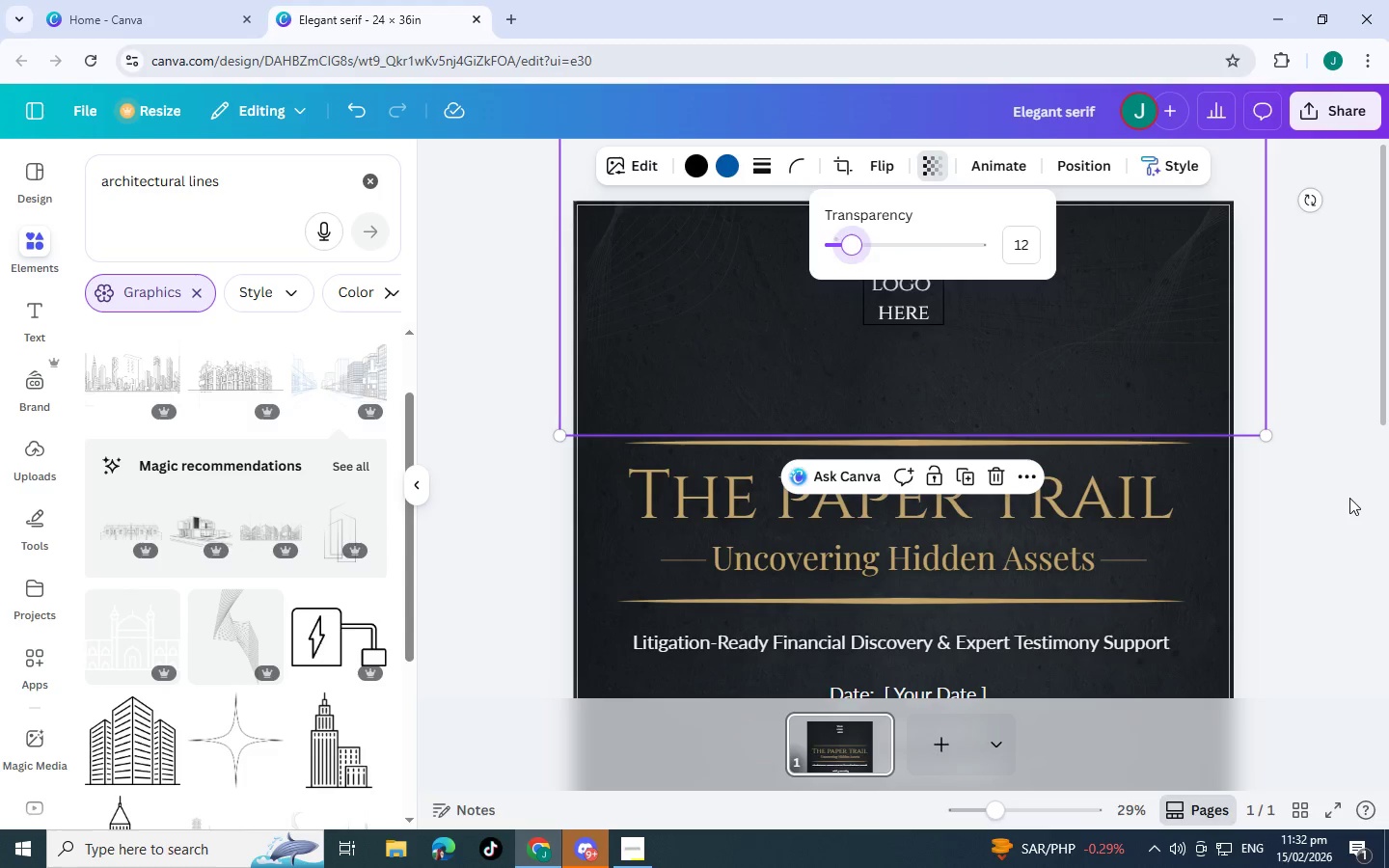 
double_click([1349, 498])
 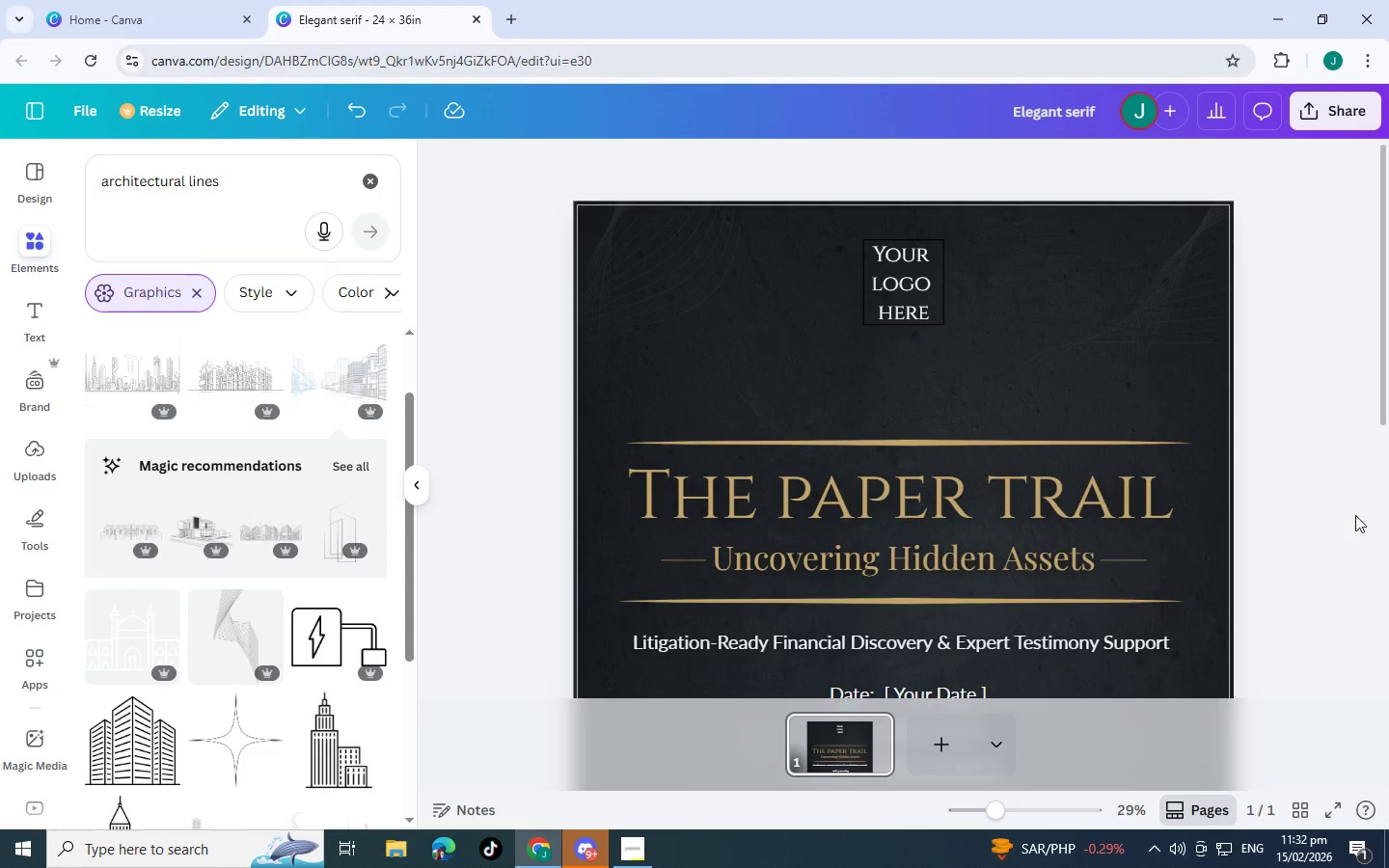 
scroll: coordinate [1343, 515], scroll_direction: up, amount: 1.0
 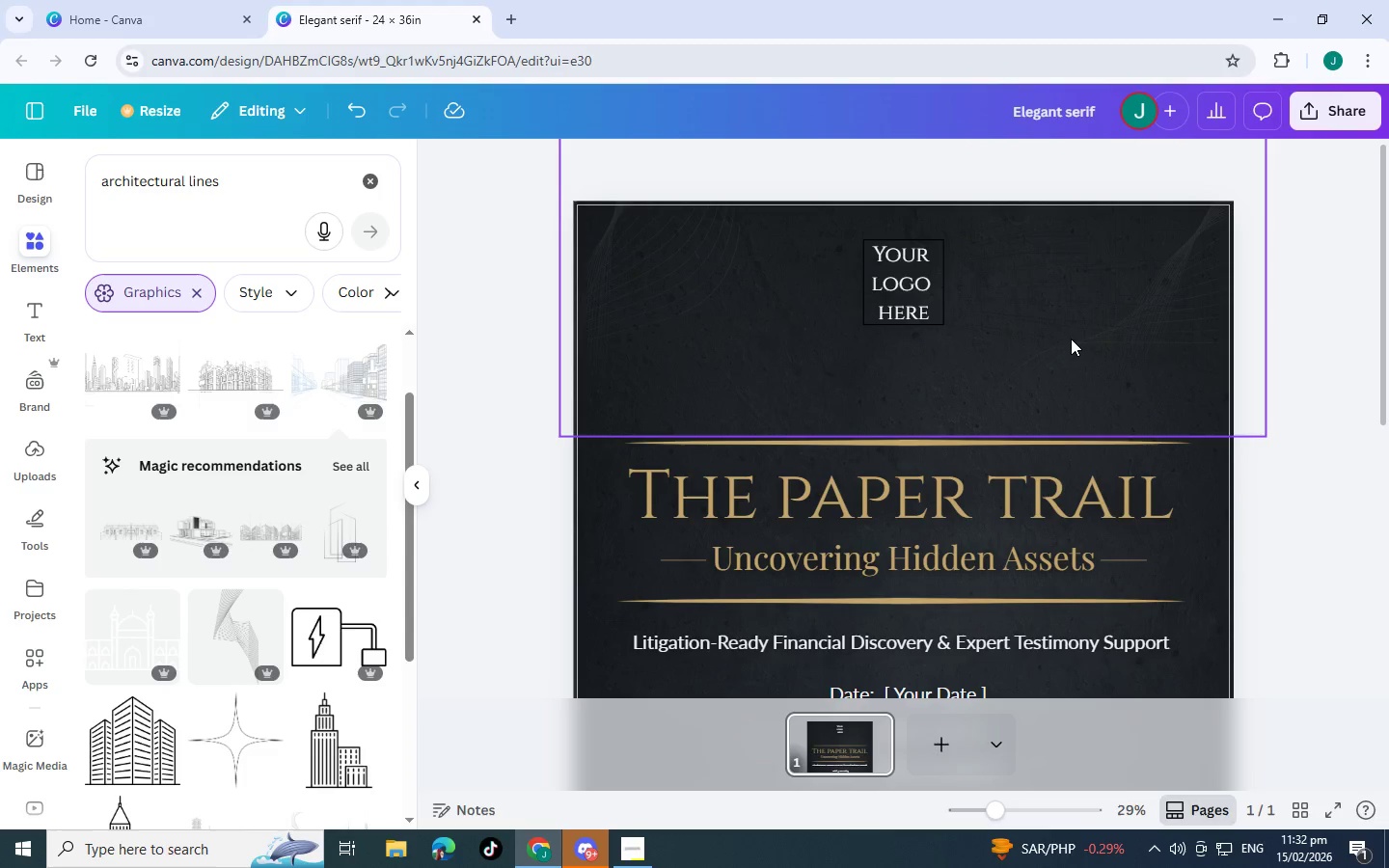 
left_click_drag(start_coordinate=[1073, 339], to_coordinate=[1090, 457])
 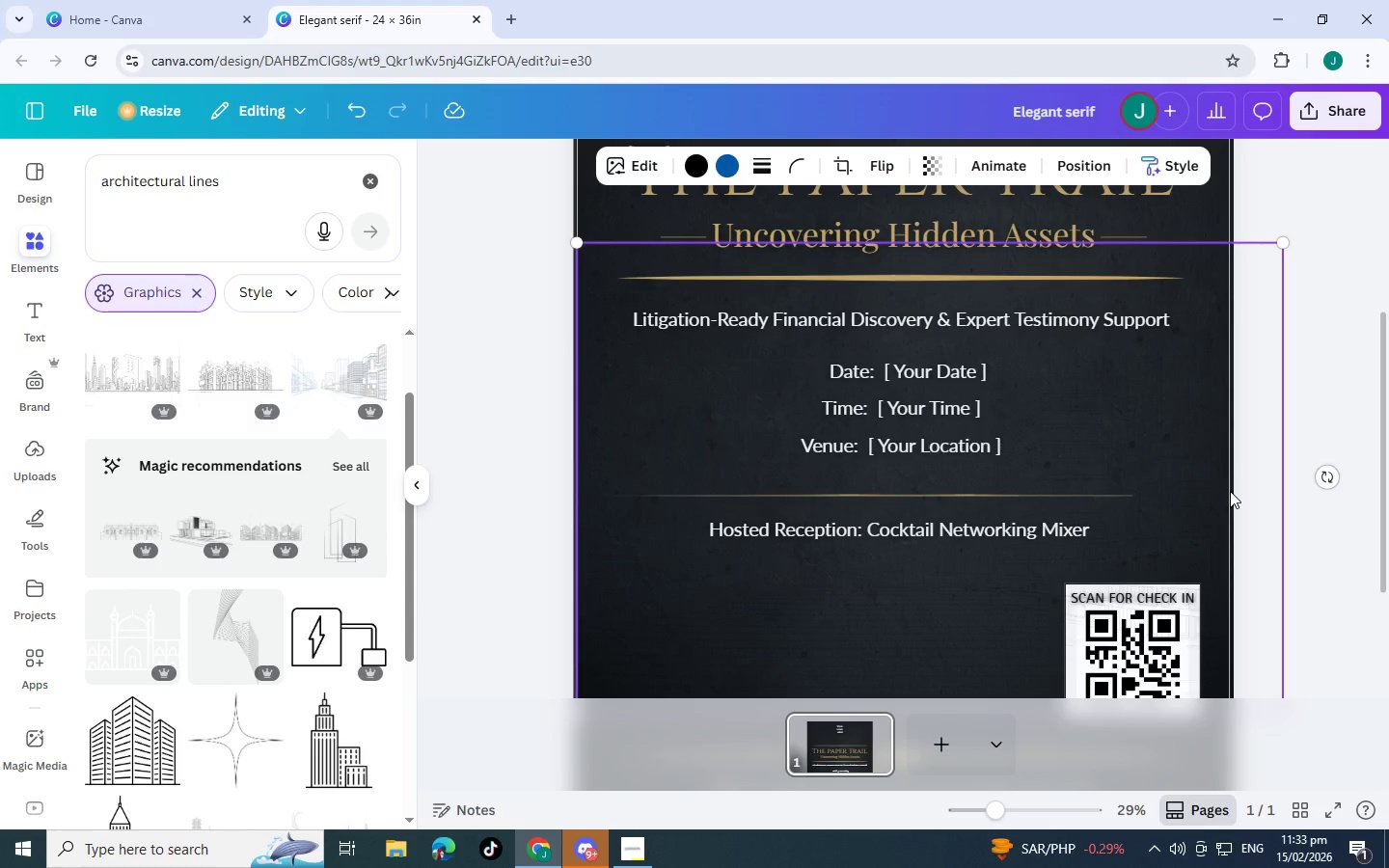 
scroll: coordinate [1079, 547], scroll_direction: down, amount: 3.0
 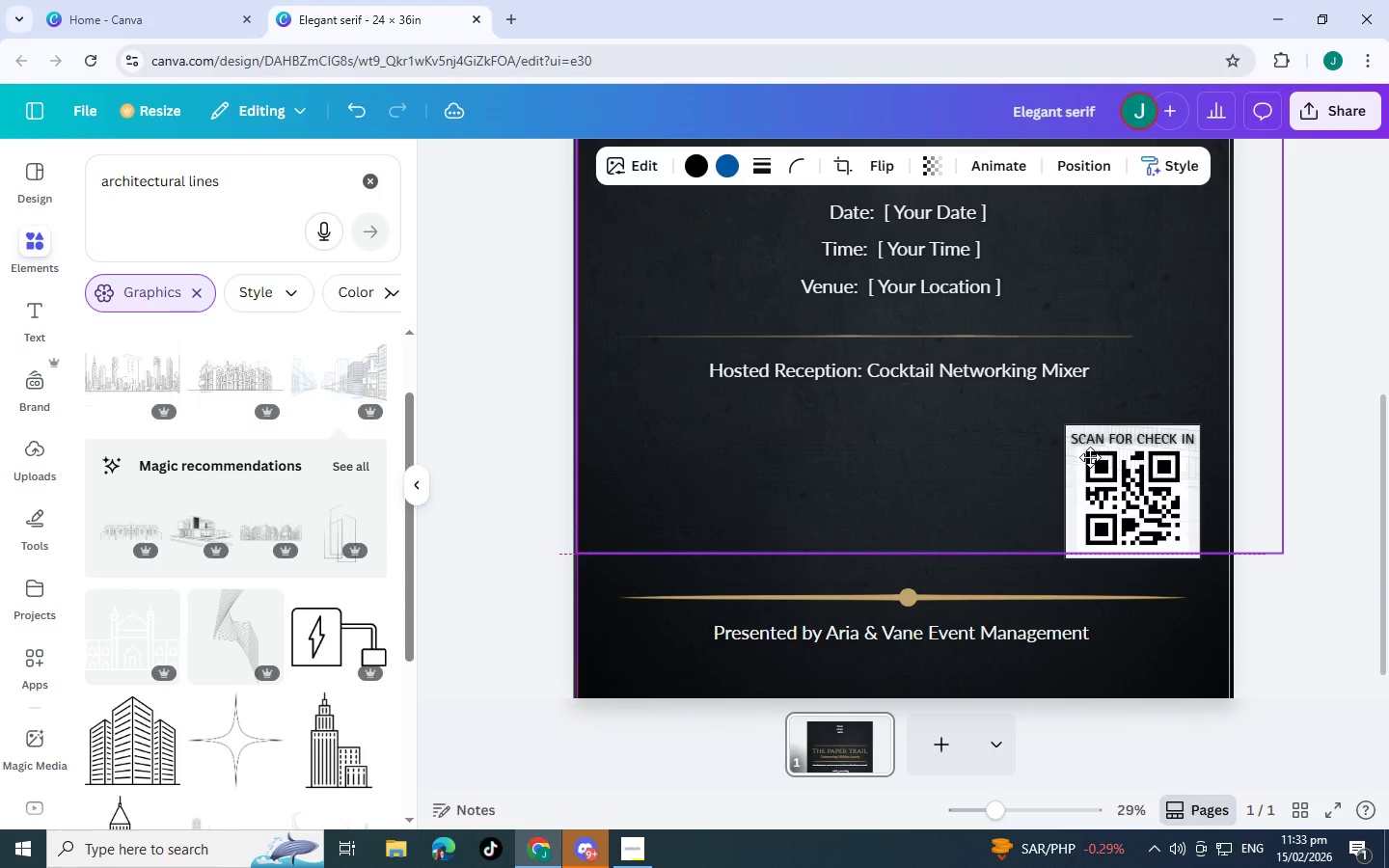 
scroll: coordinate [1151, 458], scroll_direction: up, amount: 3.0
 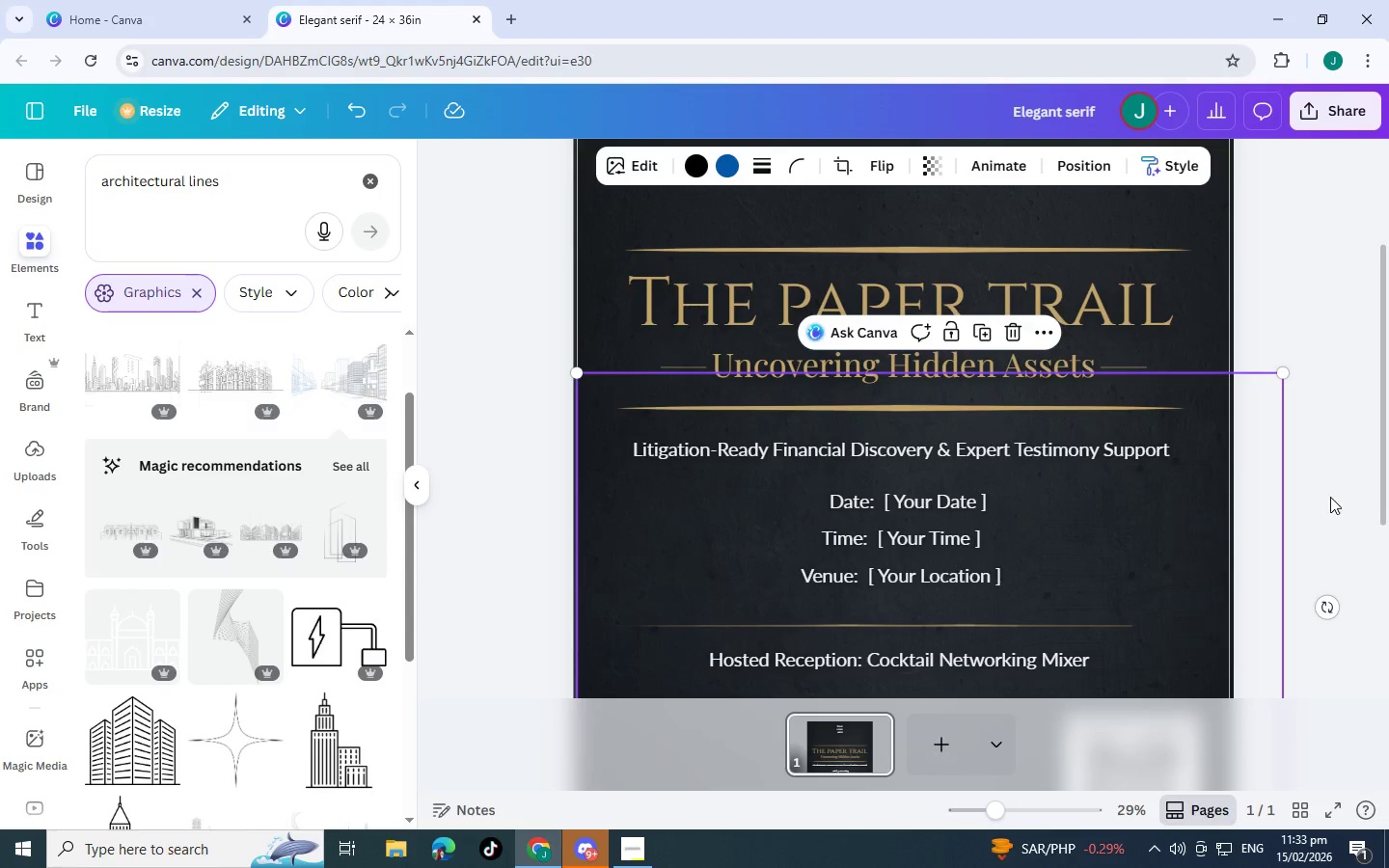 
left_click([1330, 497])
 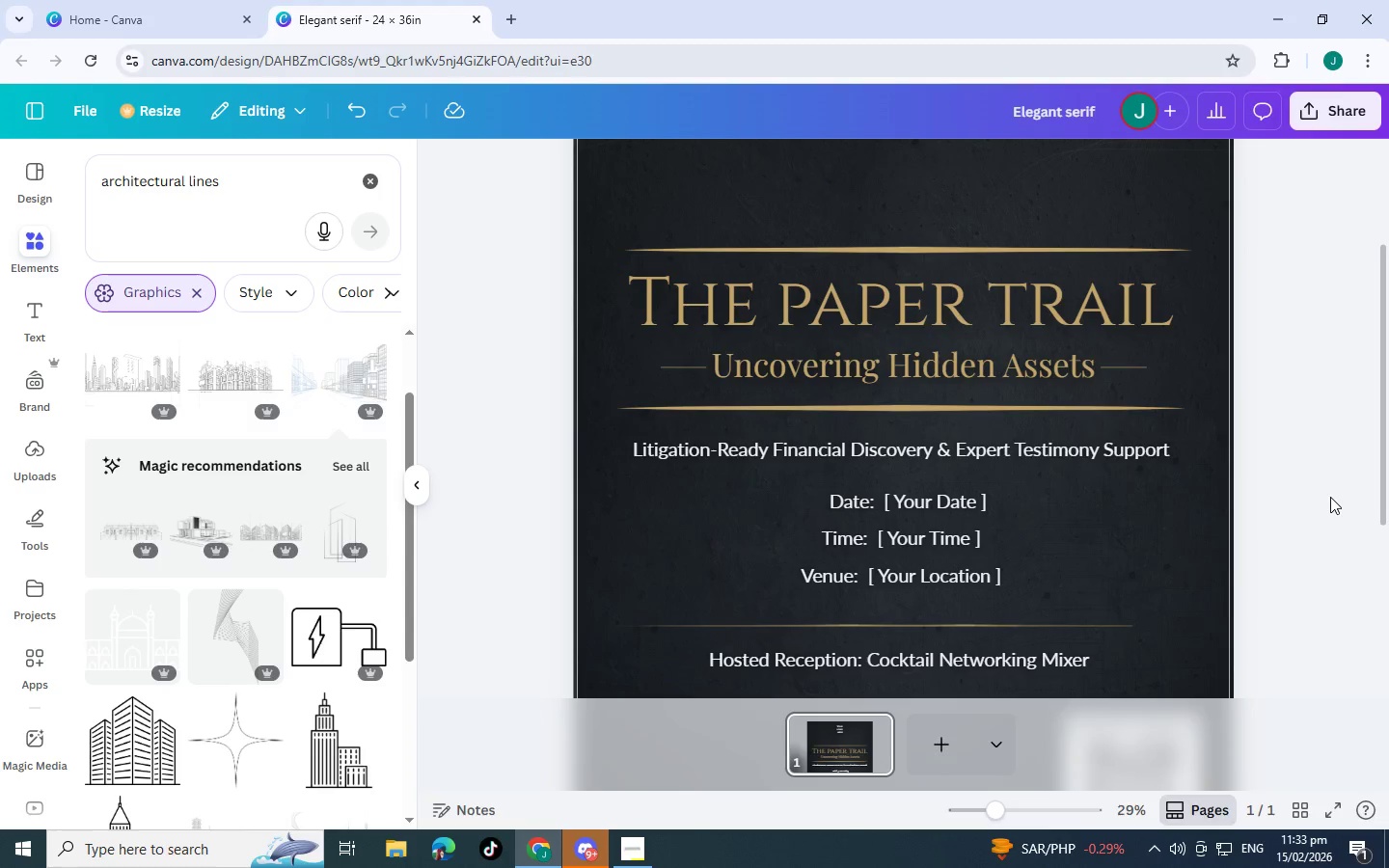 
scroll: coordinate [1330, 497], scroll_direction: down, amount: 2.0
 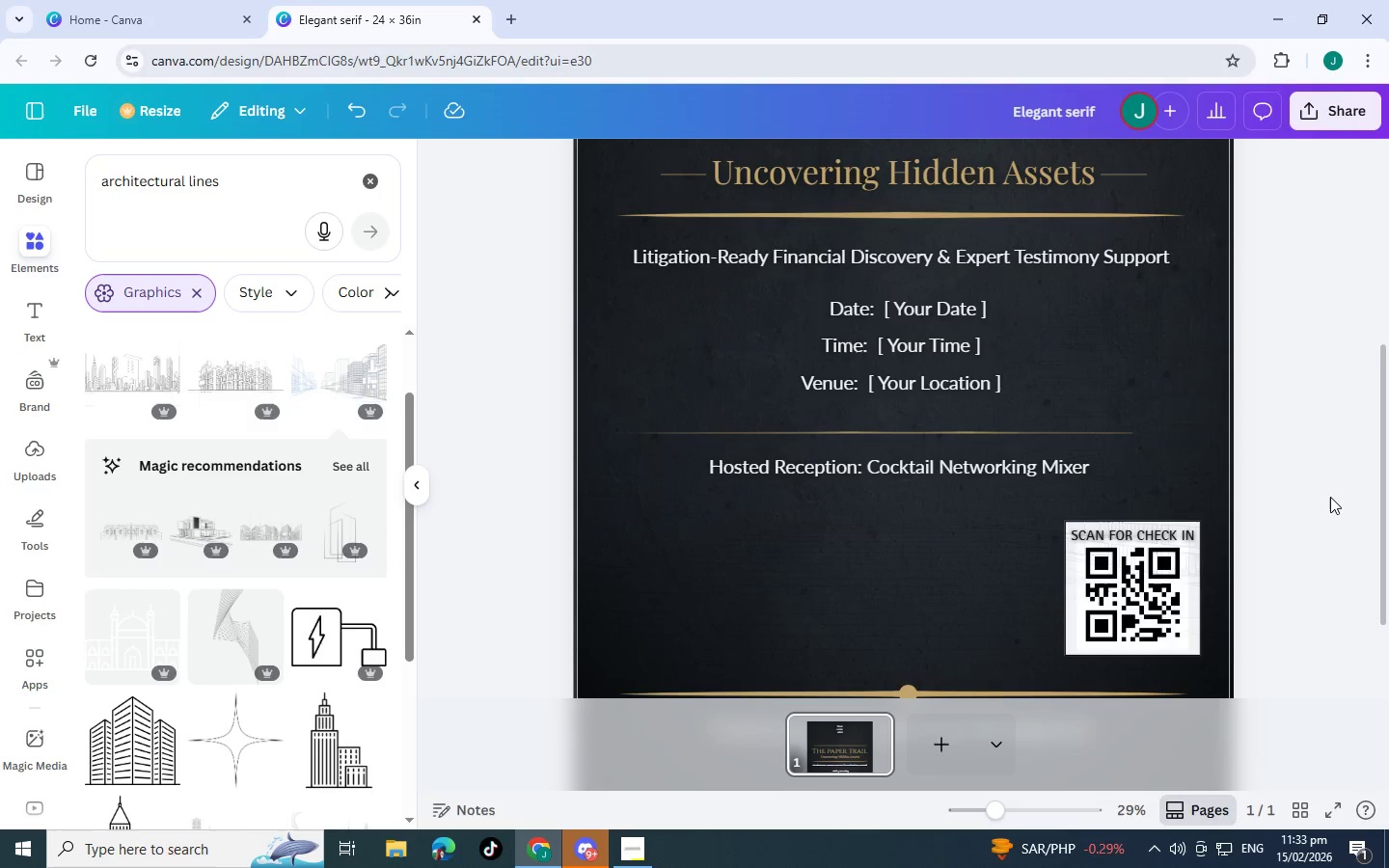 
scroll: coordinate [1320, 500], scroll_direction: up, amount: 1.0
 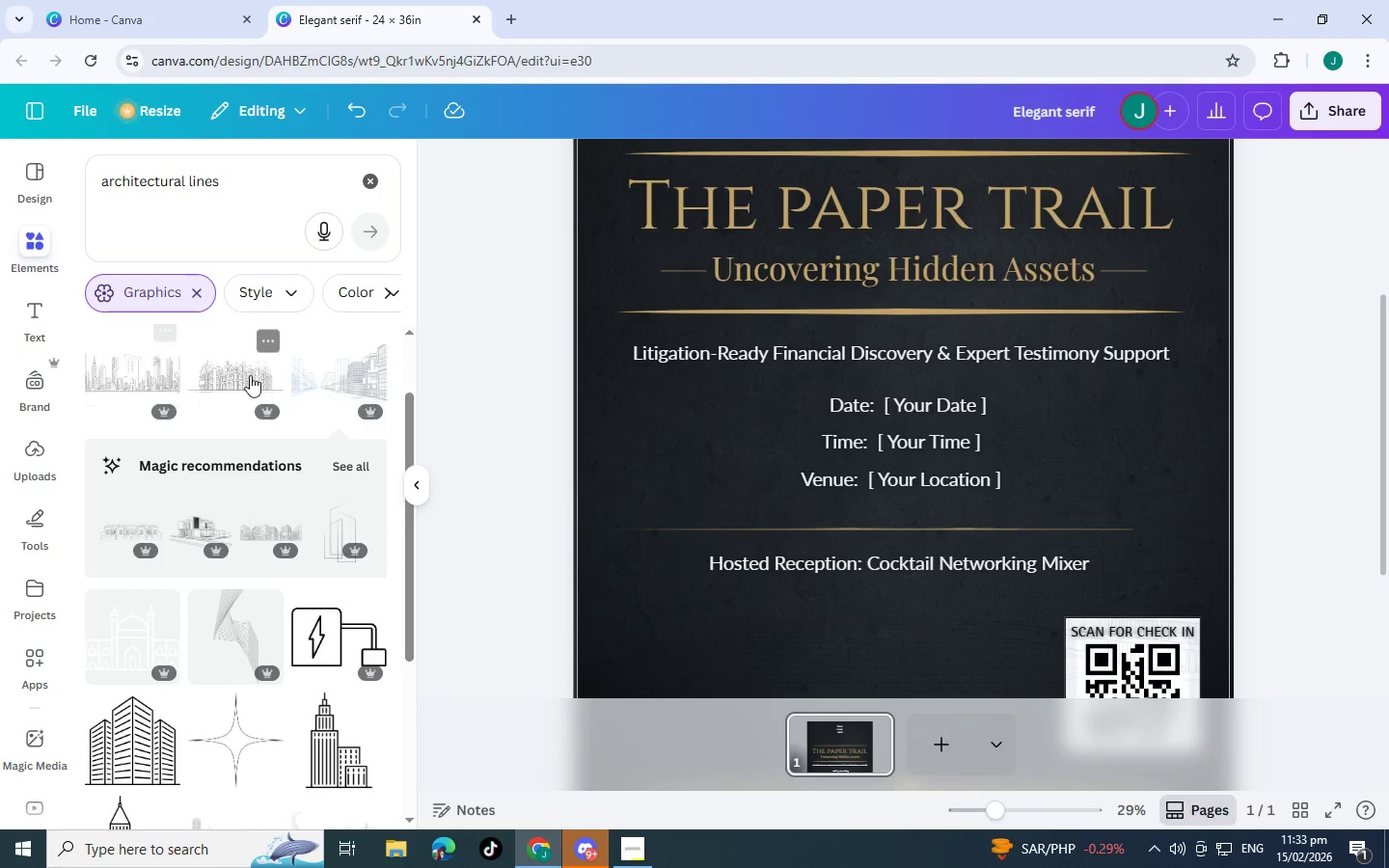 
left_click([267, 344])
 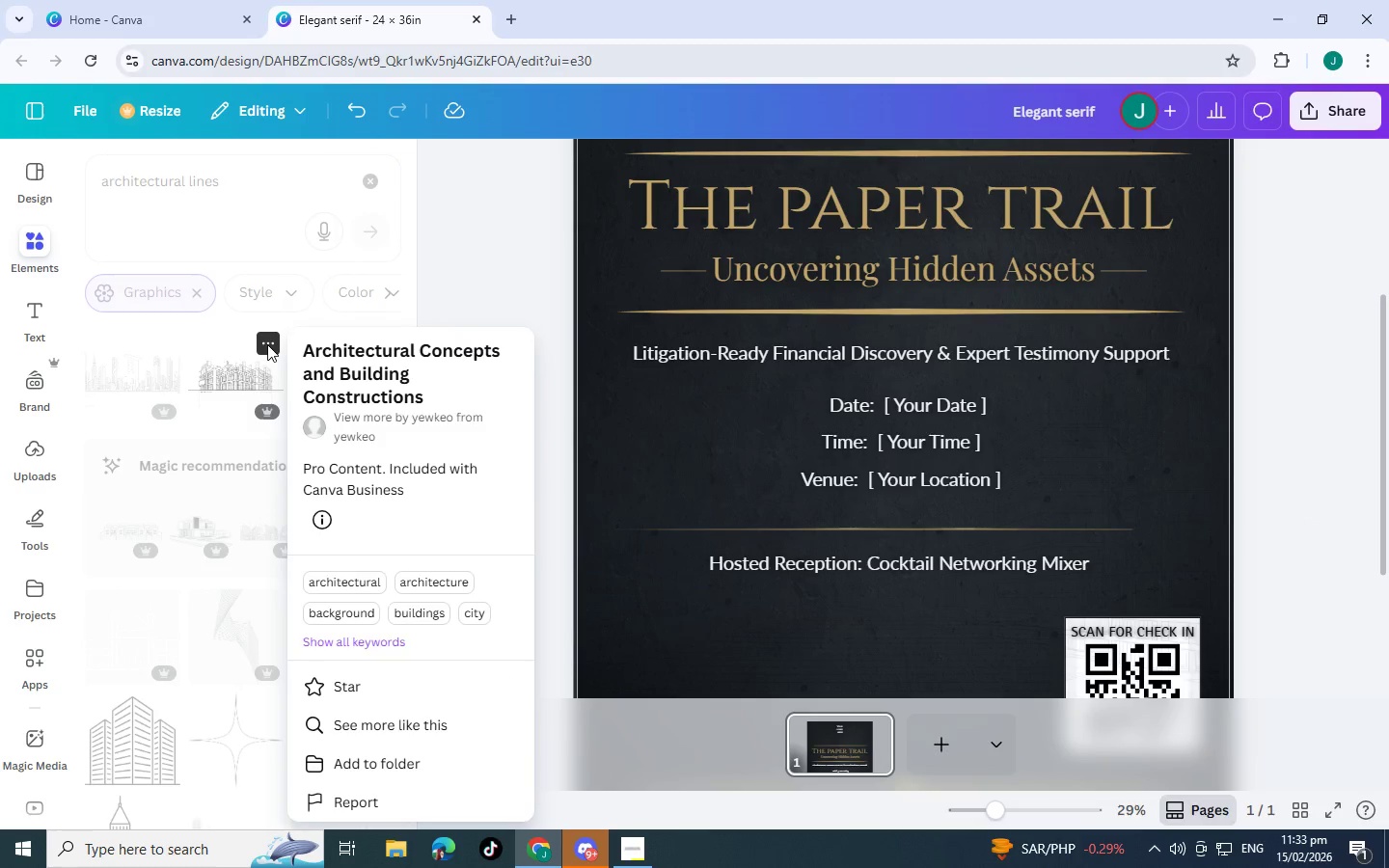 
left_click([494, 310])
 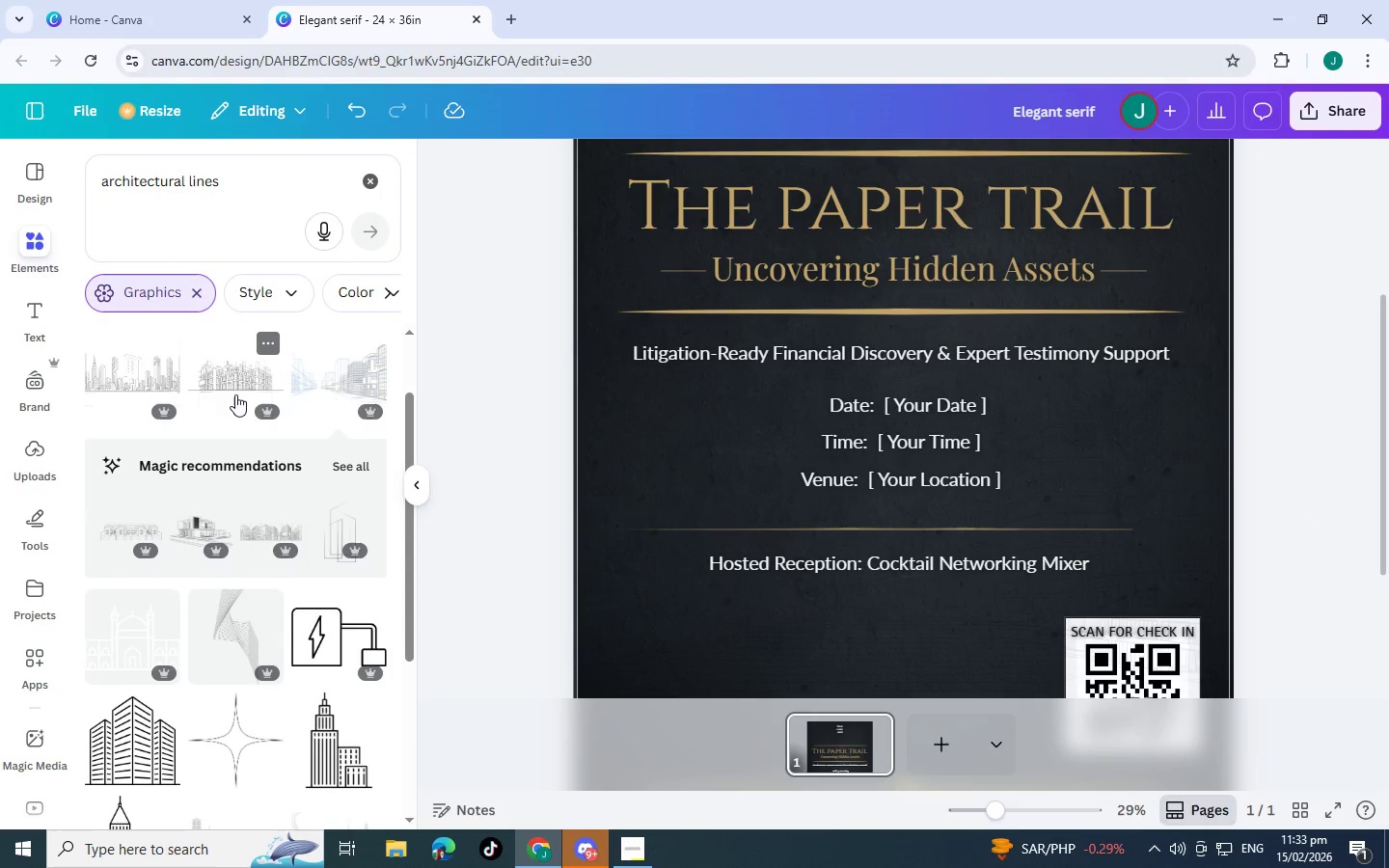 
left_click([232, 393])
 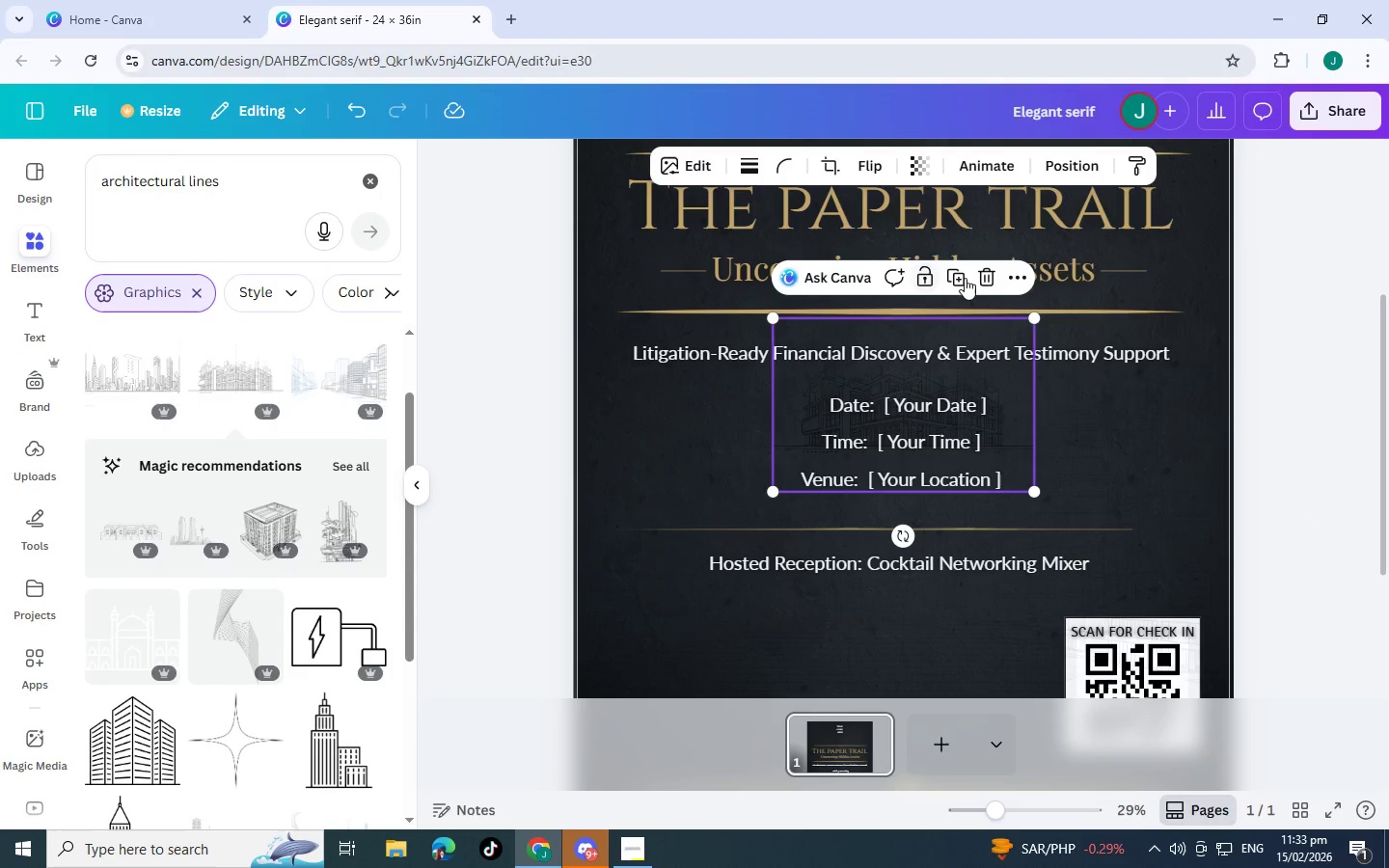 
left_click([986, 277])
 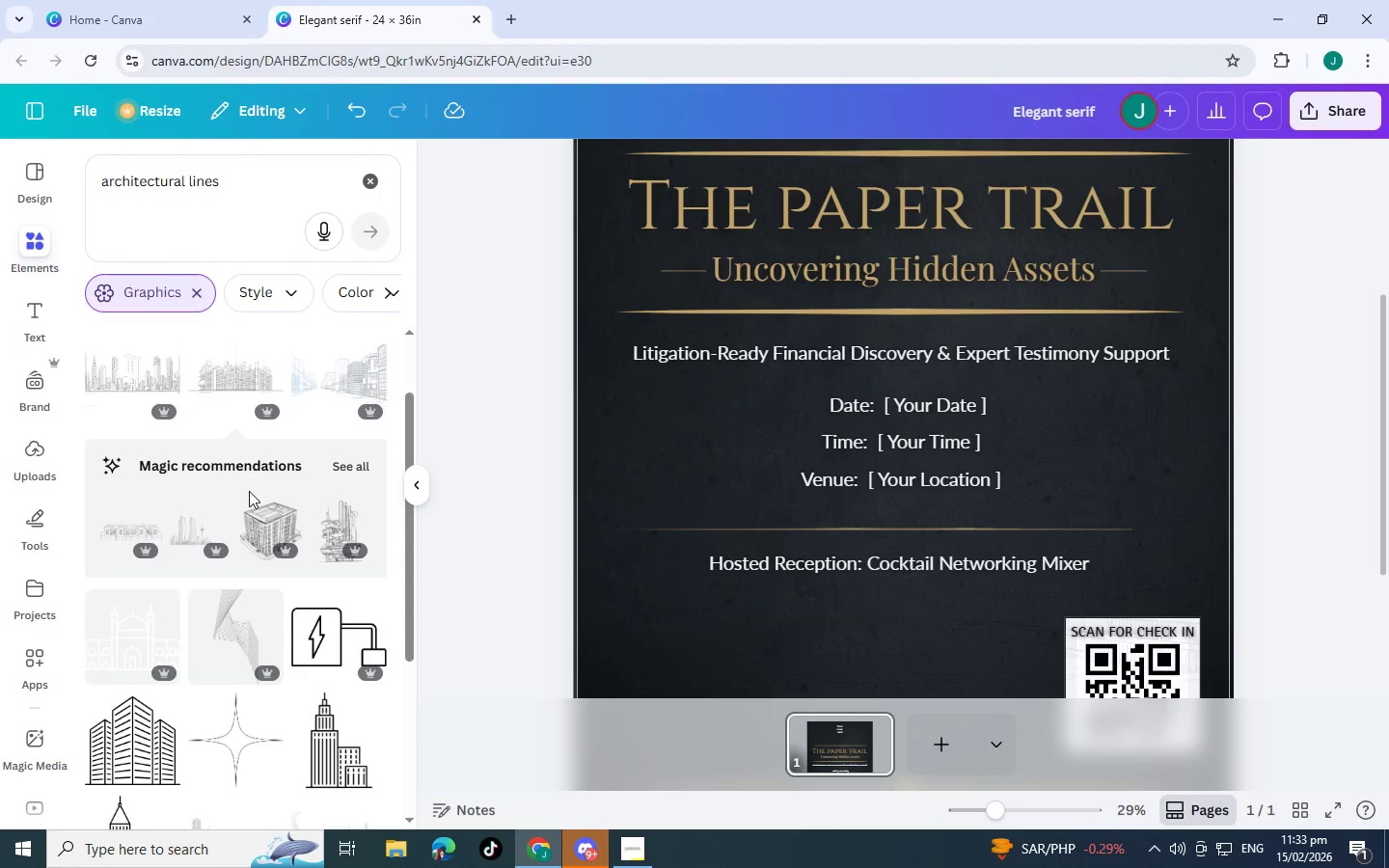 
scroll: coordinate [250, 491], scroll_direction: down, amount: 3.0
 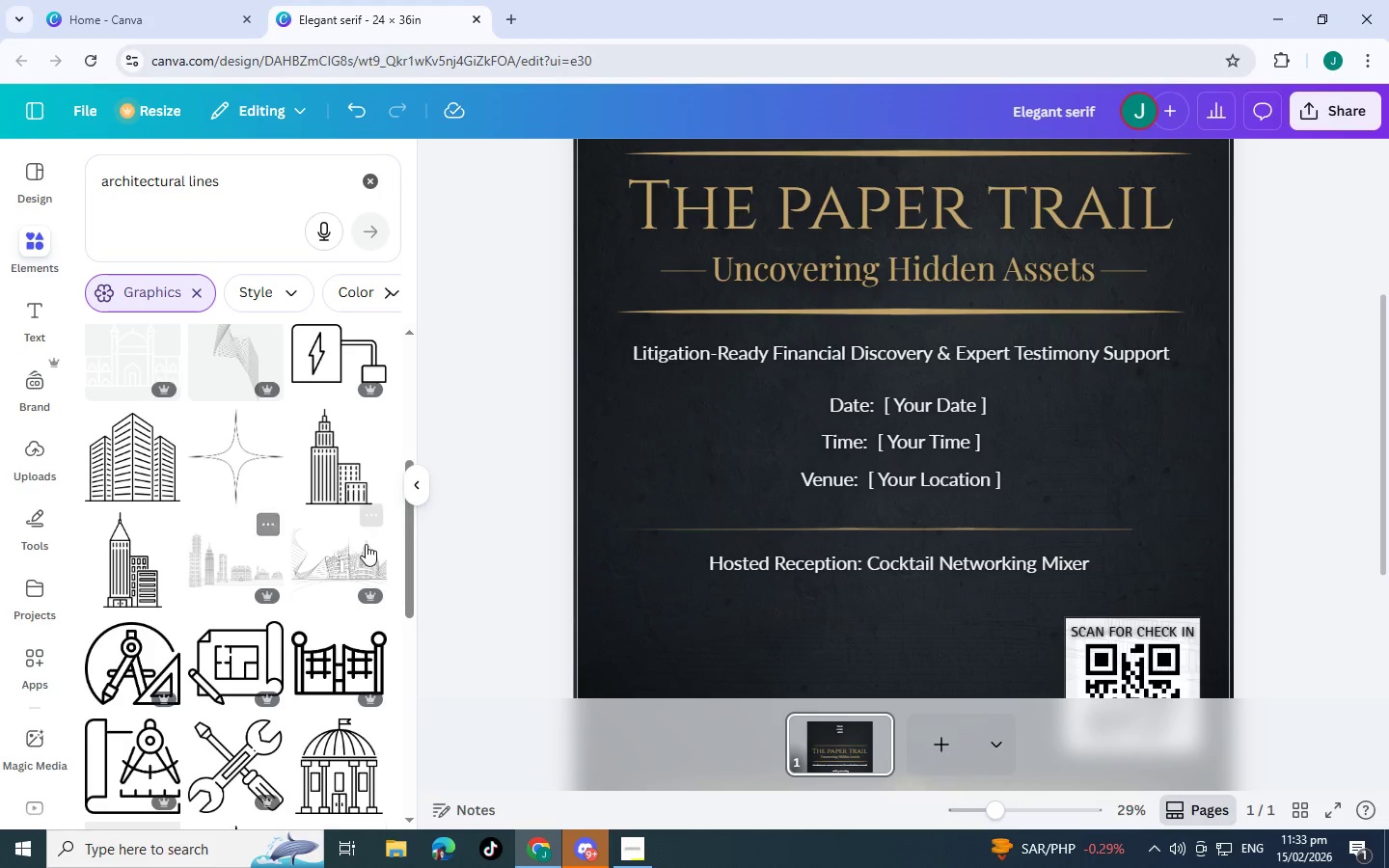 
left_click([380, 530])
 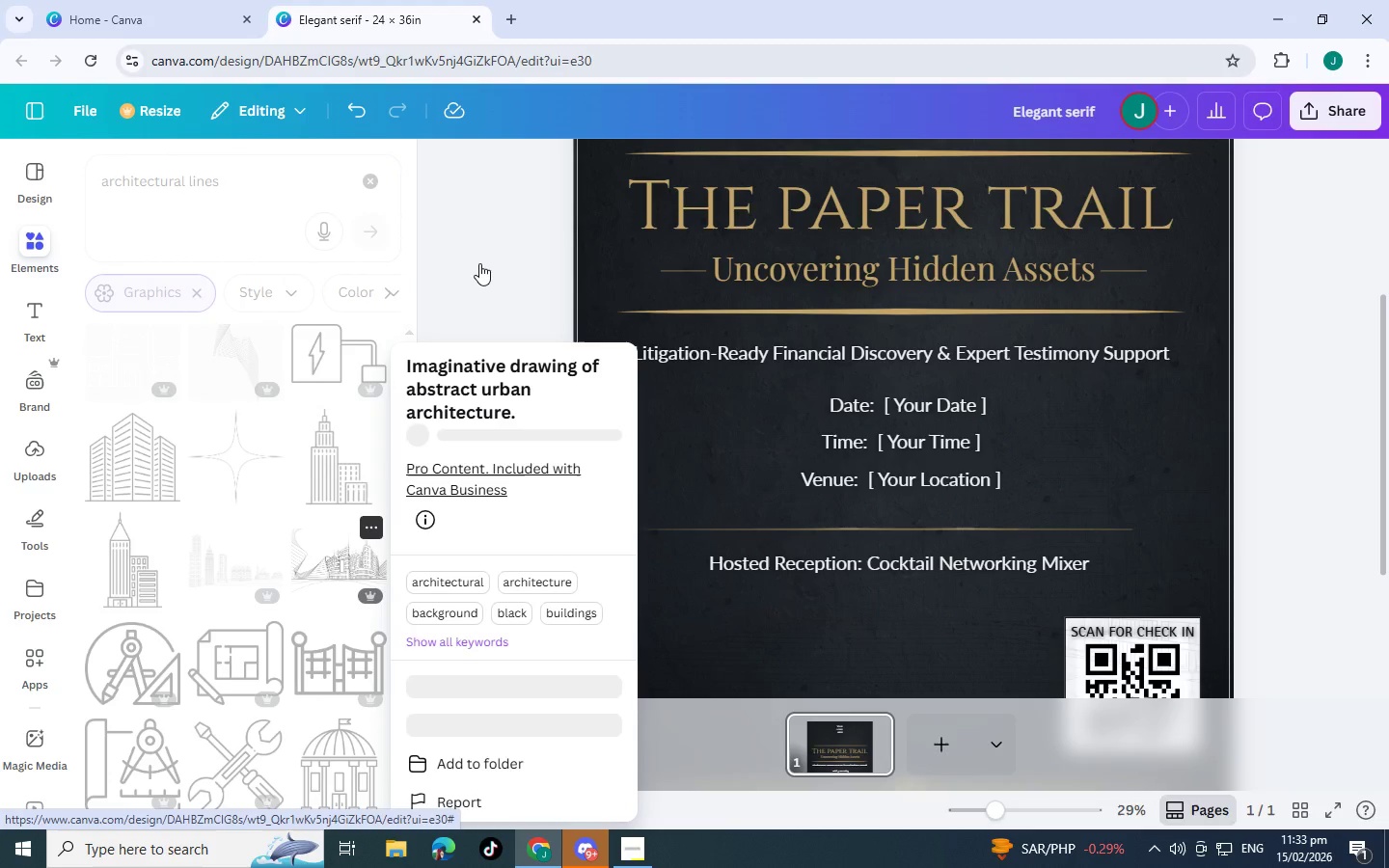 
left_click([479, 263])
 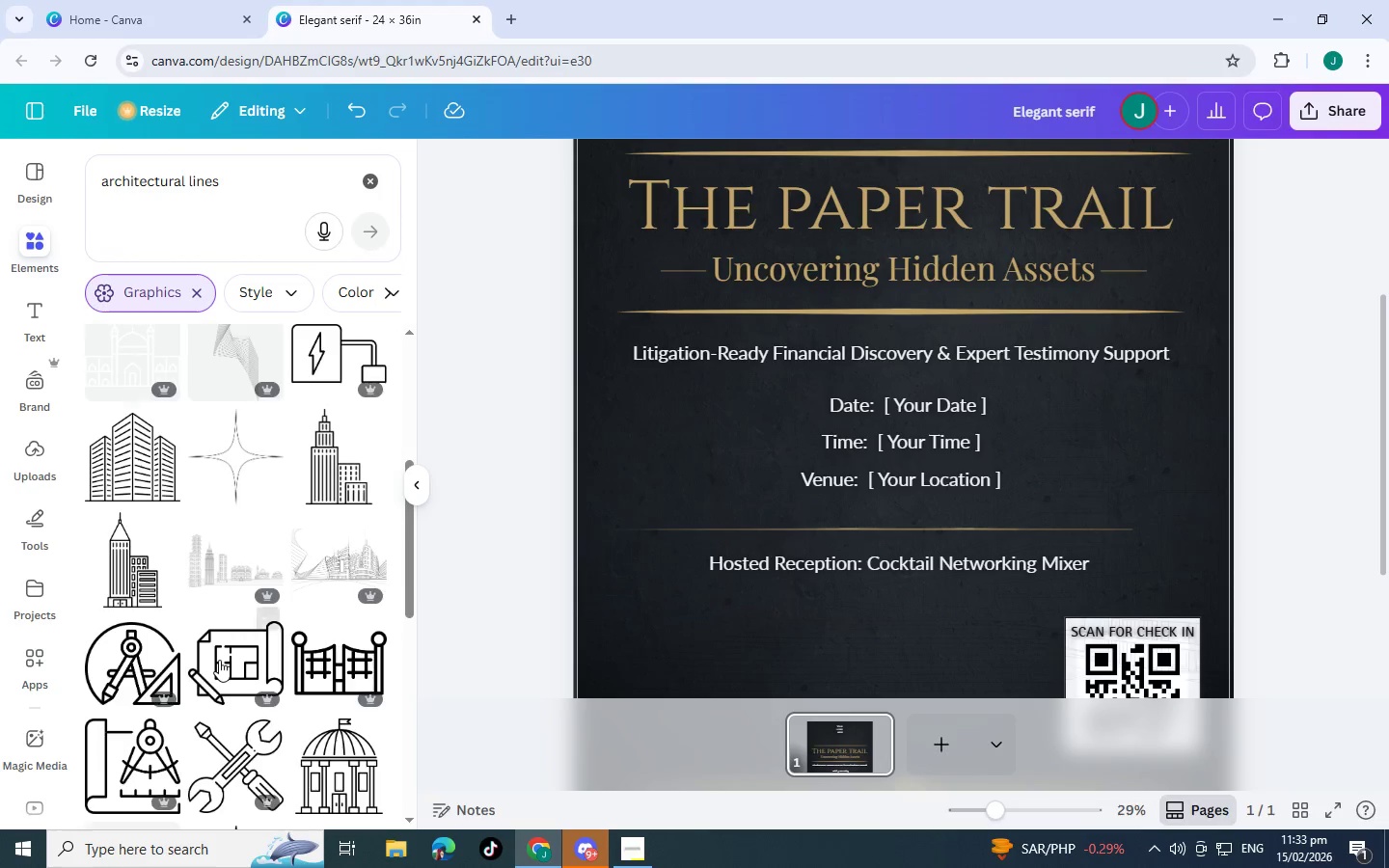 
scroll: coordinate [295, 612], scroll_direction: down, amount: 11.0
 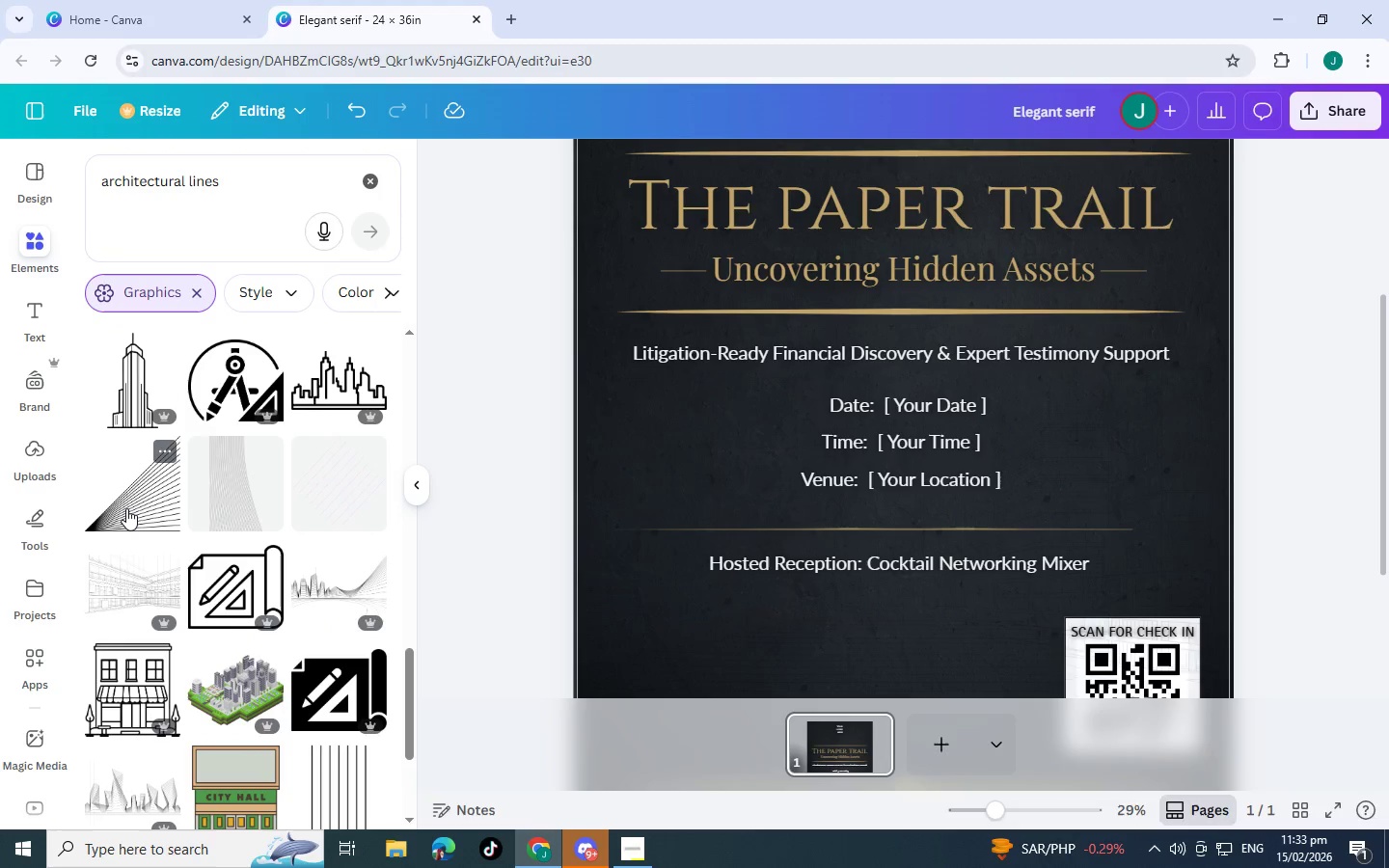 
left_click([126, 493])
 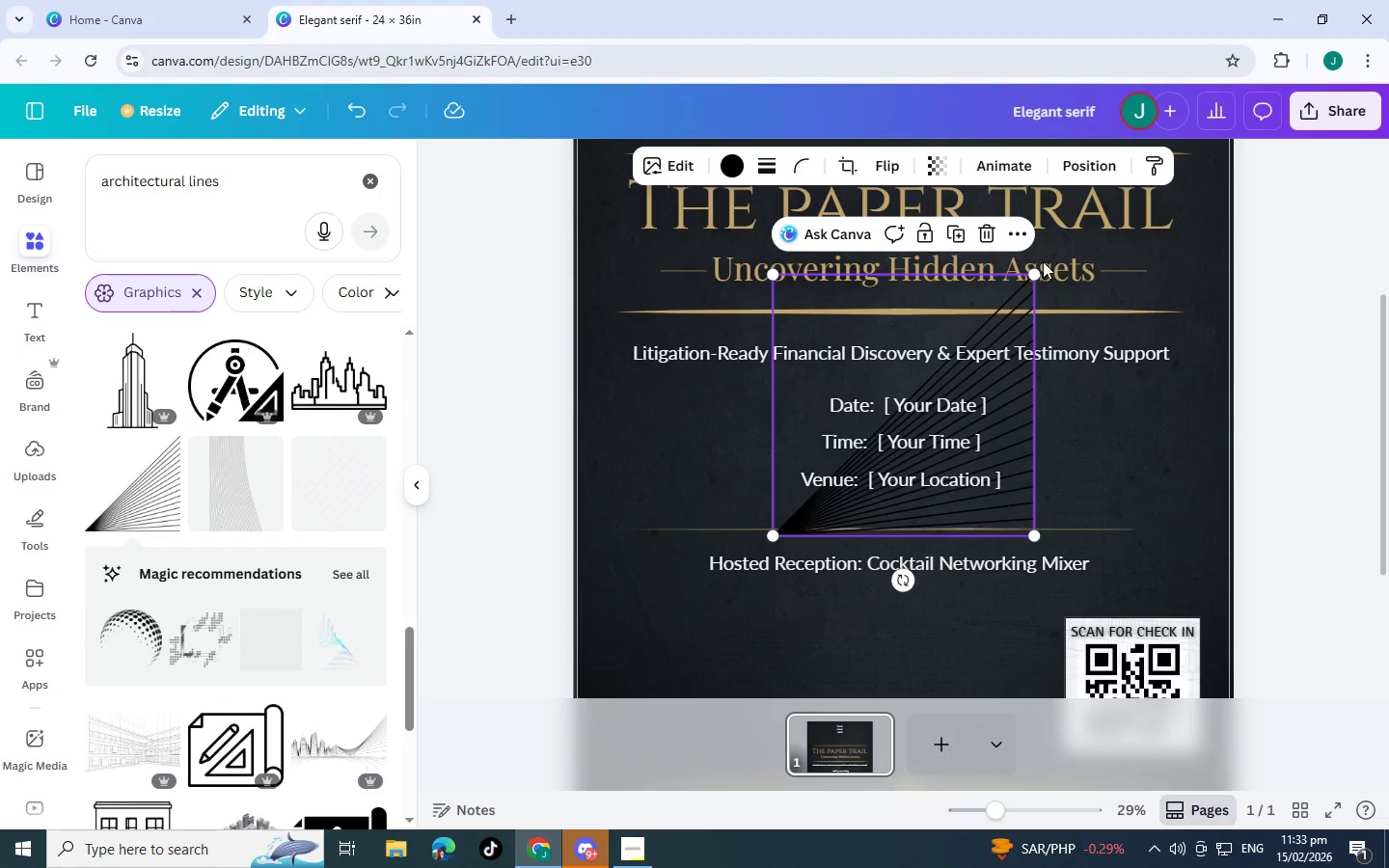 
left_click([986, 239])
 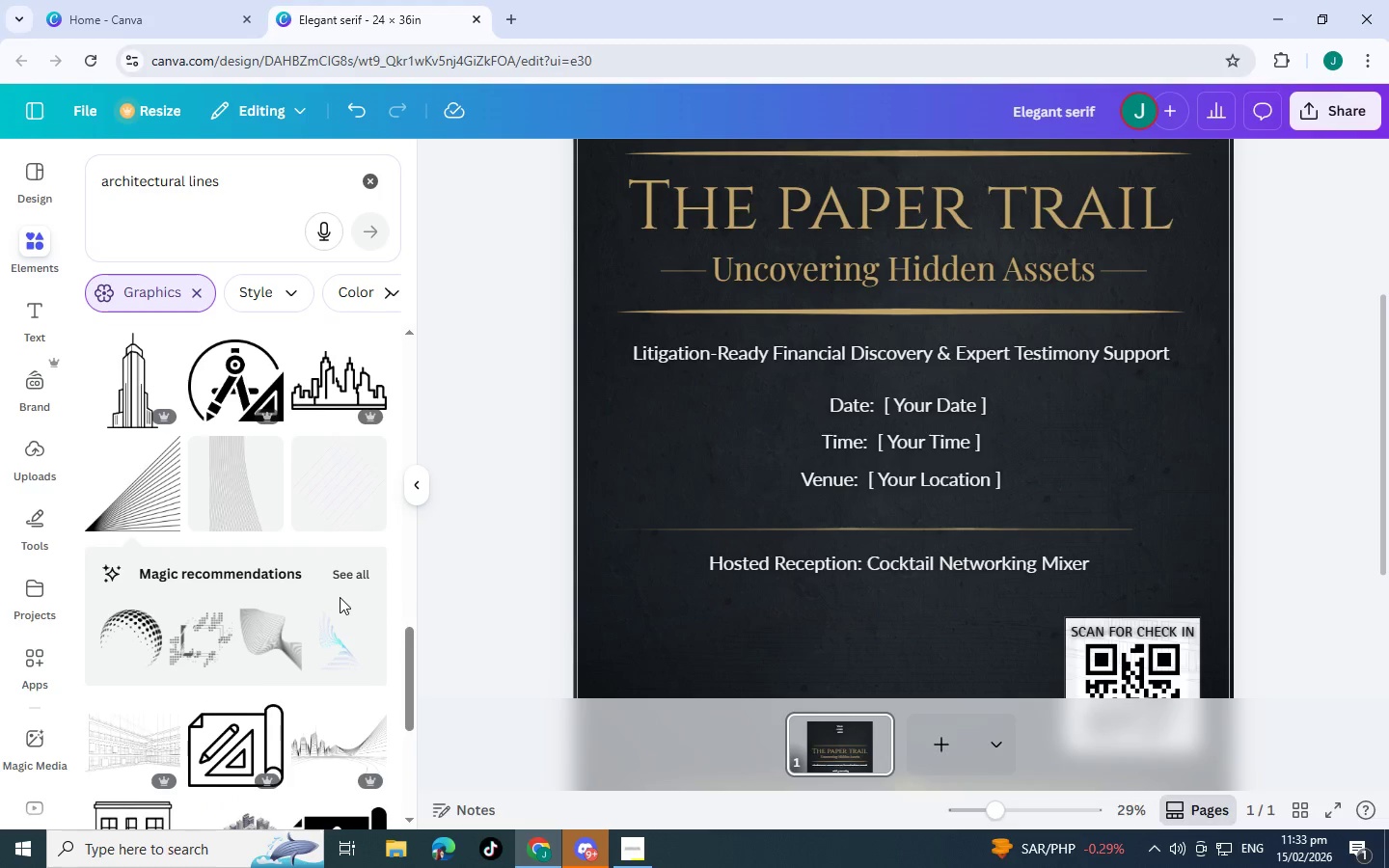 
scroll: coordinate [300, 541], scroll_direction: down, amount: 9.0
 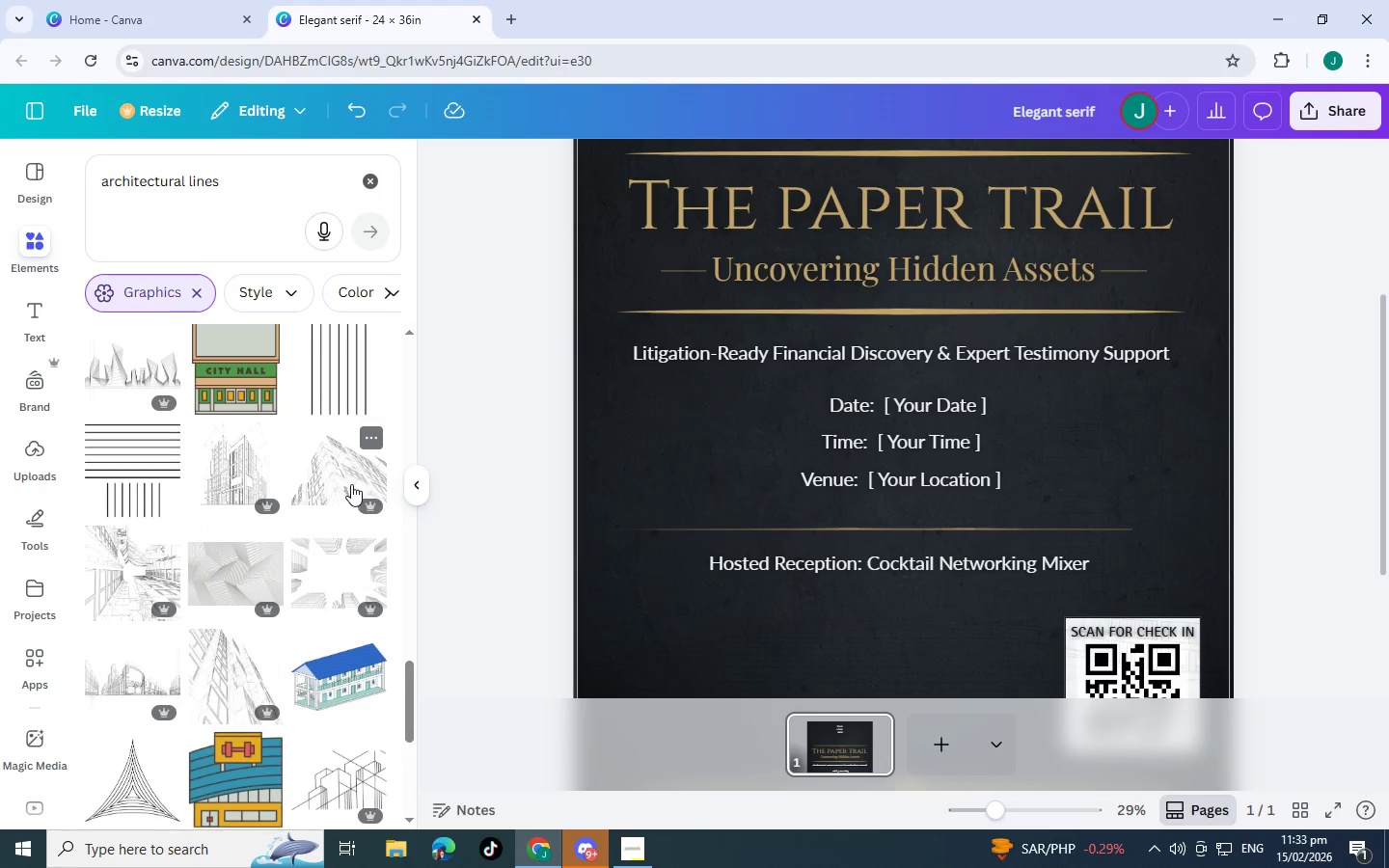 
left_click([351, 484])
 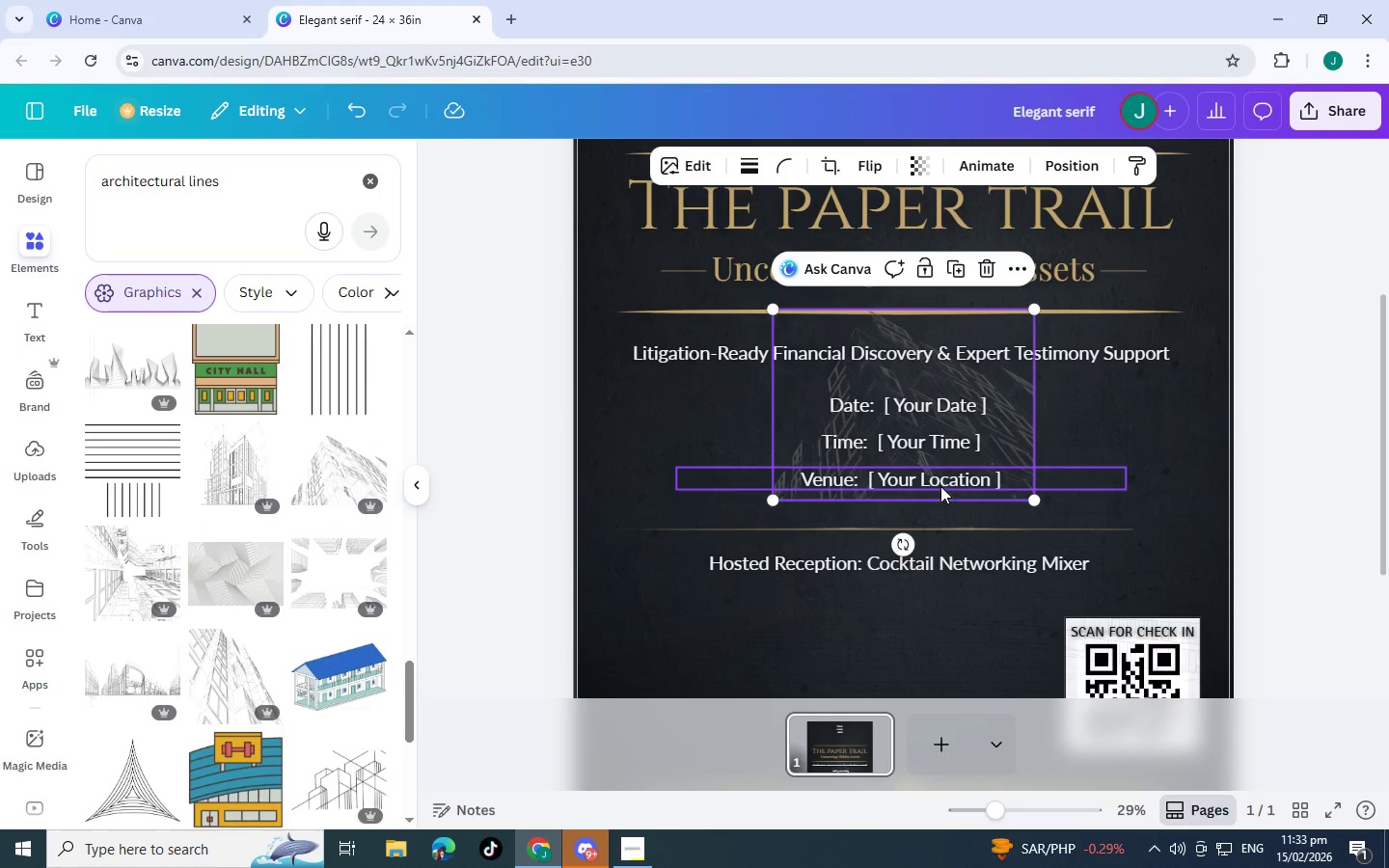 
left_click_drag(start_coordinate=[973, 475], to_coordinate=[1210, 415])
 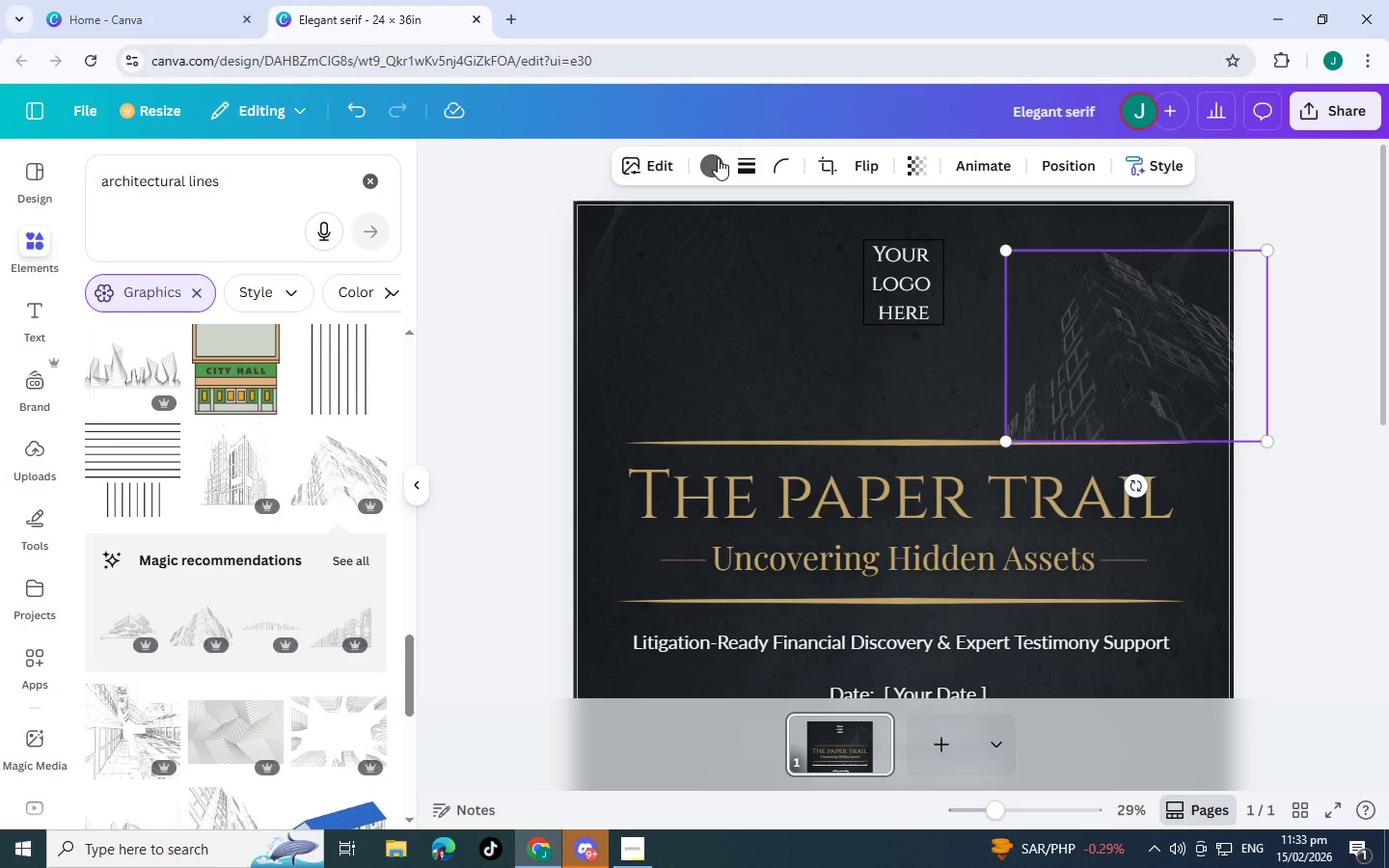 
scroll: coordinate [1184, 441], scroll_direction: up, amount: 4.0
 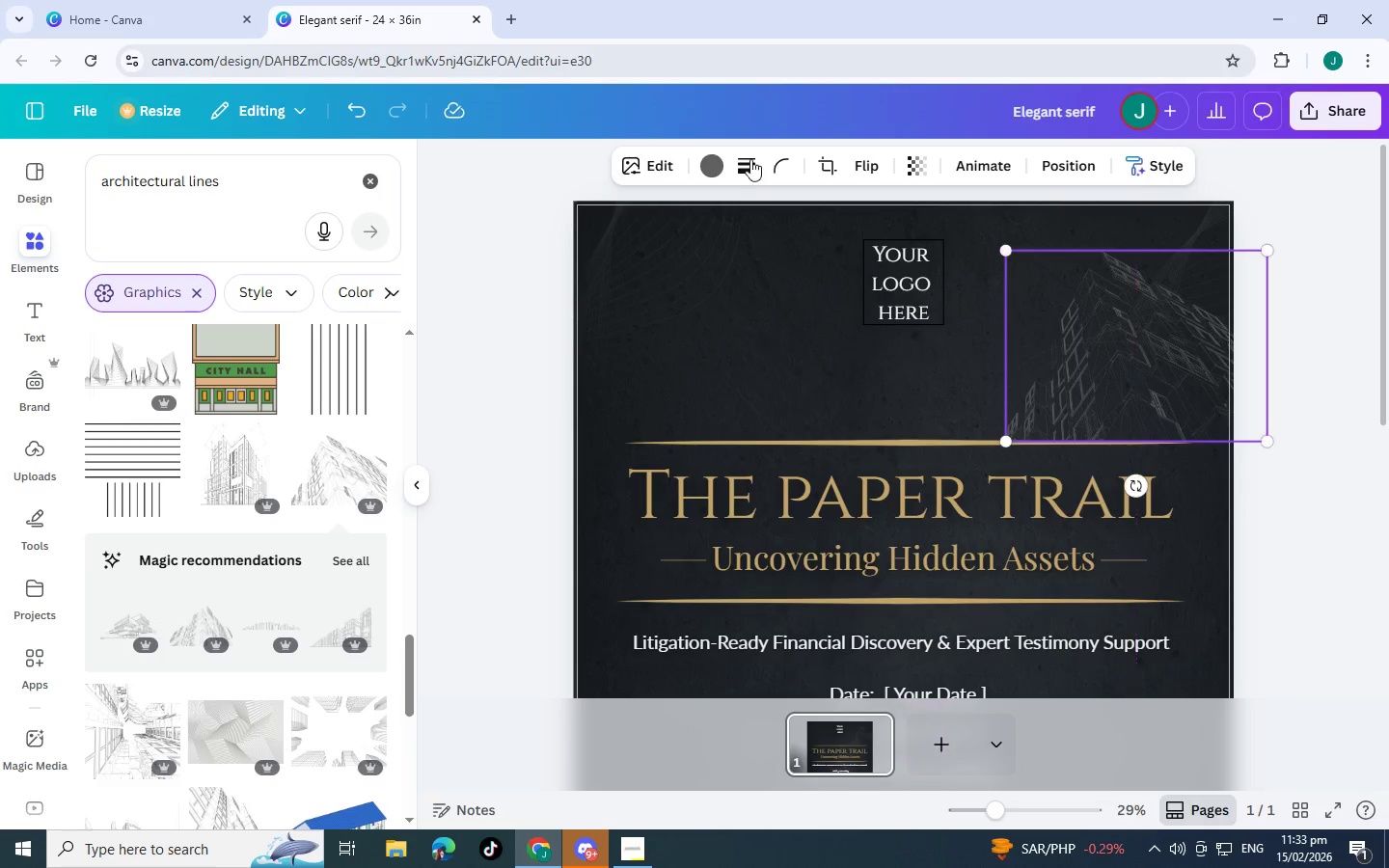 
left_click([716, 158])
 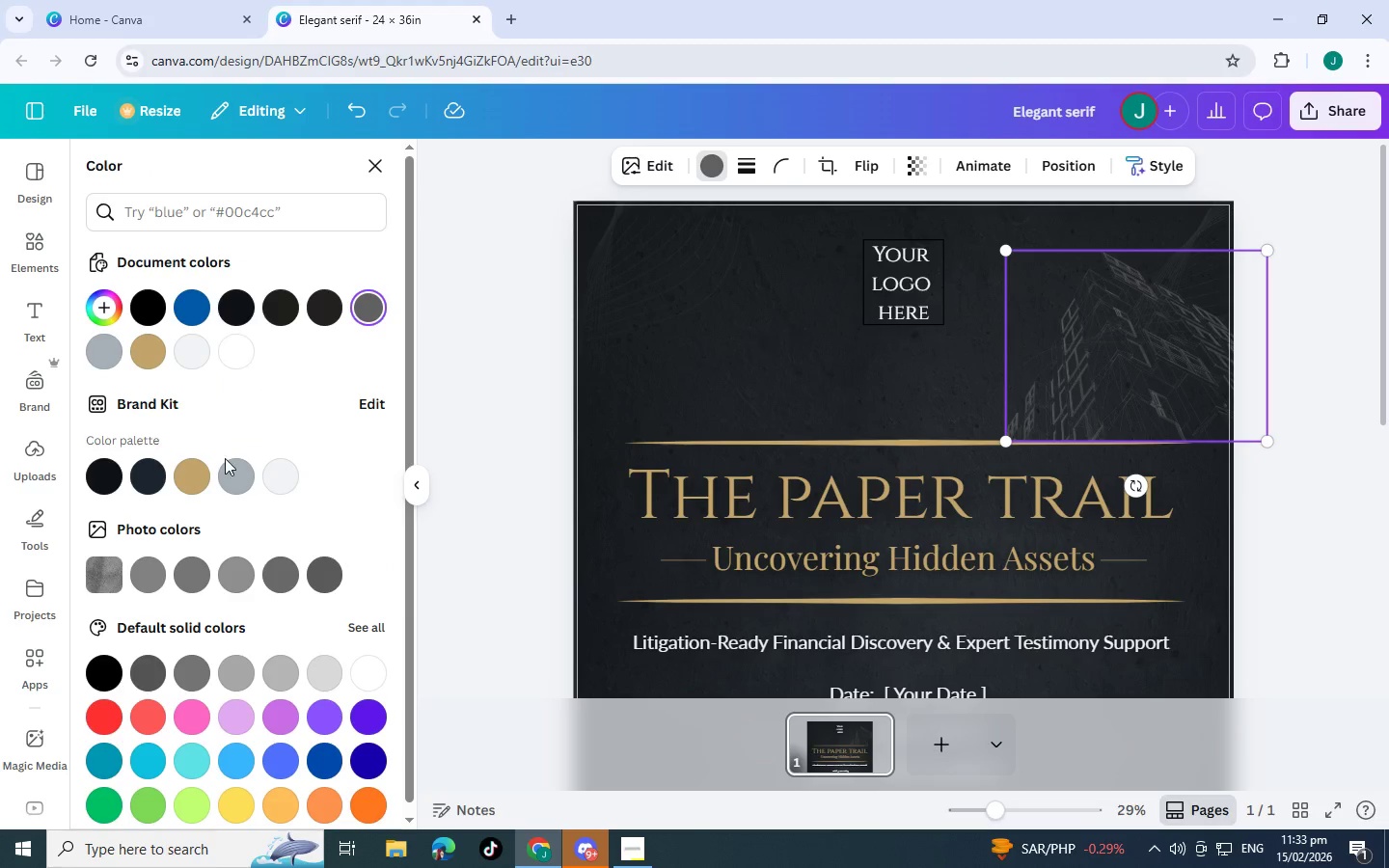 
left_click([235, 475])
 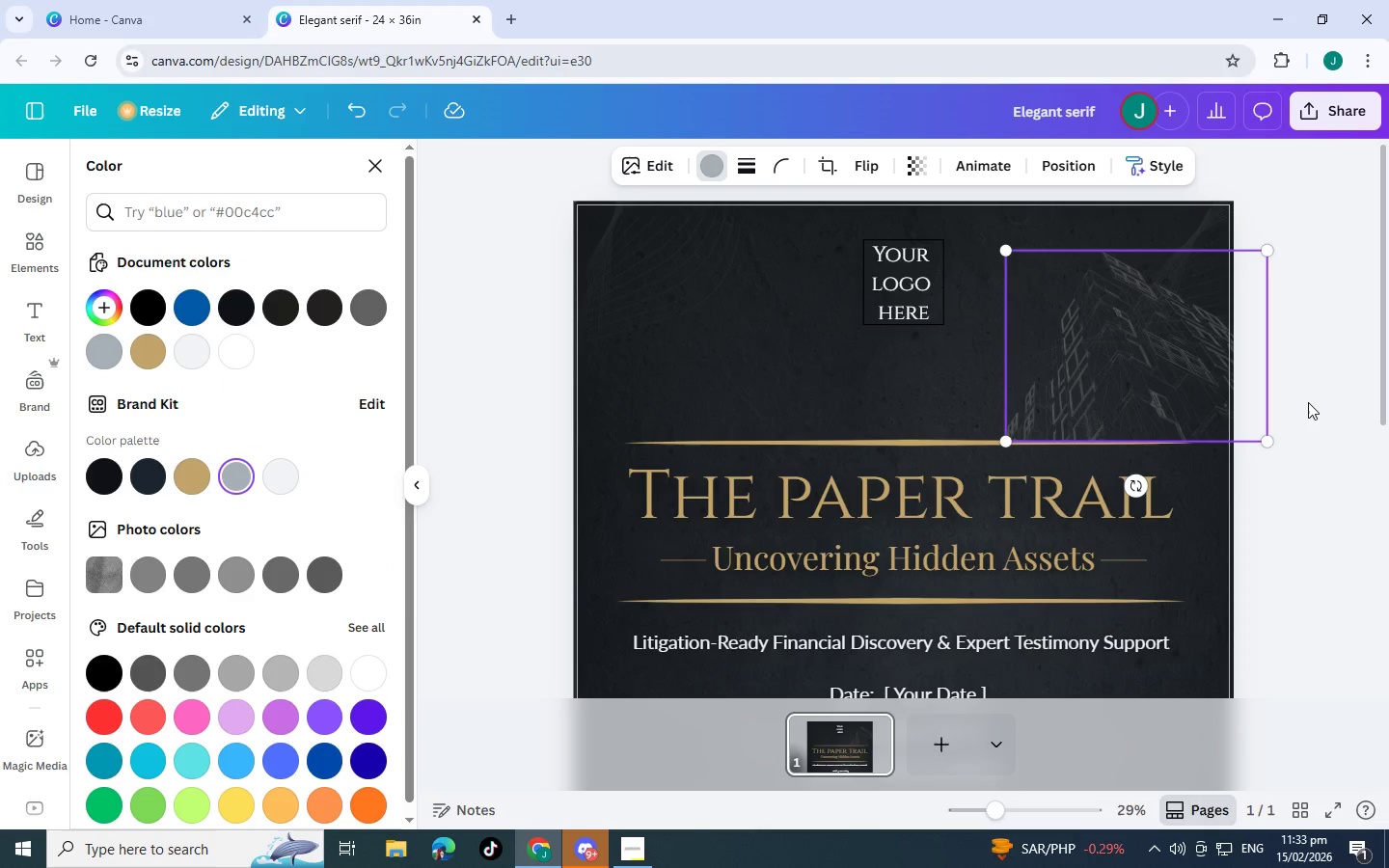 
left_click([1308, 402])
 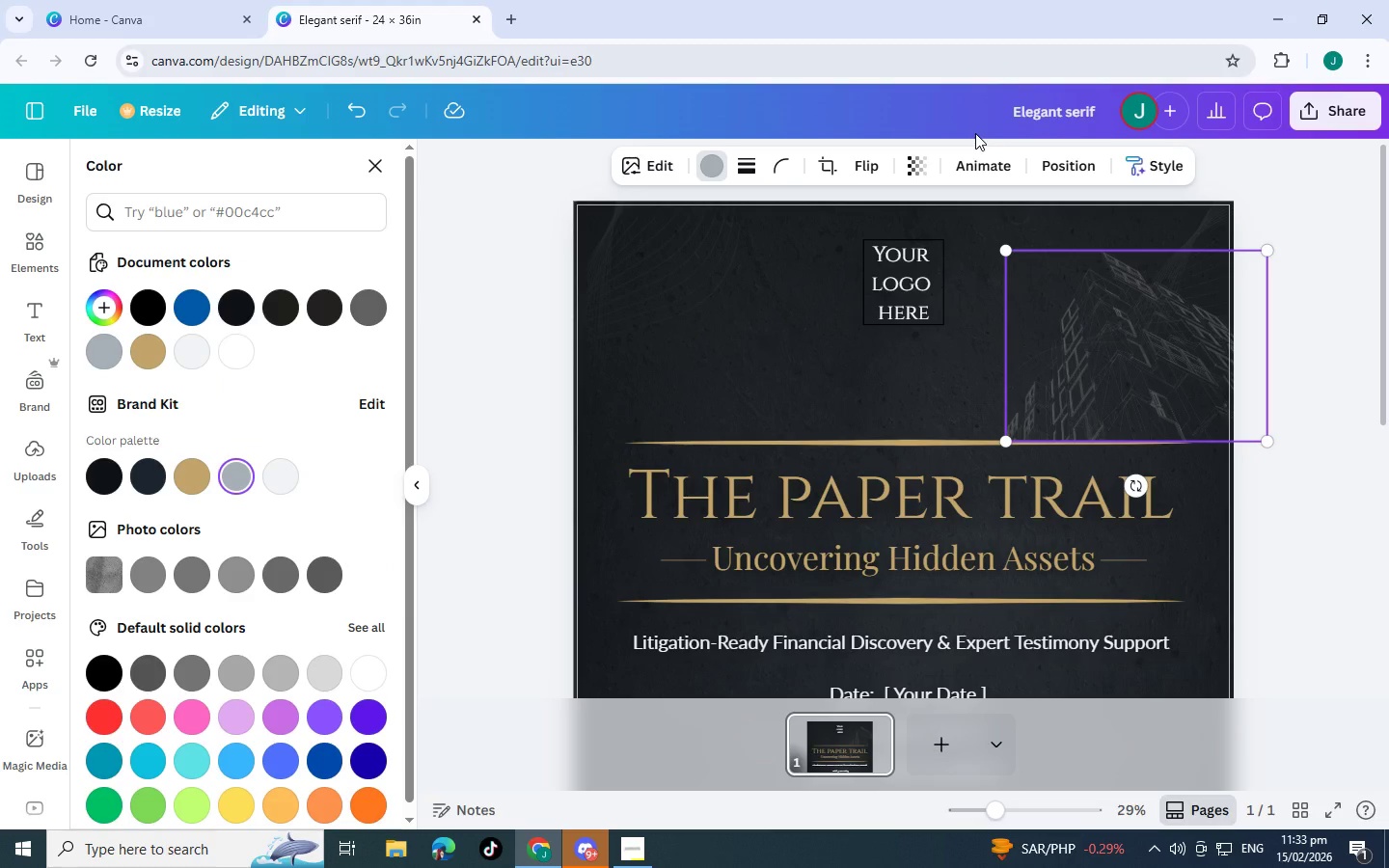 
left_click([910, 163])
 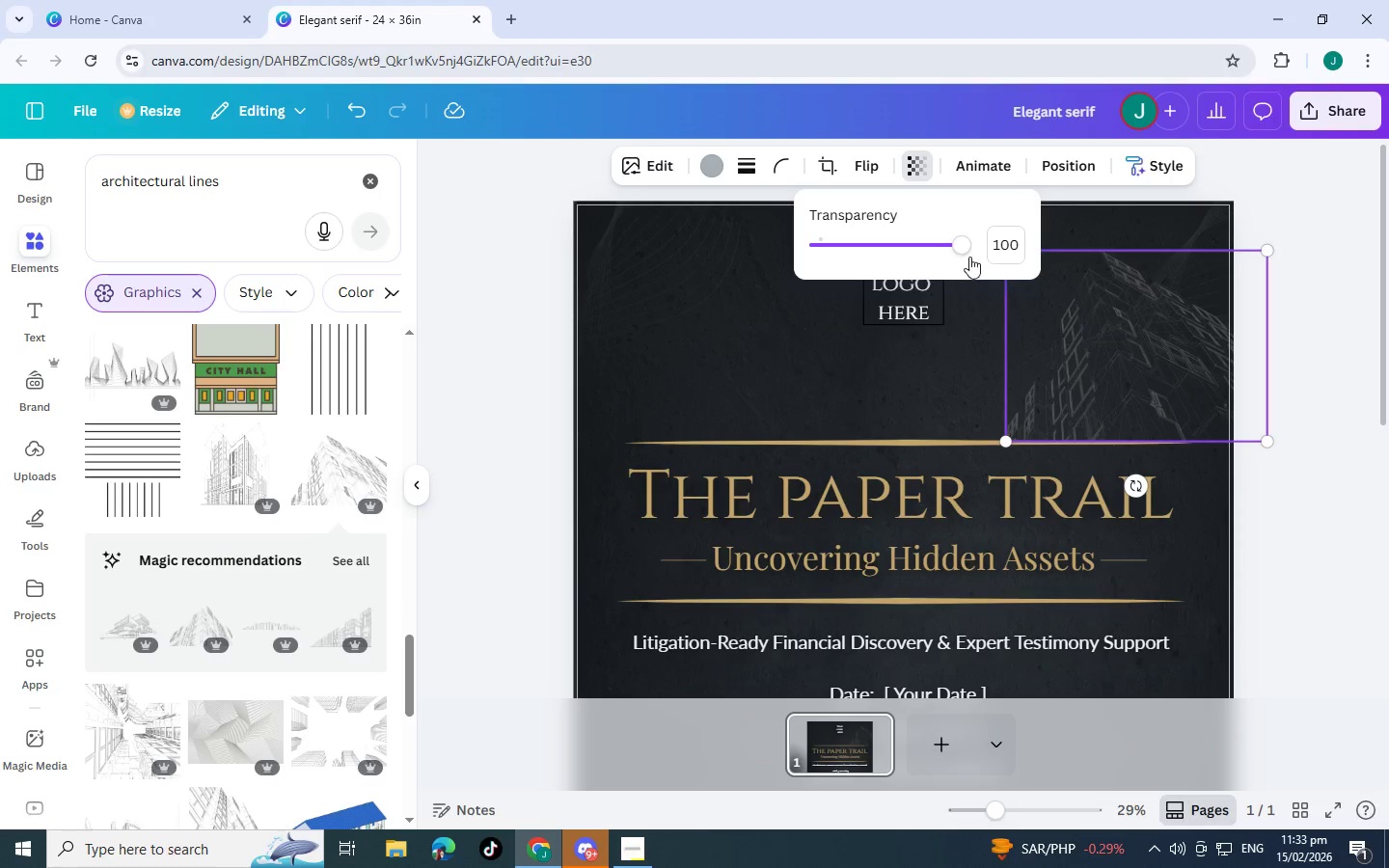 
left_click_drag(start_coordinate=[965, 253], to_coordinate=[831, 269])
 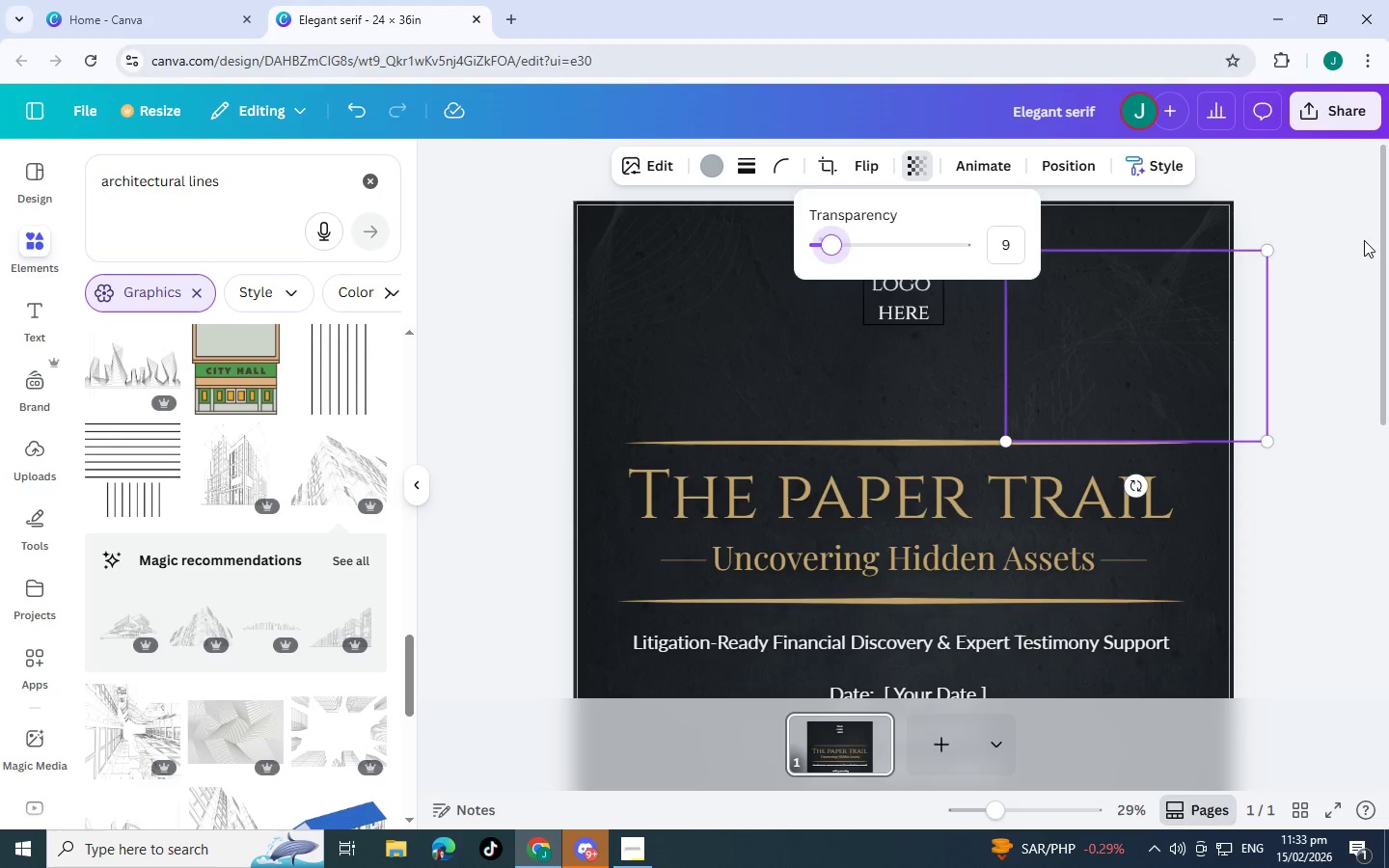 
left_click([1350, 231])
 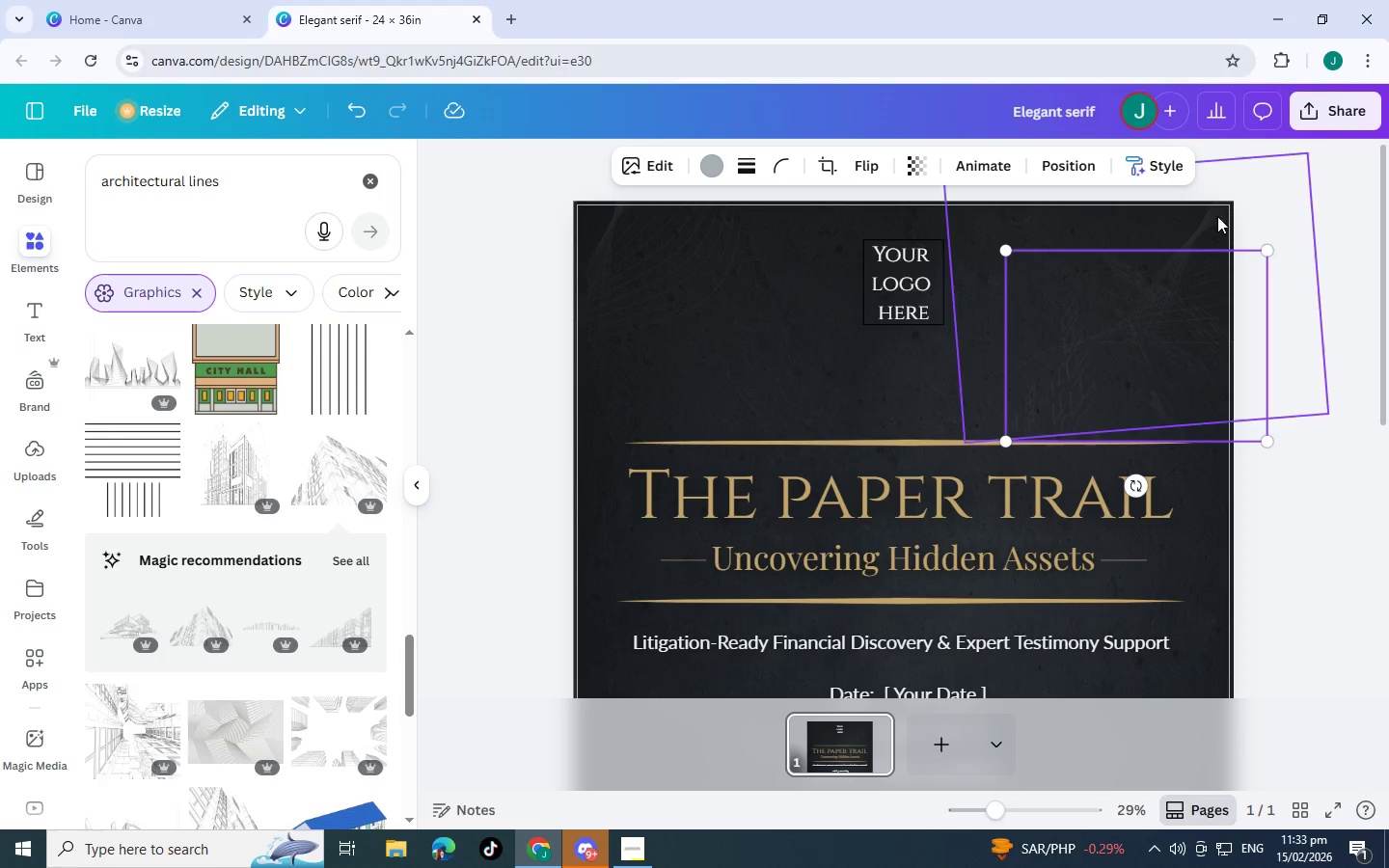 
left_click([1185, 218])
 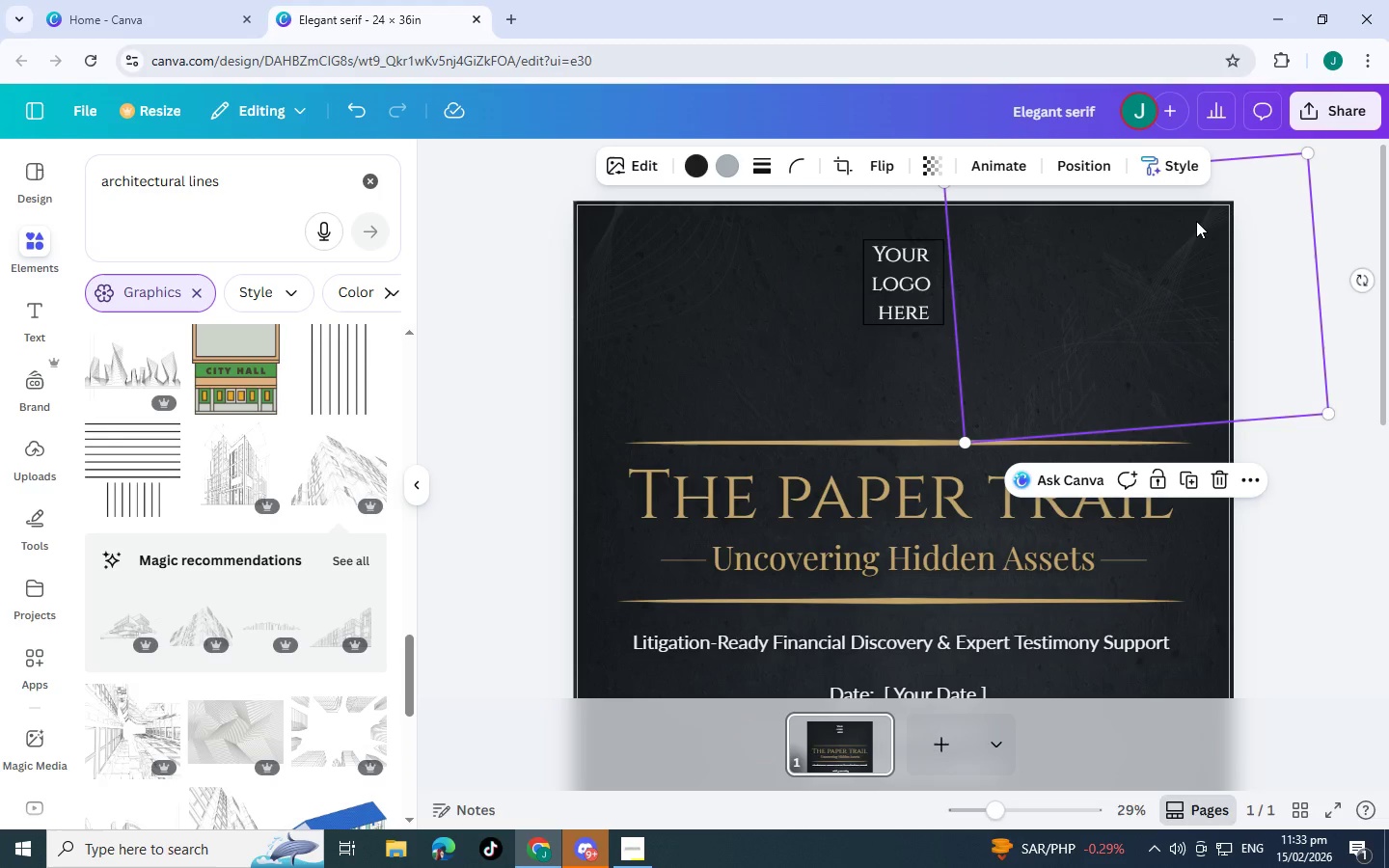 
left_click_drag(start_coordinate=[1196, 221], to_coordinate=[1150, 135])
 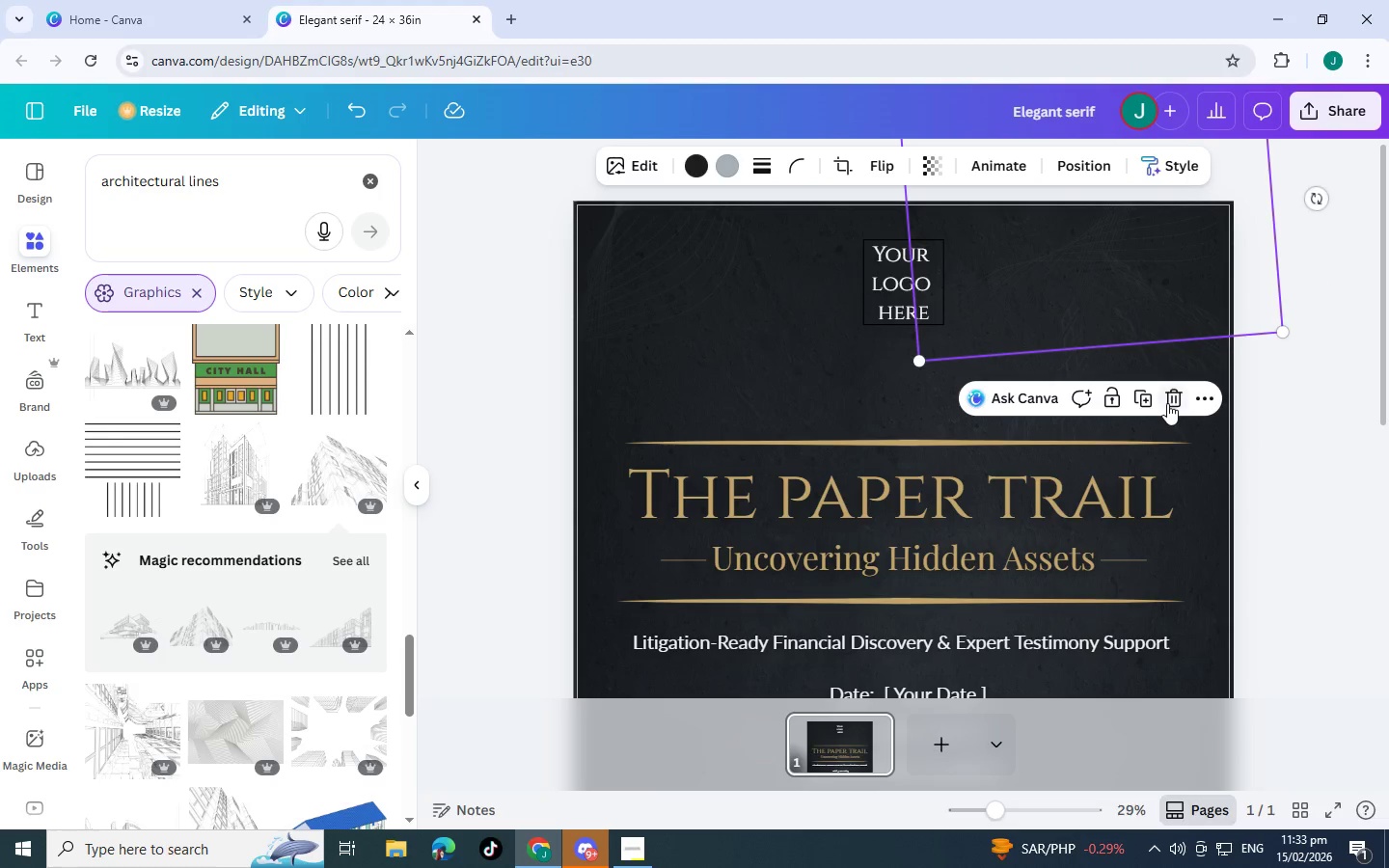 
double_click([1328, 405])
 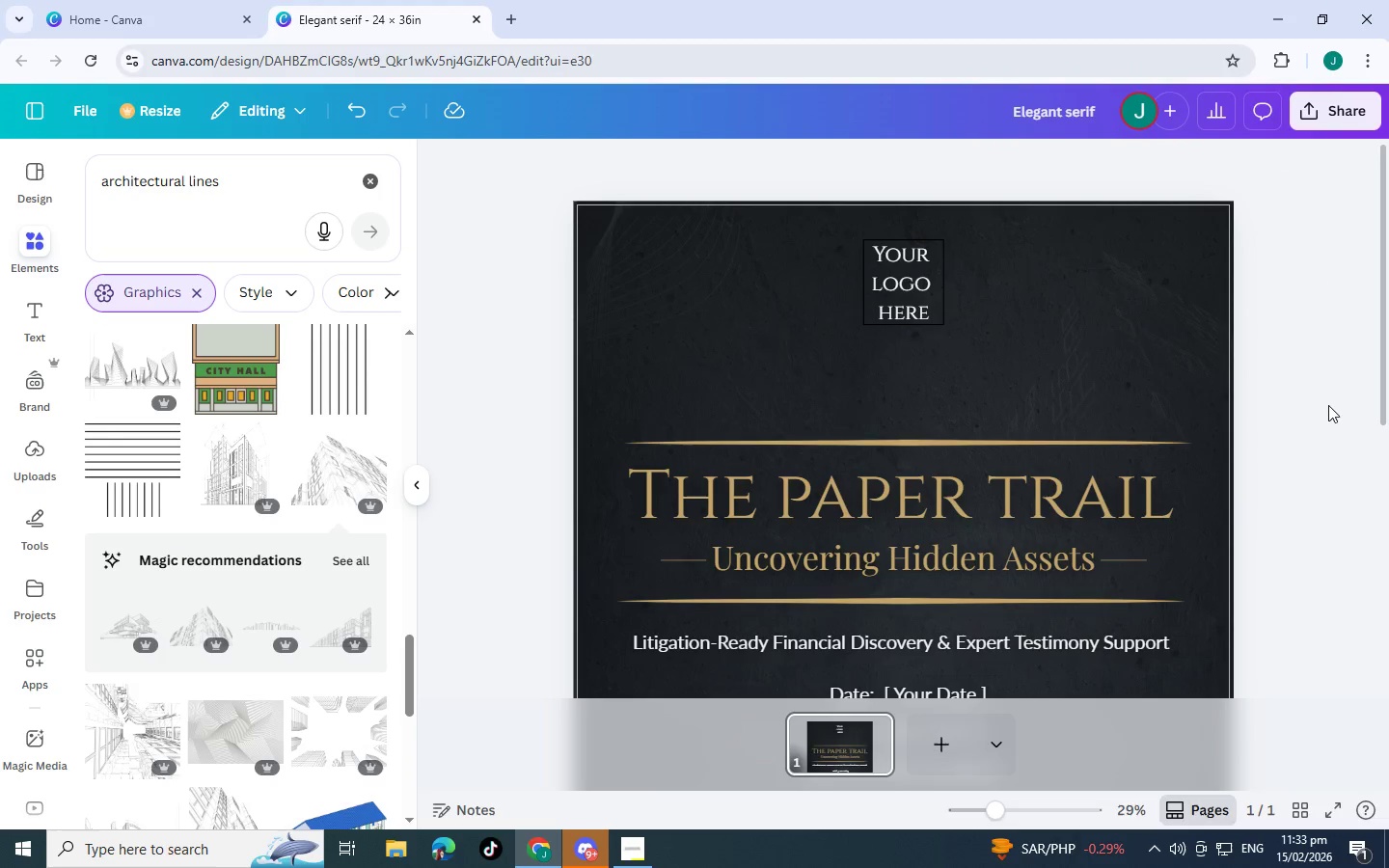 
scroll: coordinate [1328, 405], scroll_direction: down, amount: 3.0
 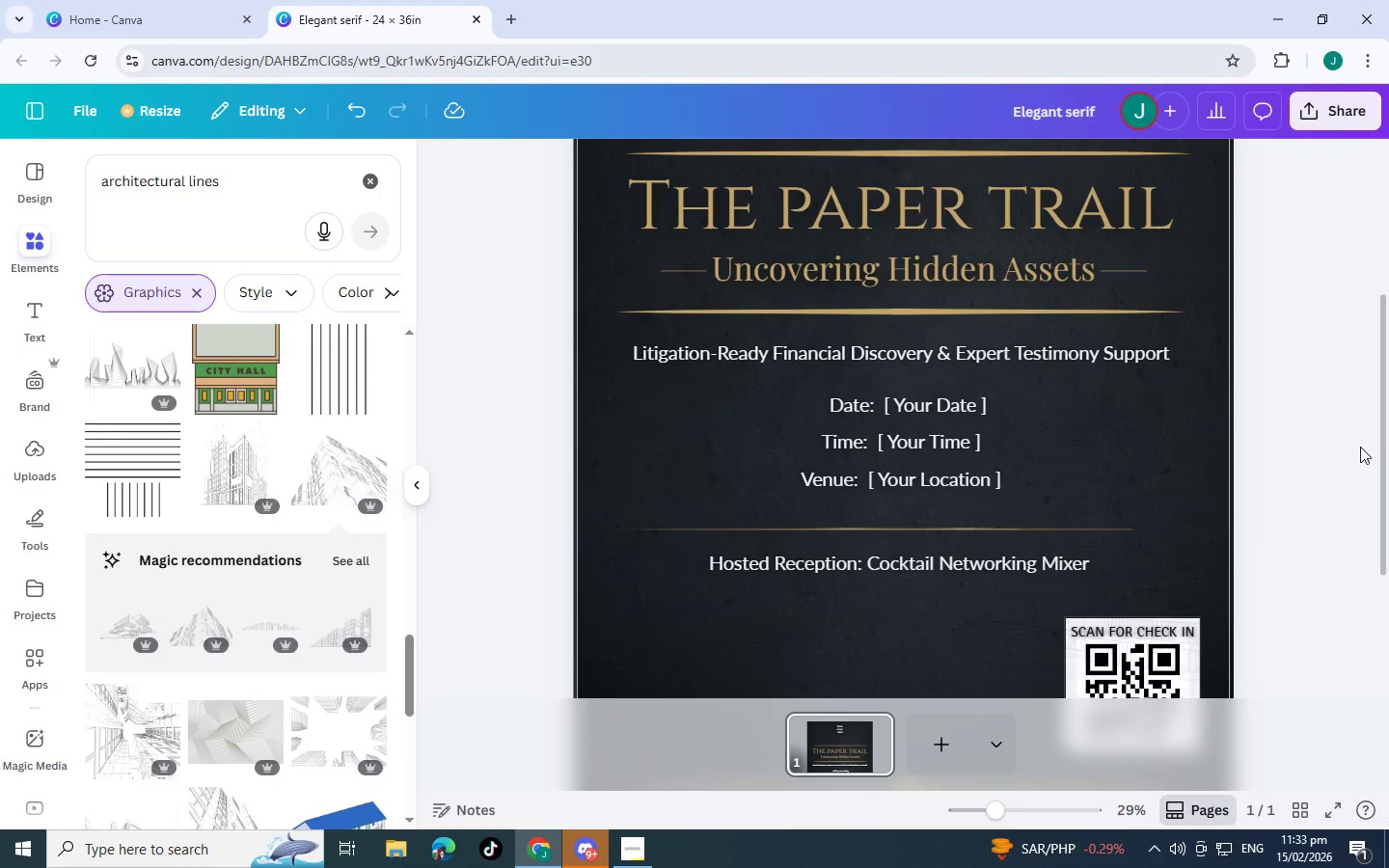 
scroll: coordinate [1357, 434], scroll_direction: up, amount: 3.0
 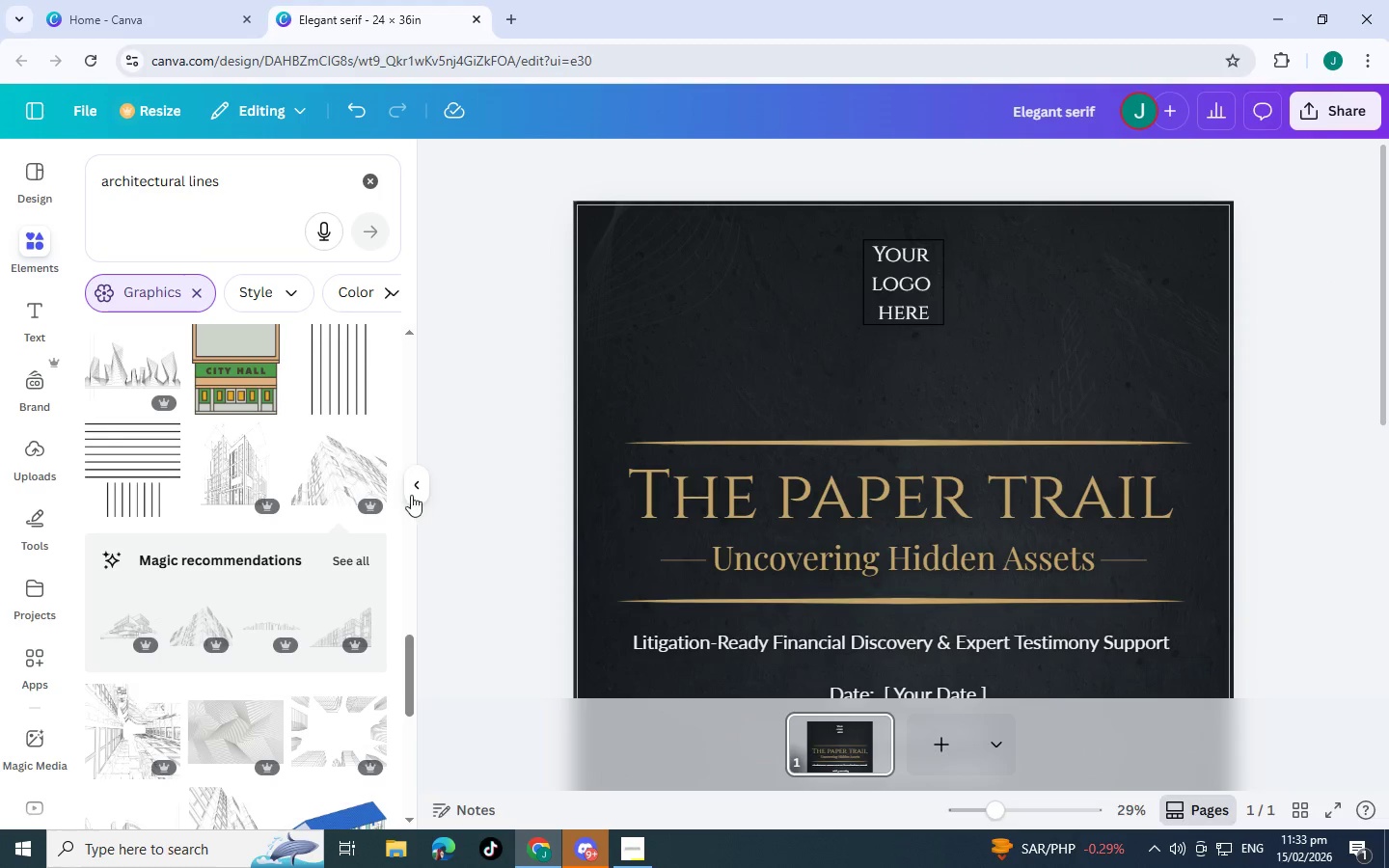 
scroll: coordinate [397, 510], scroll_direction: down, amount: 1.0
 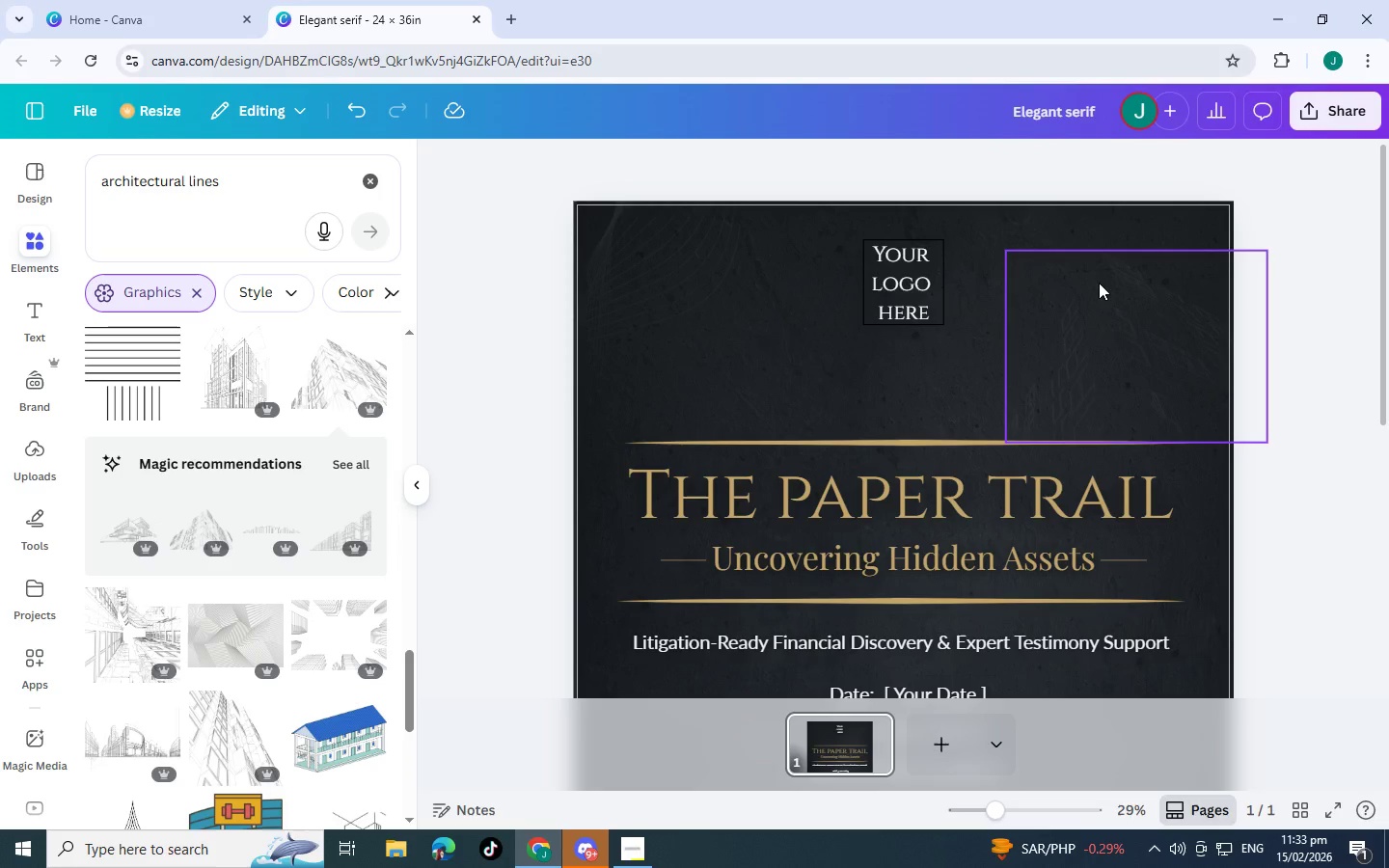 
left_click([1102, 293])
 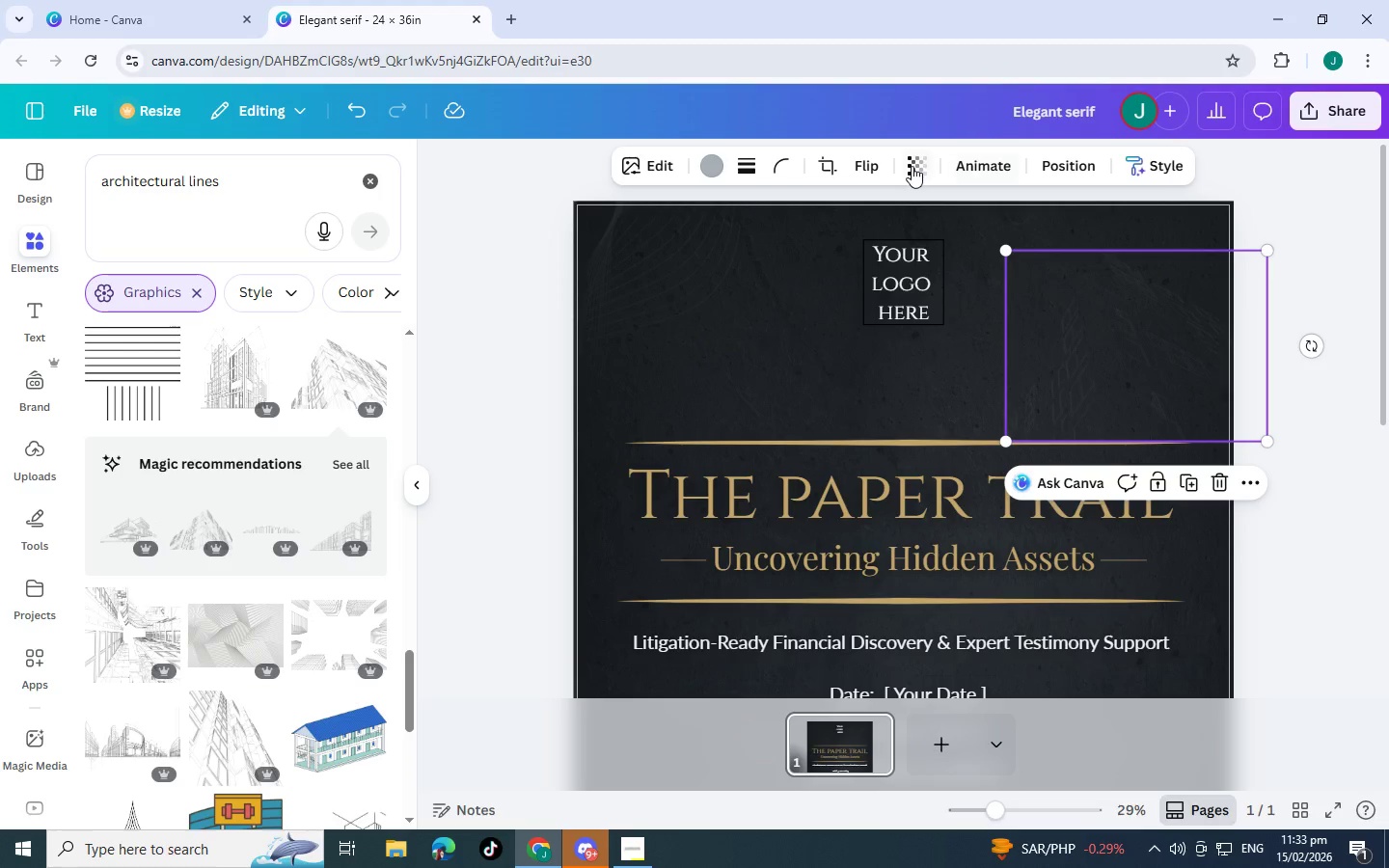 
left_click([912, 166])
 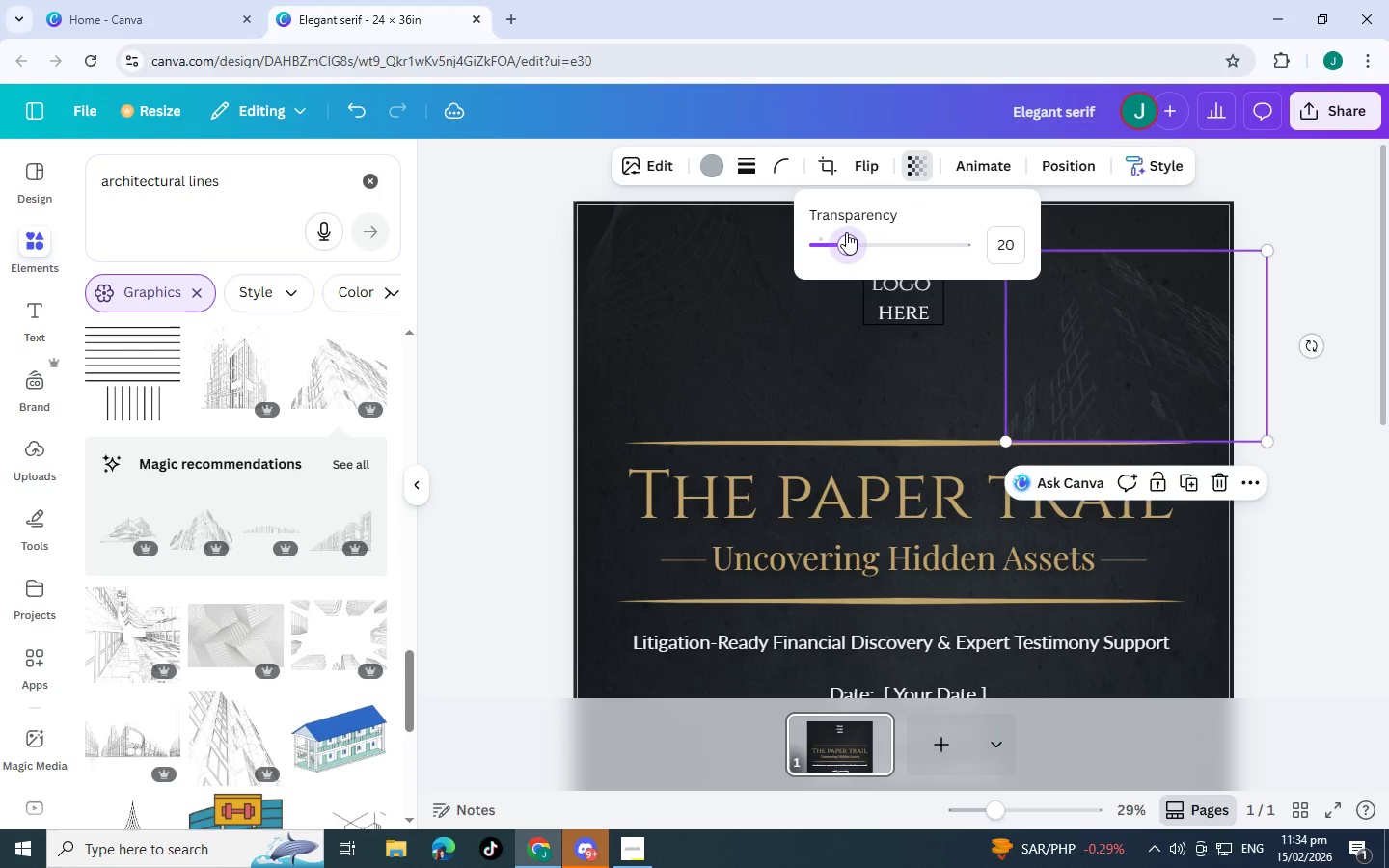 
left_click([460, 311])
 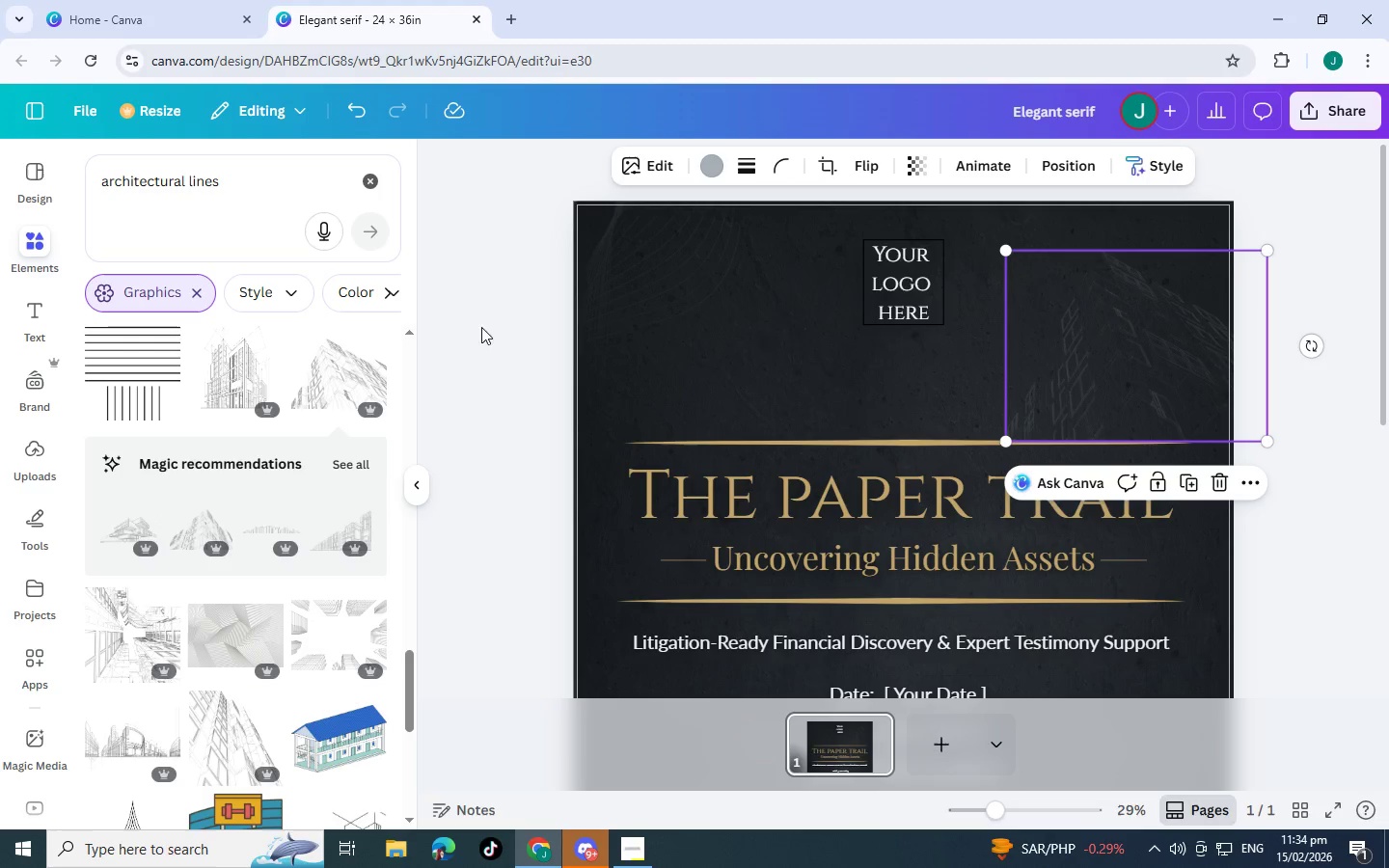 
scroll: coordinate [372, 463], scroll_direction: down, amount: 2.0
 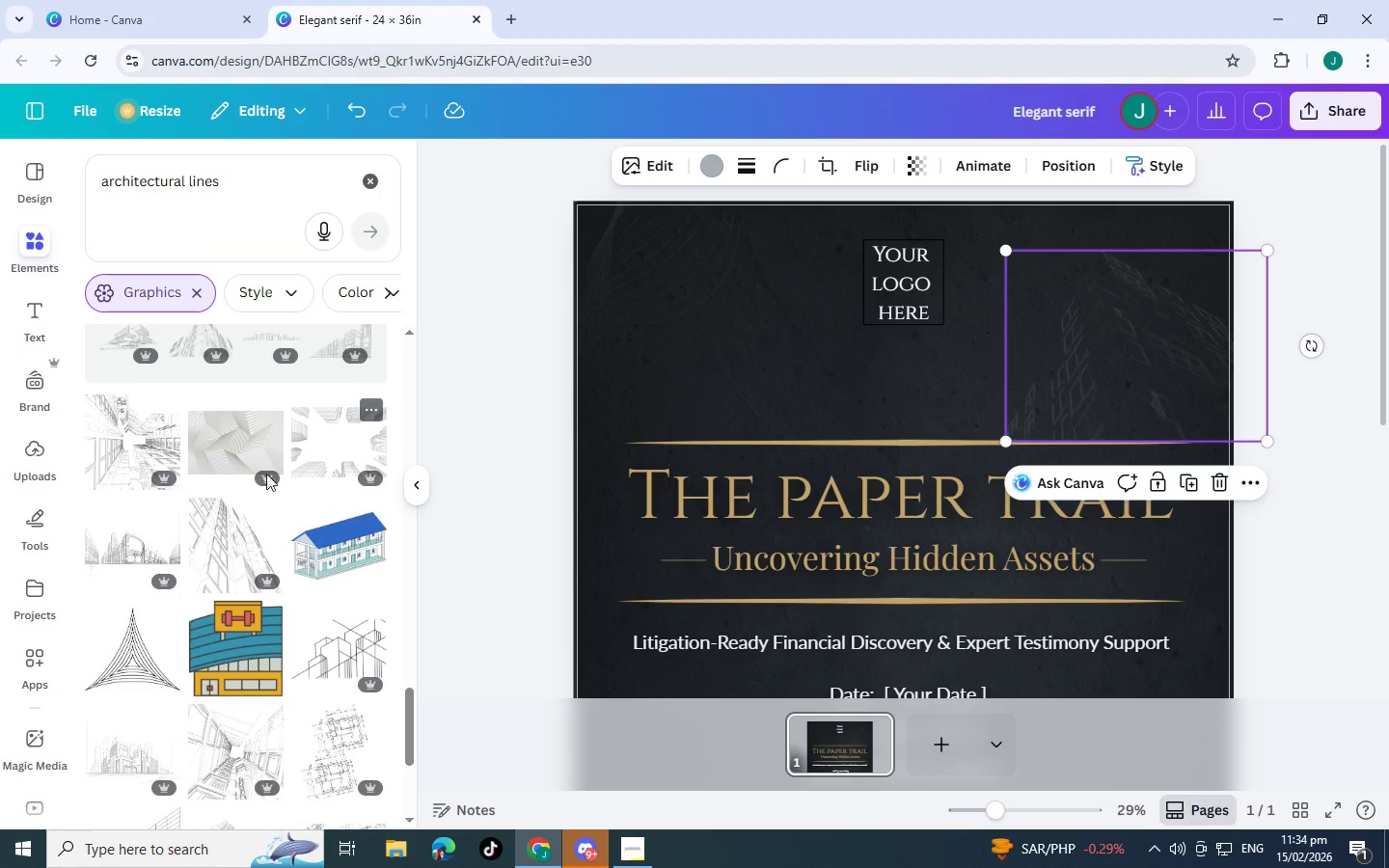 
left_click([221, 556])
 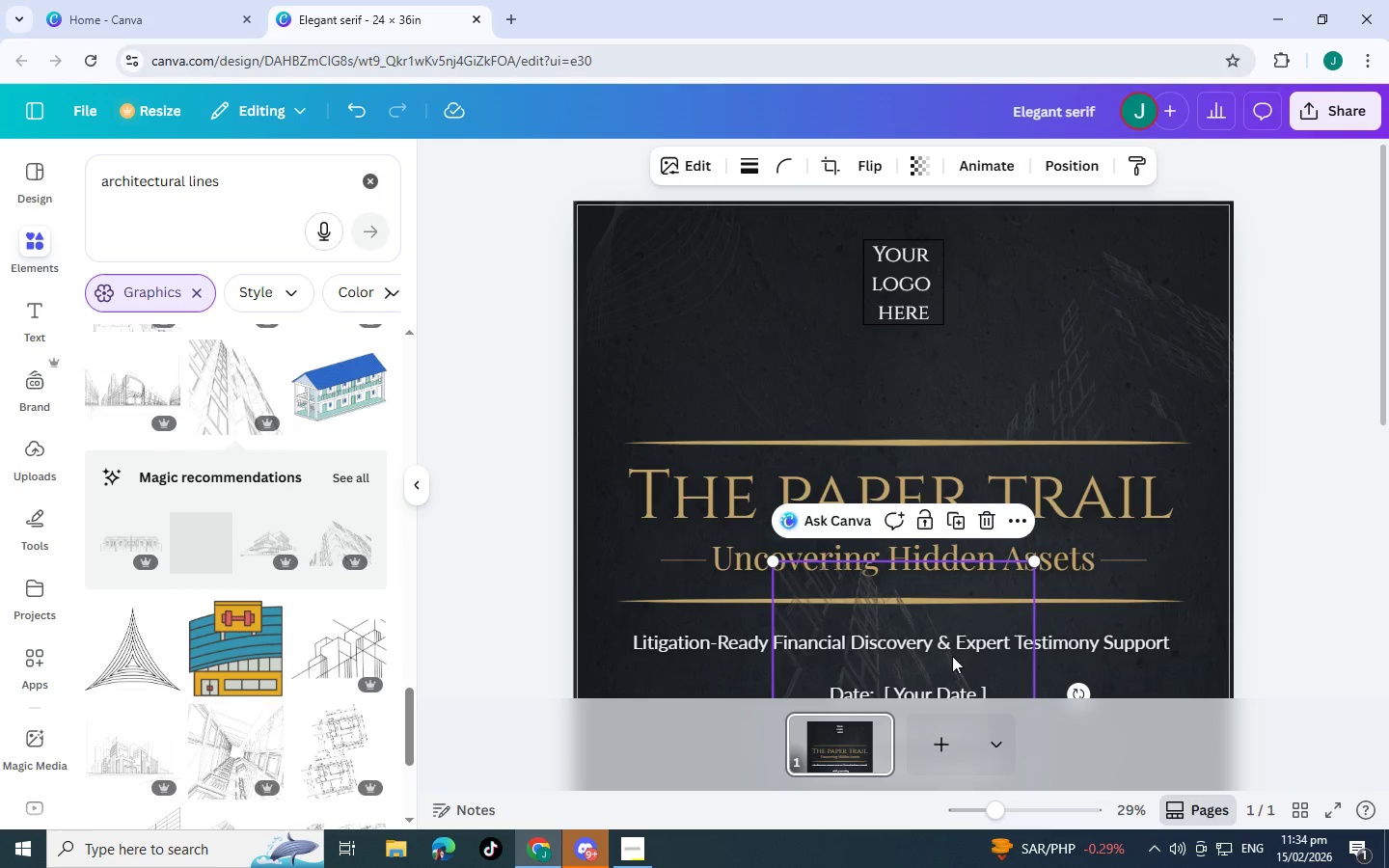 
left_click_drag(start_coordinate=[951, 656], to_coordinate=[706, 265])
 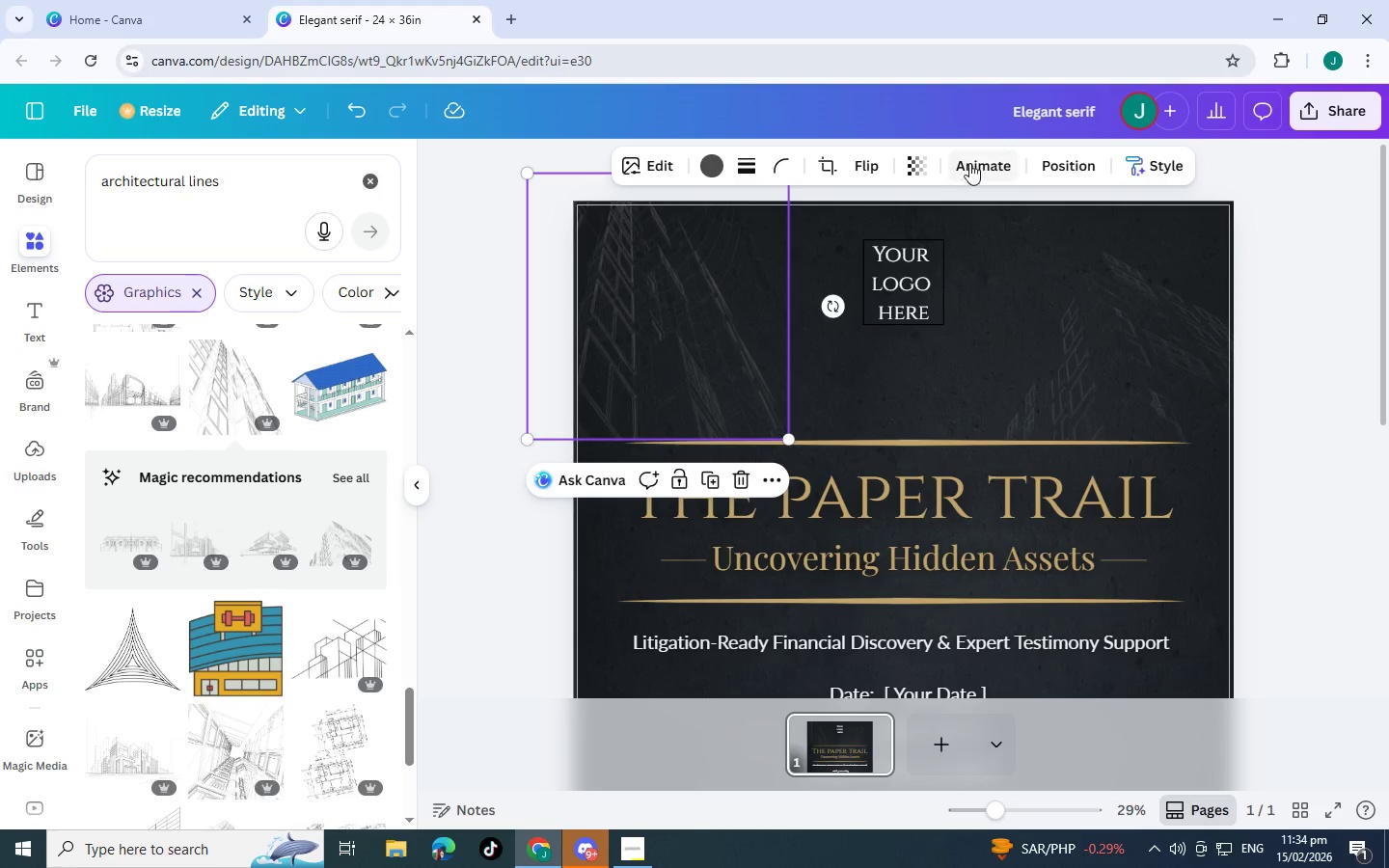 
left_click([922, 159])
 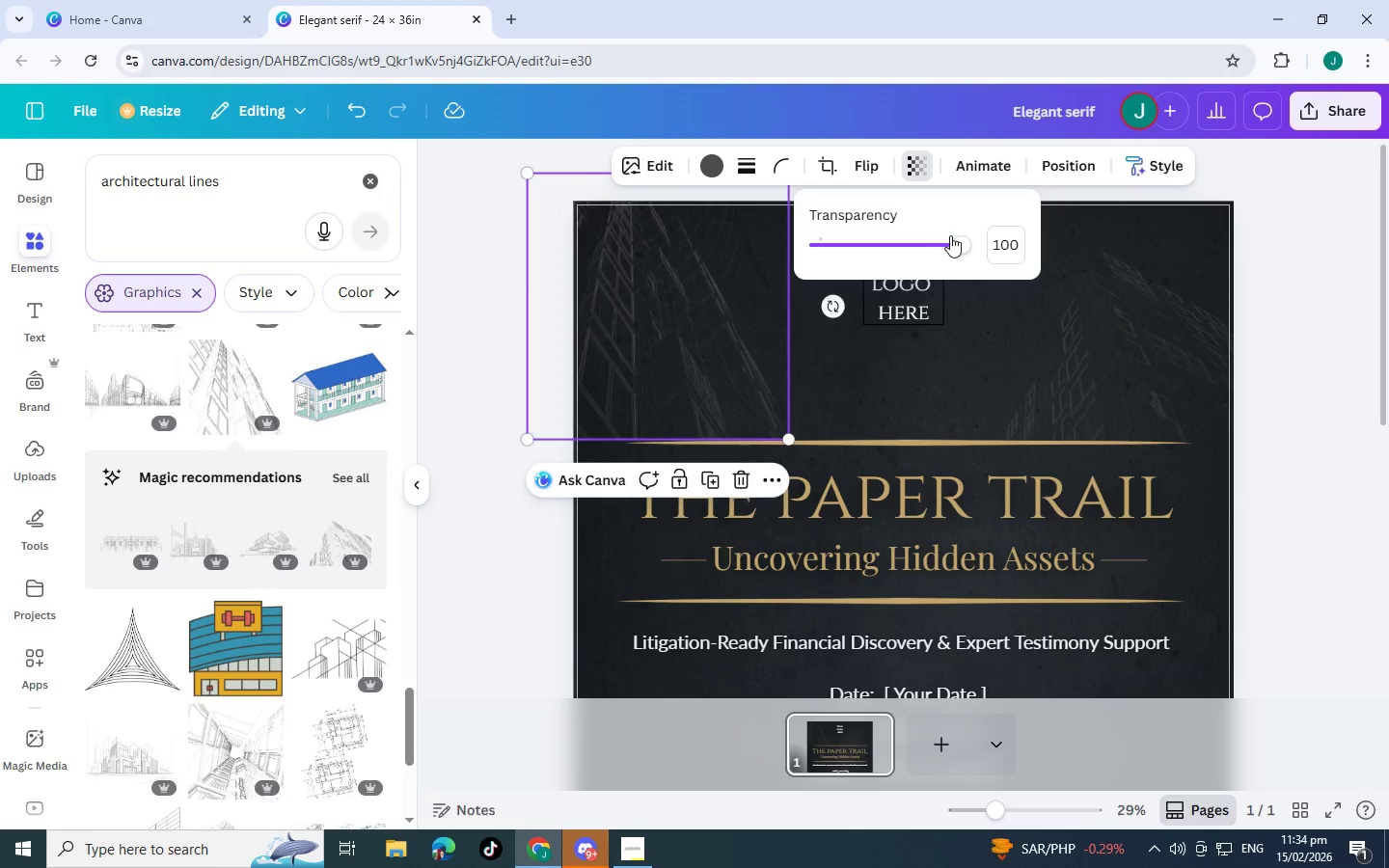 
left_click_drag(start_coordinate=[950, 235], to_coordinate=[872, 258])
 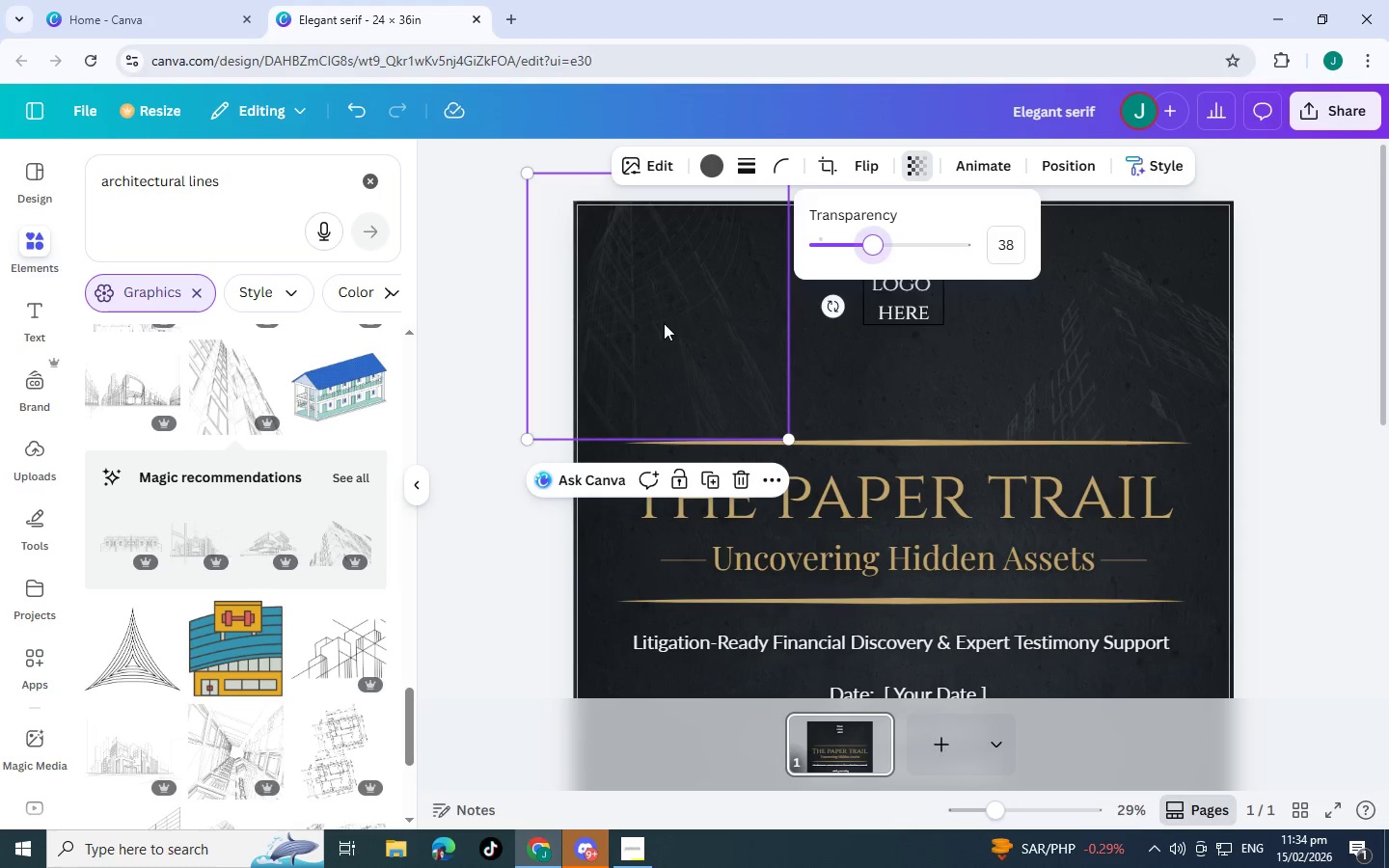 
left_click_drag(start_coordinate=[666, 323], to_coordinate=[836, 312])
 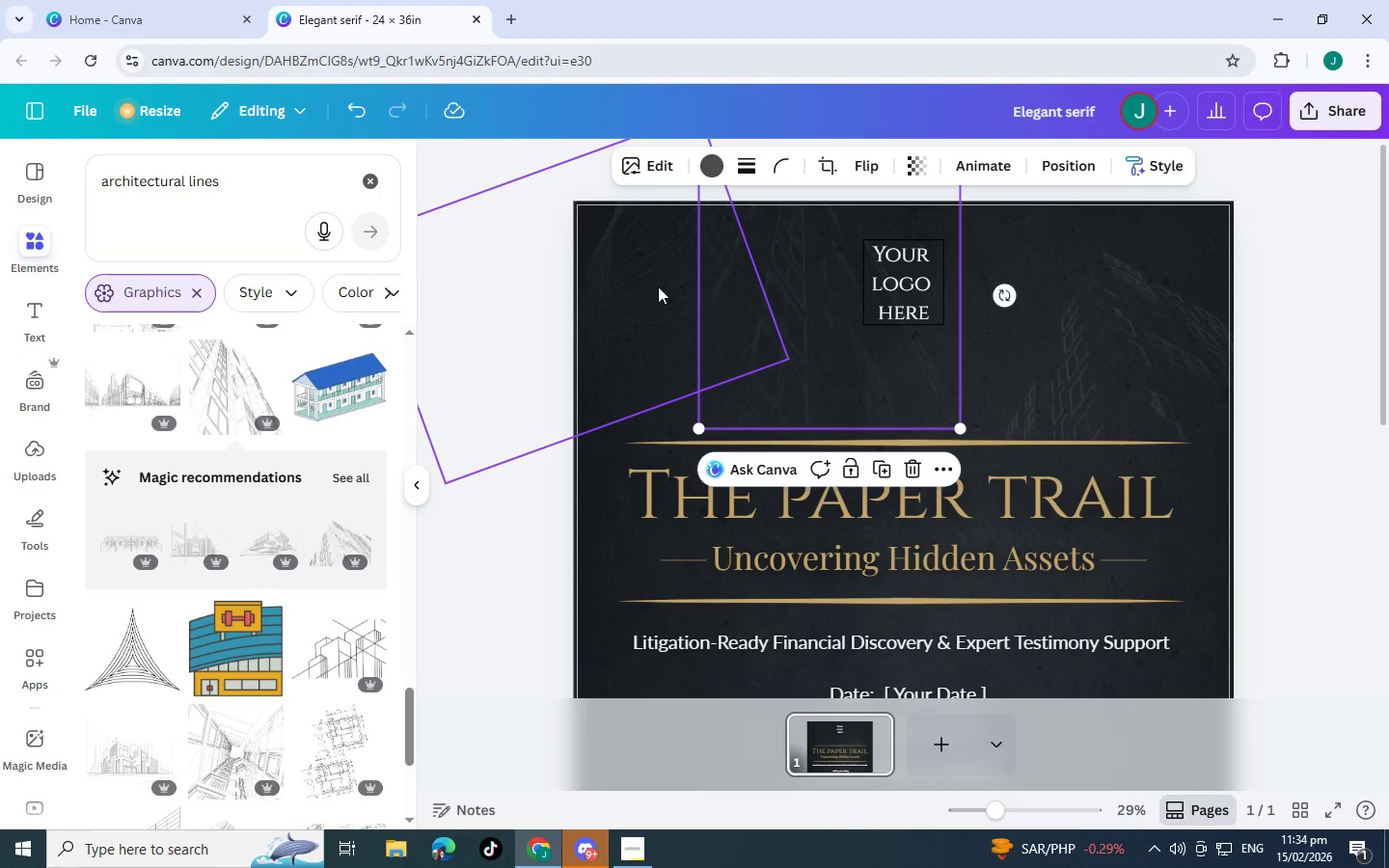 
left_click([638, 286])
 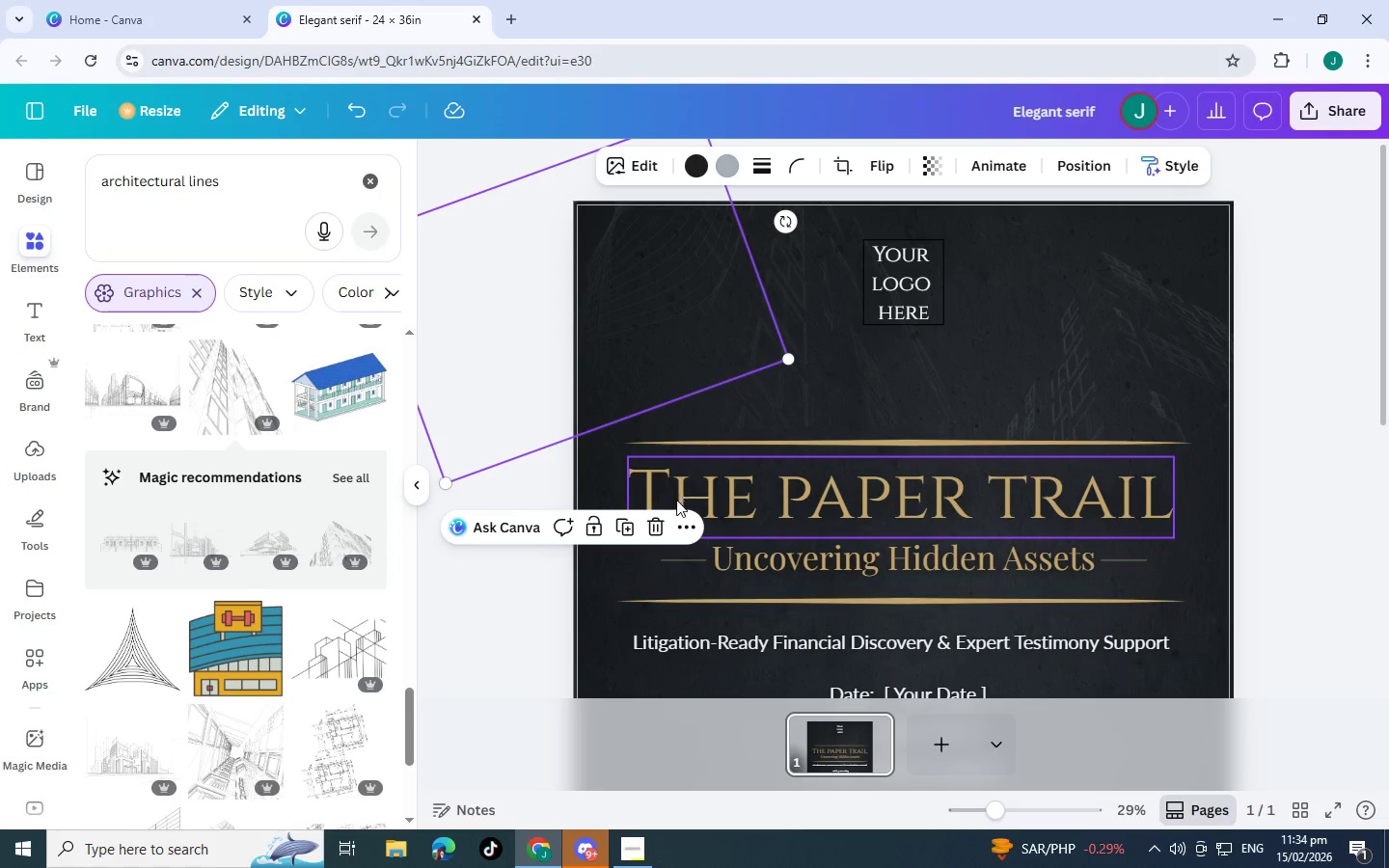 
left_click([650, 519])
 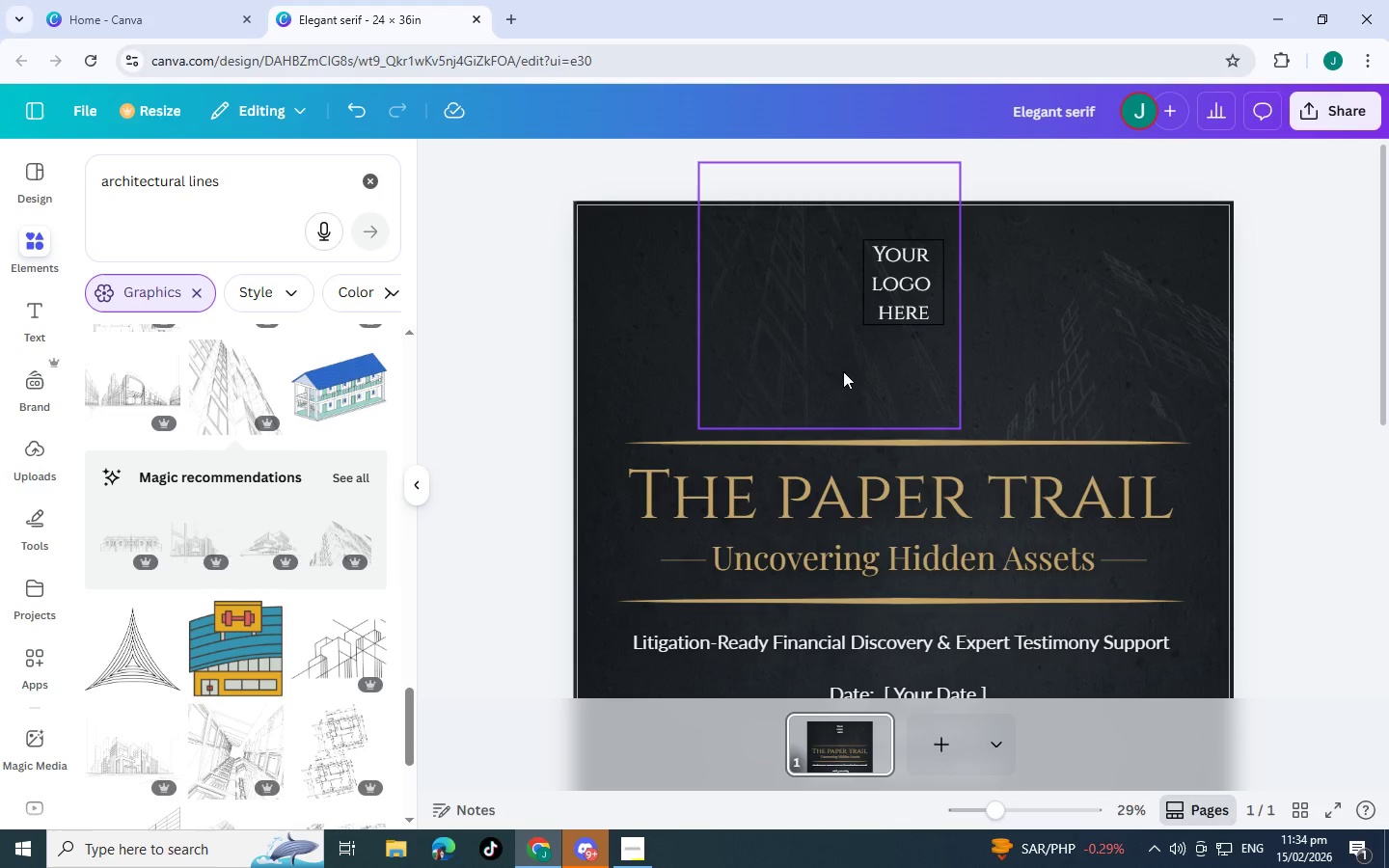 
left_click_drag(start_coordinate=[843, 371], to_coordinate=[709, 385])
 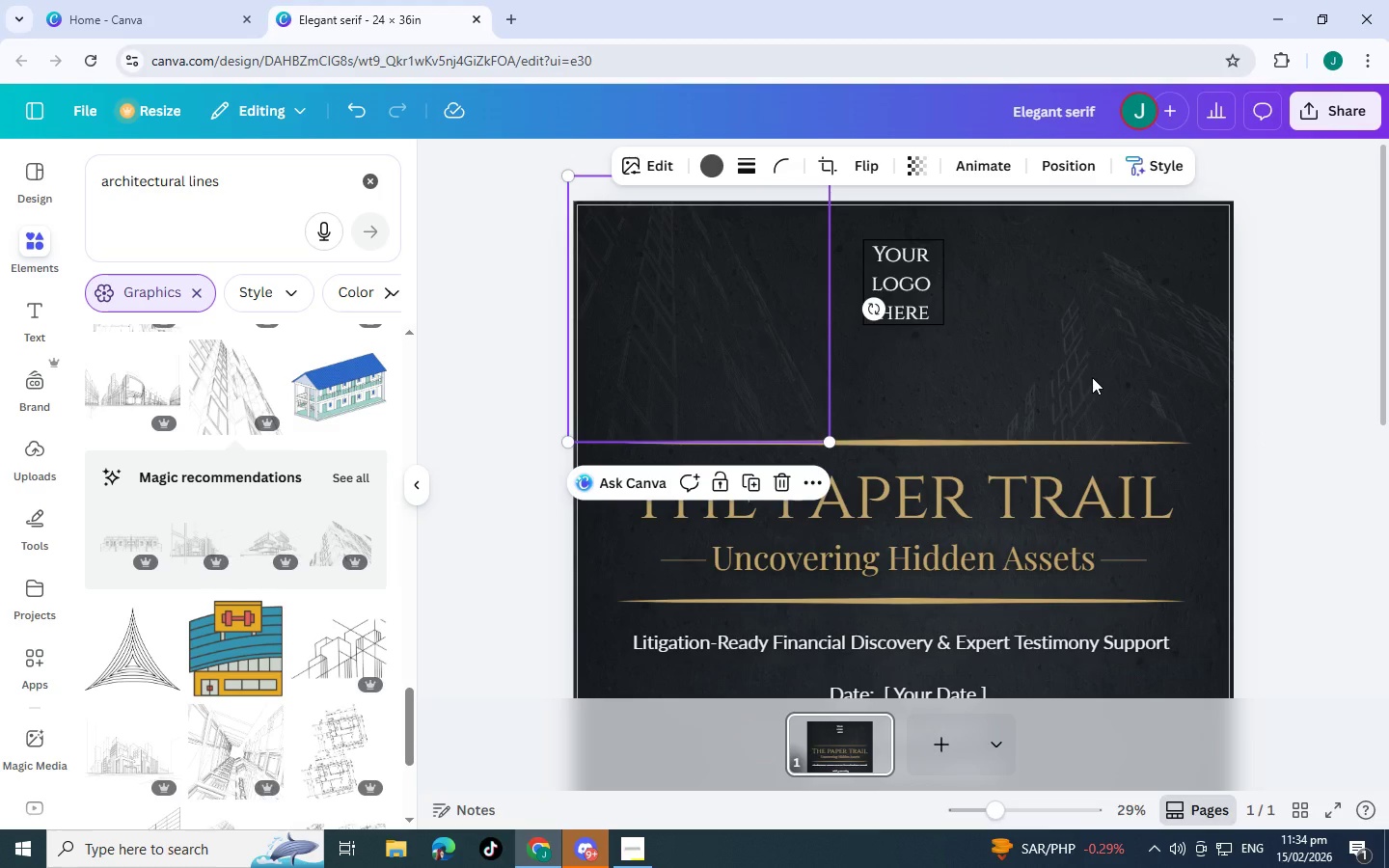 
left_click([1388, 401])
 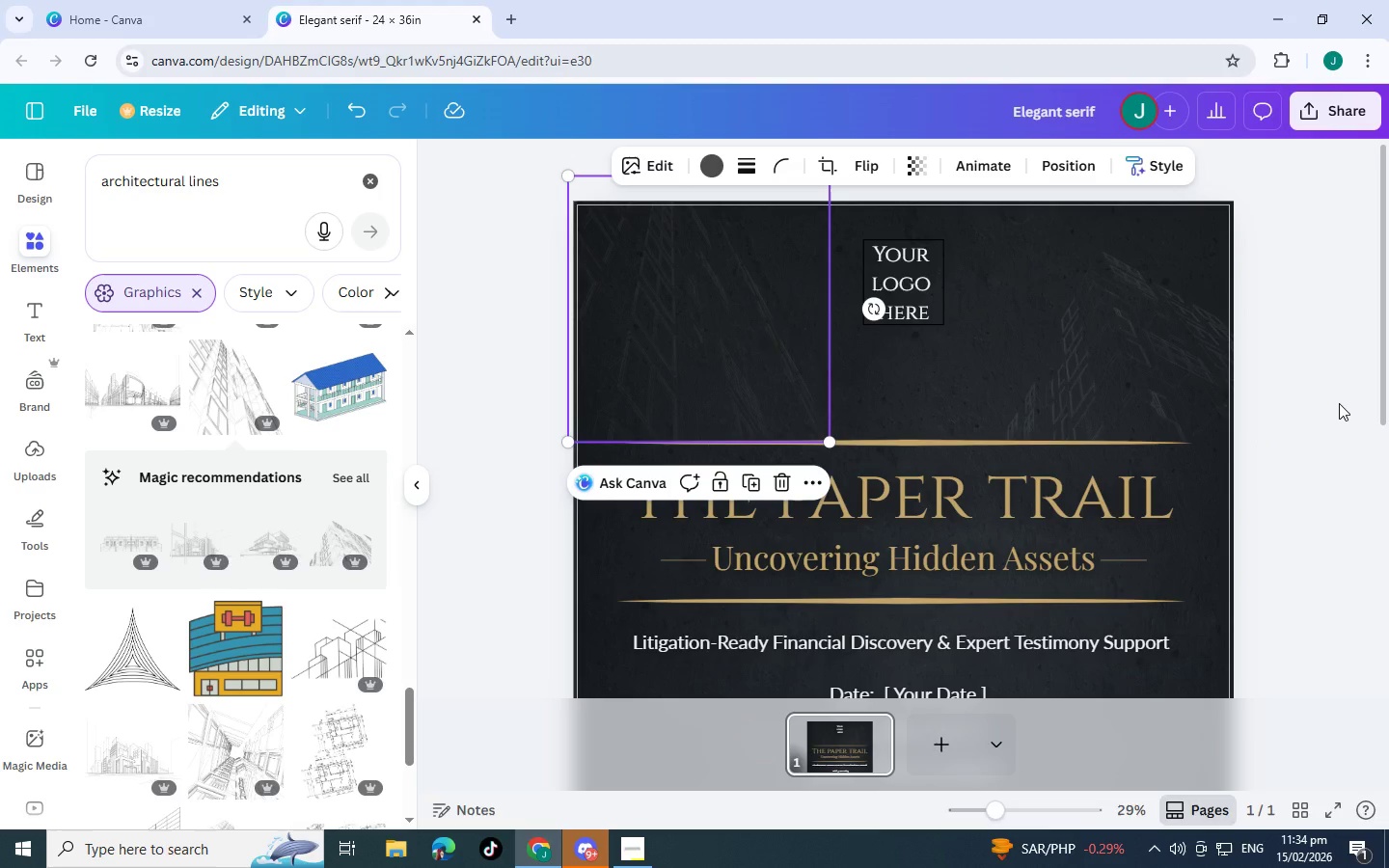 
left_click([1339, 403])
 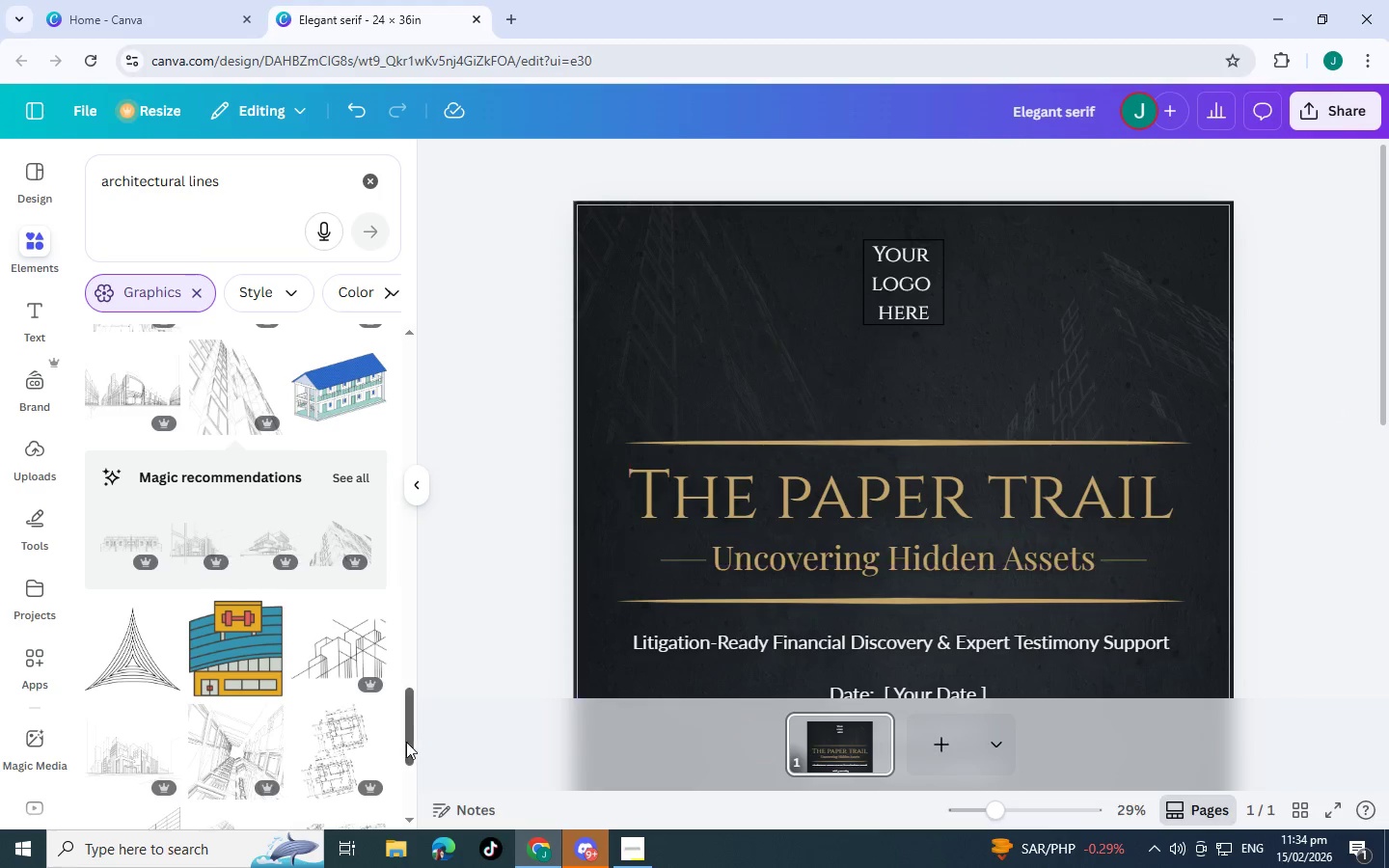 
scroll: coordinate [541, 639], scroll_direction: down, amount: 7.0
 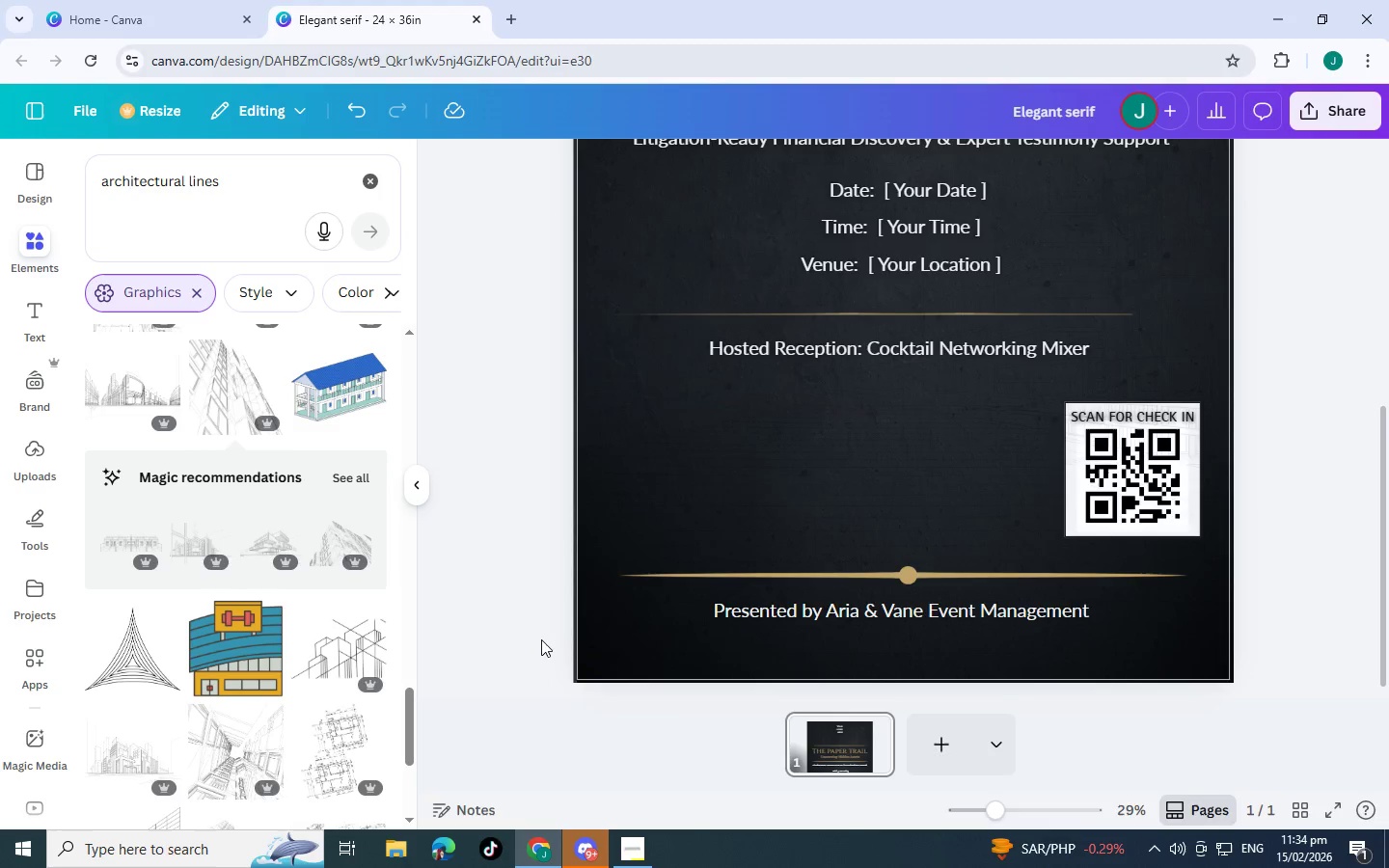 
scroll: coordinate [541, 639], scroll_direction: up, amount: 6.0
 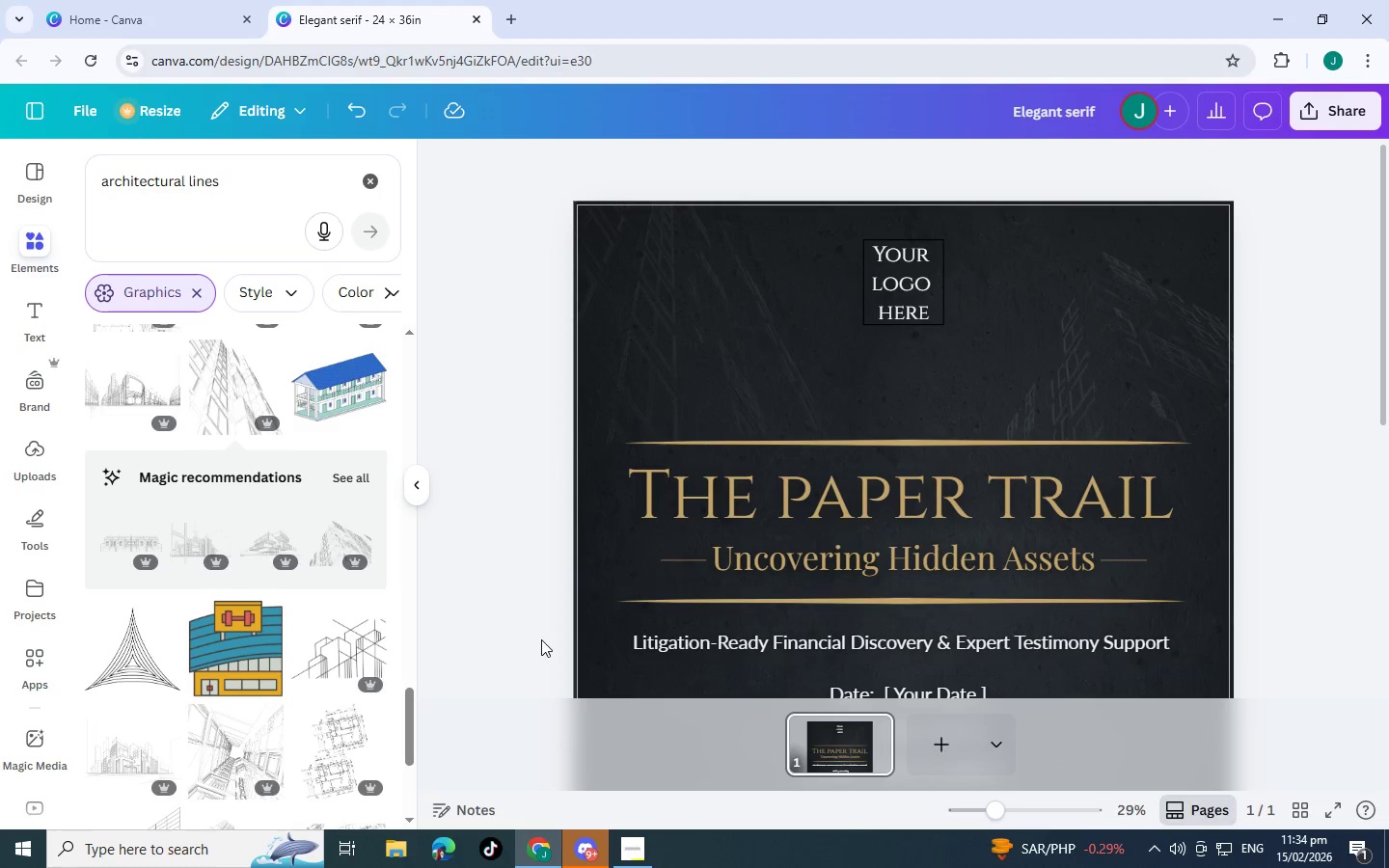 
scroll: coordinate [541, 639], scroll_direction: down, amount: 1.0
 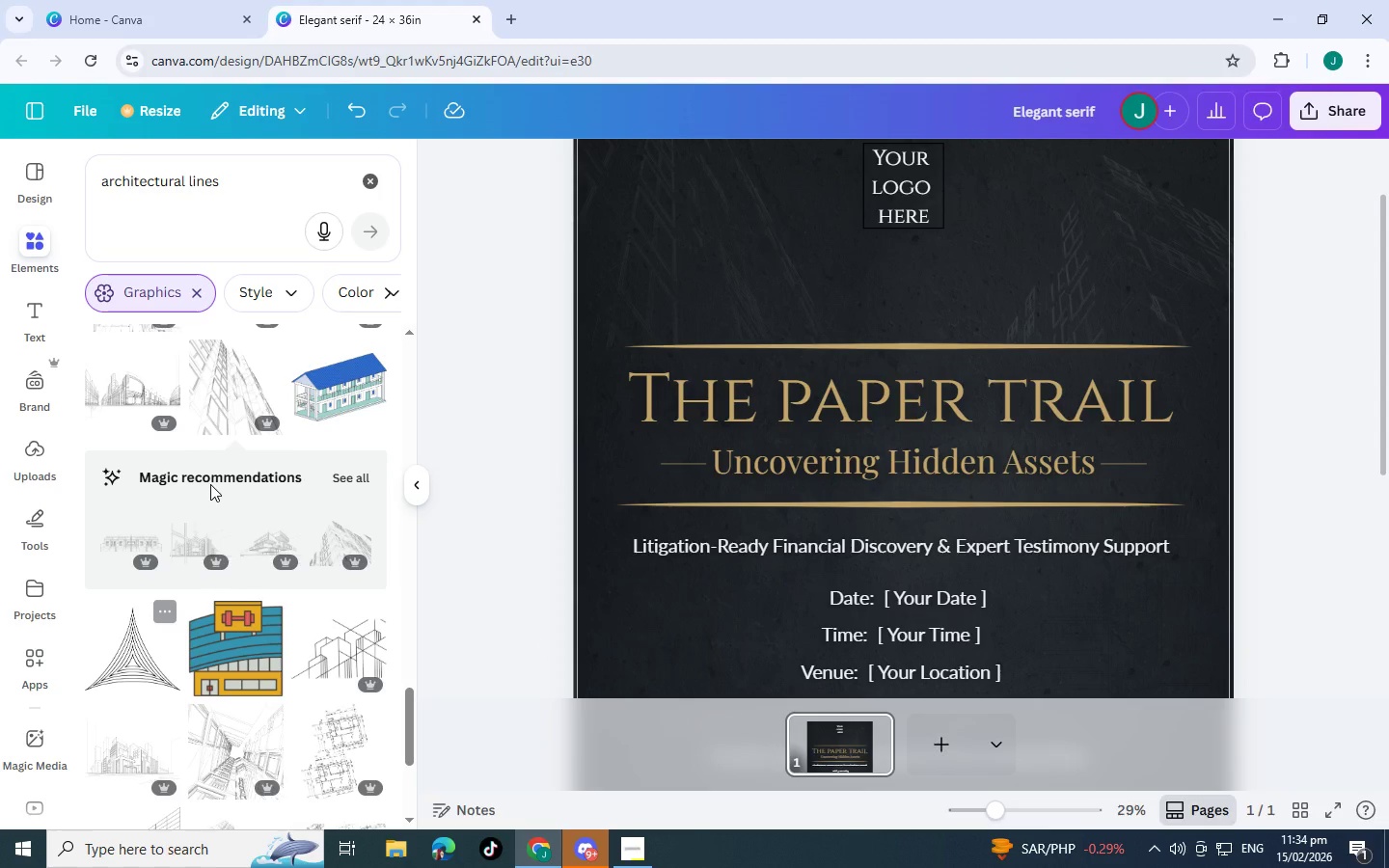 
left_click([356, 472])
 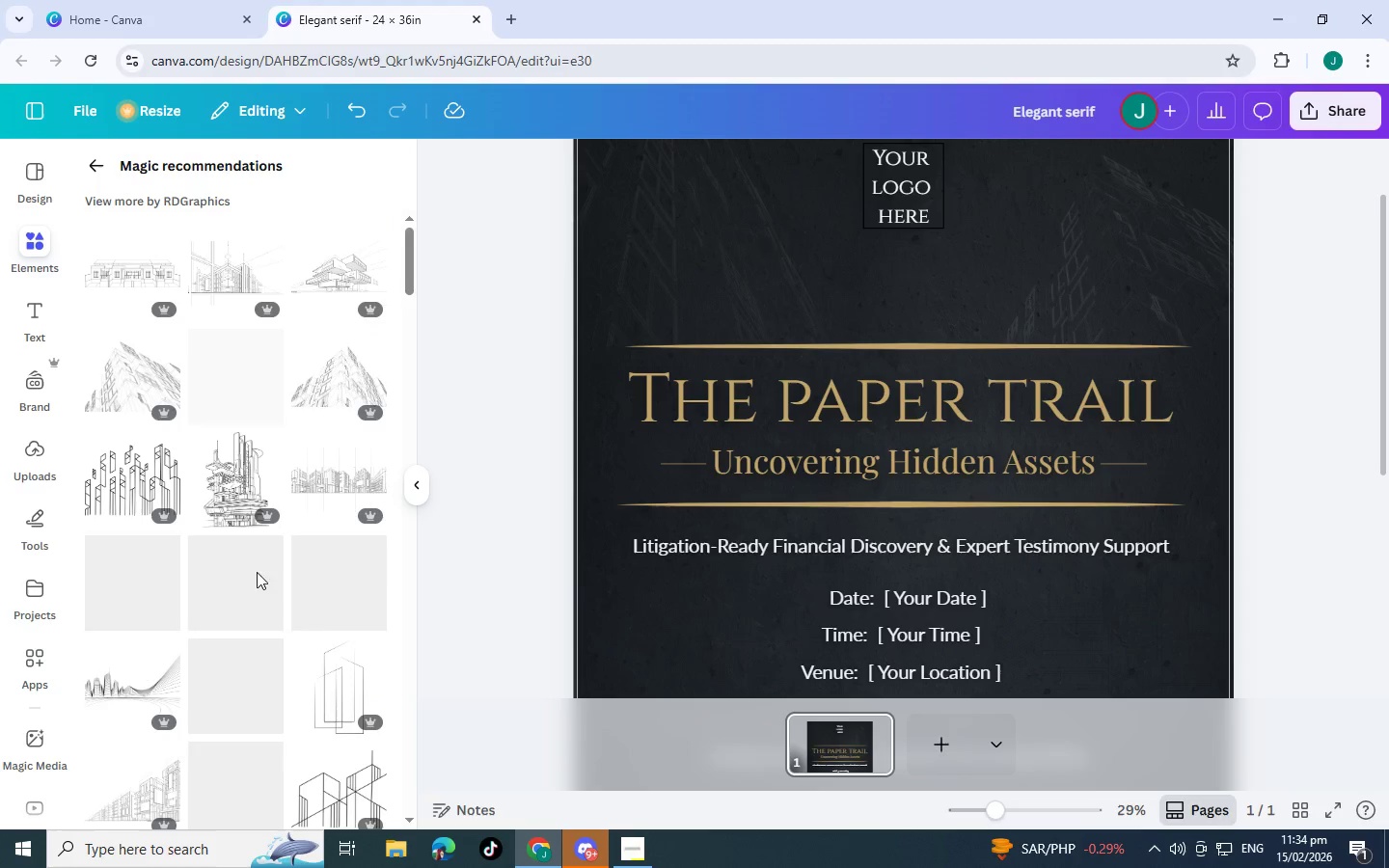 
scroll: coordinate [161, 492], scroll_direction: down, amount: 13.0
 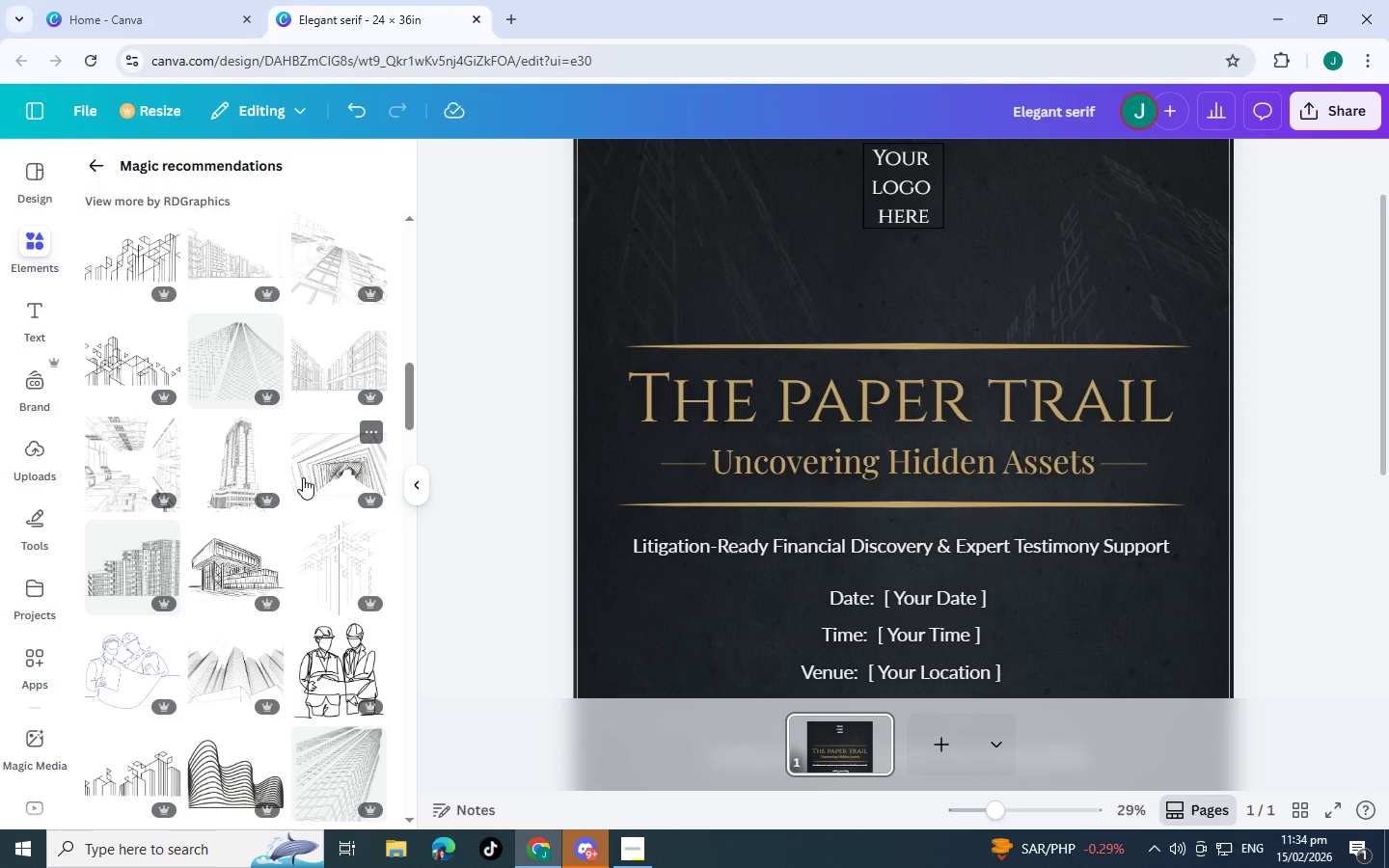 
left_click([324, 473])
 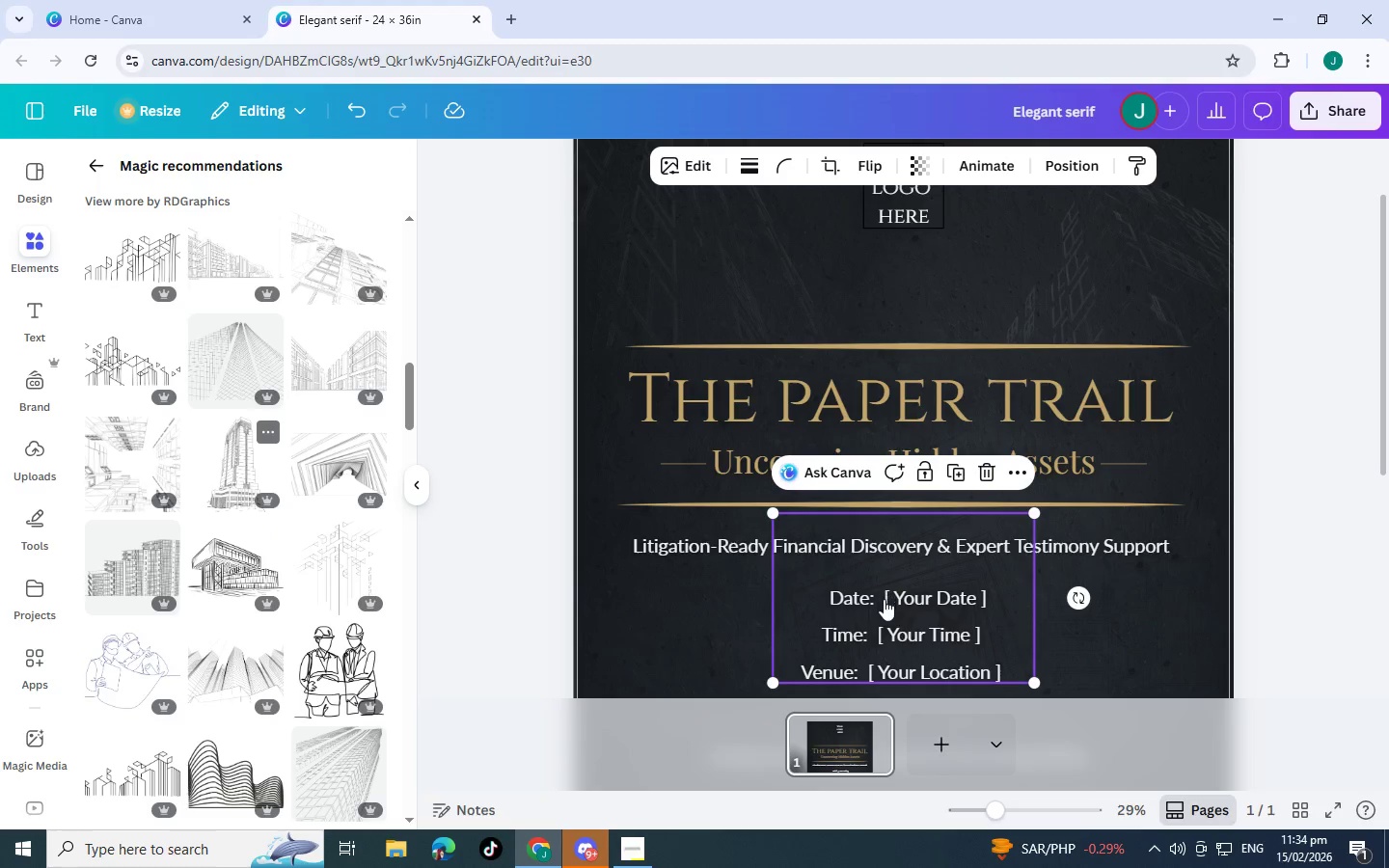 
left_click_drag(start_coordinate=[903, 623], to_coordinate=[898, 288])
 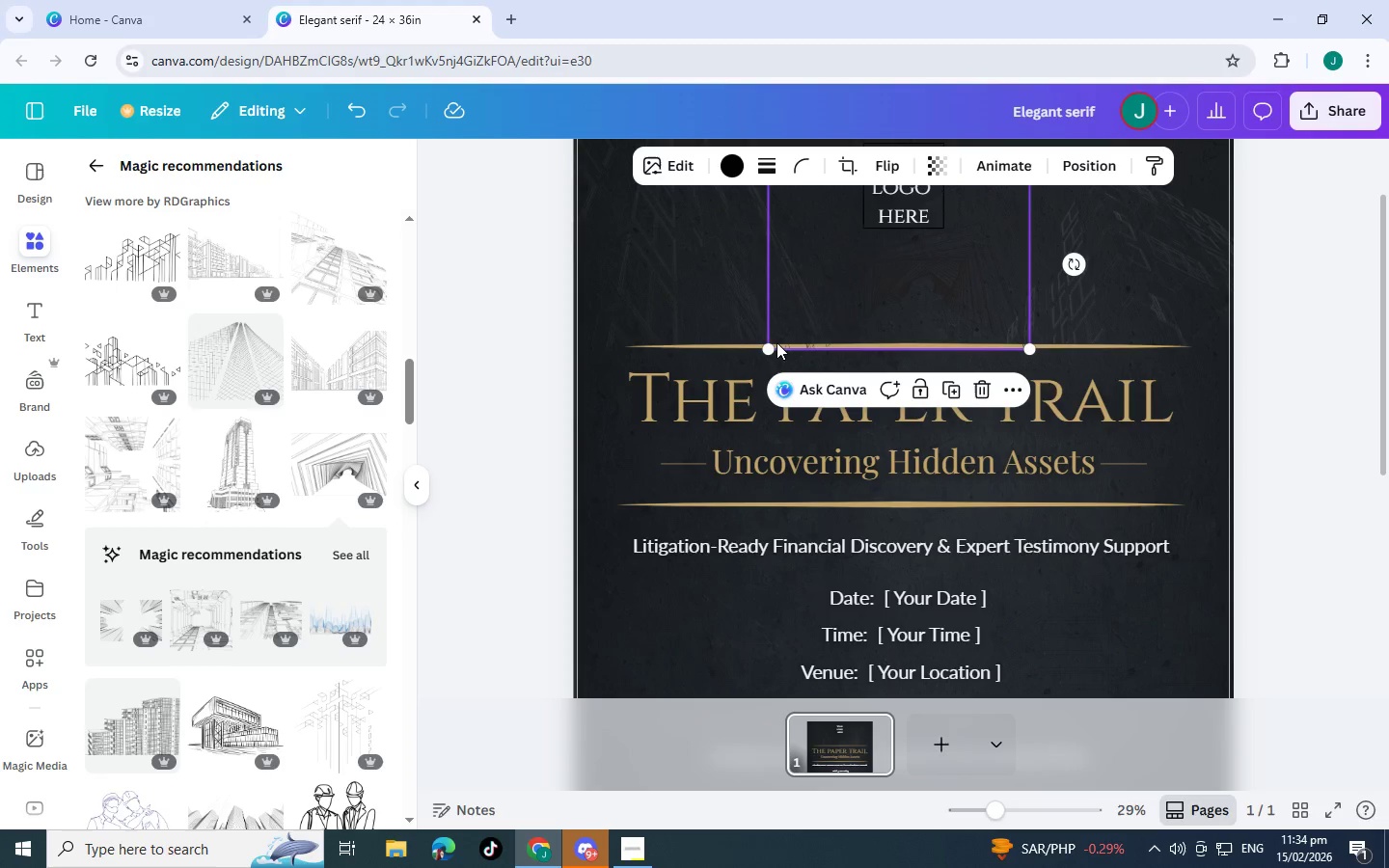 
left_click_drag(start_coordinate=[765, 344], to_coordinate=[476, 413])
 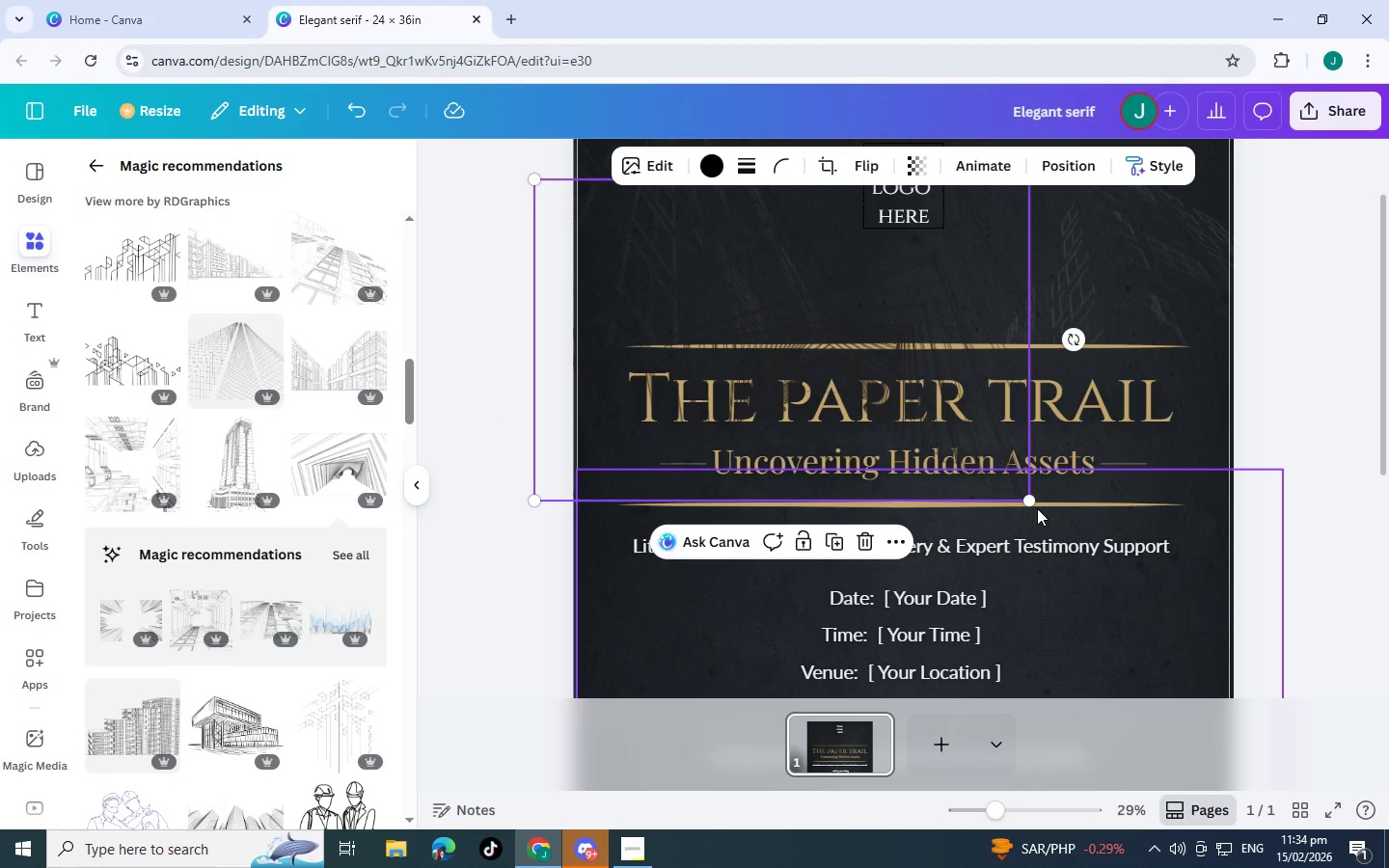 
left_click_drag(start_coordinate=[1029, 502], to_coordinate=[1273, 568])
 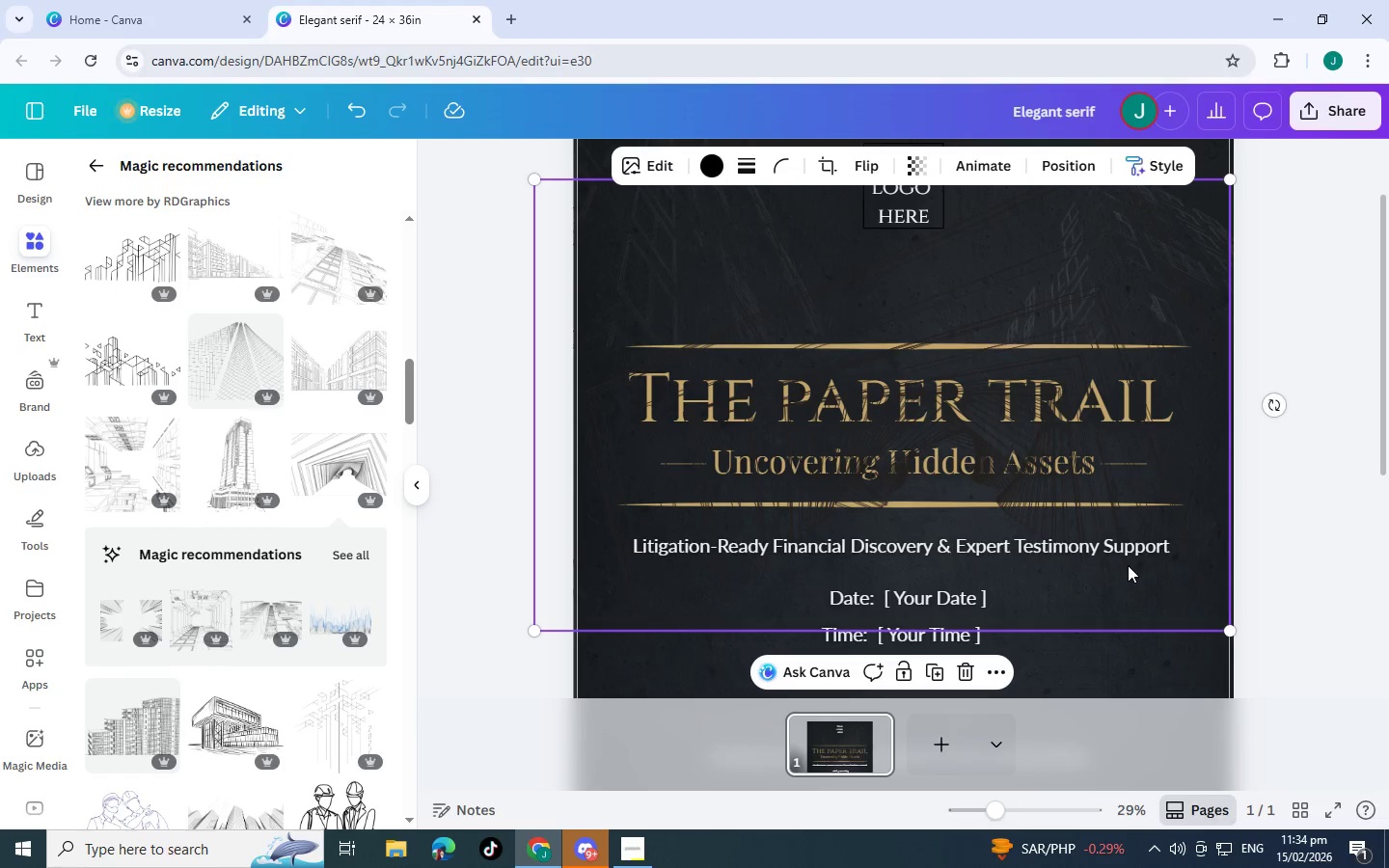 
left_click_drag(start_coordinate=[1128, 565], to_coordinate=[1081, 539])
 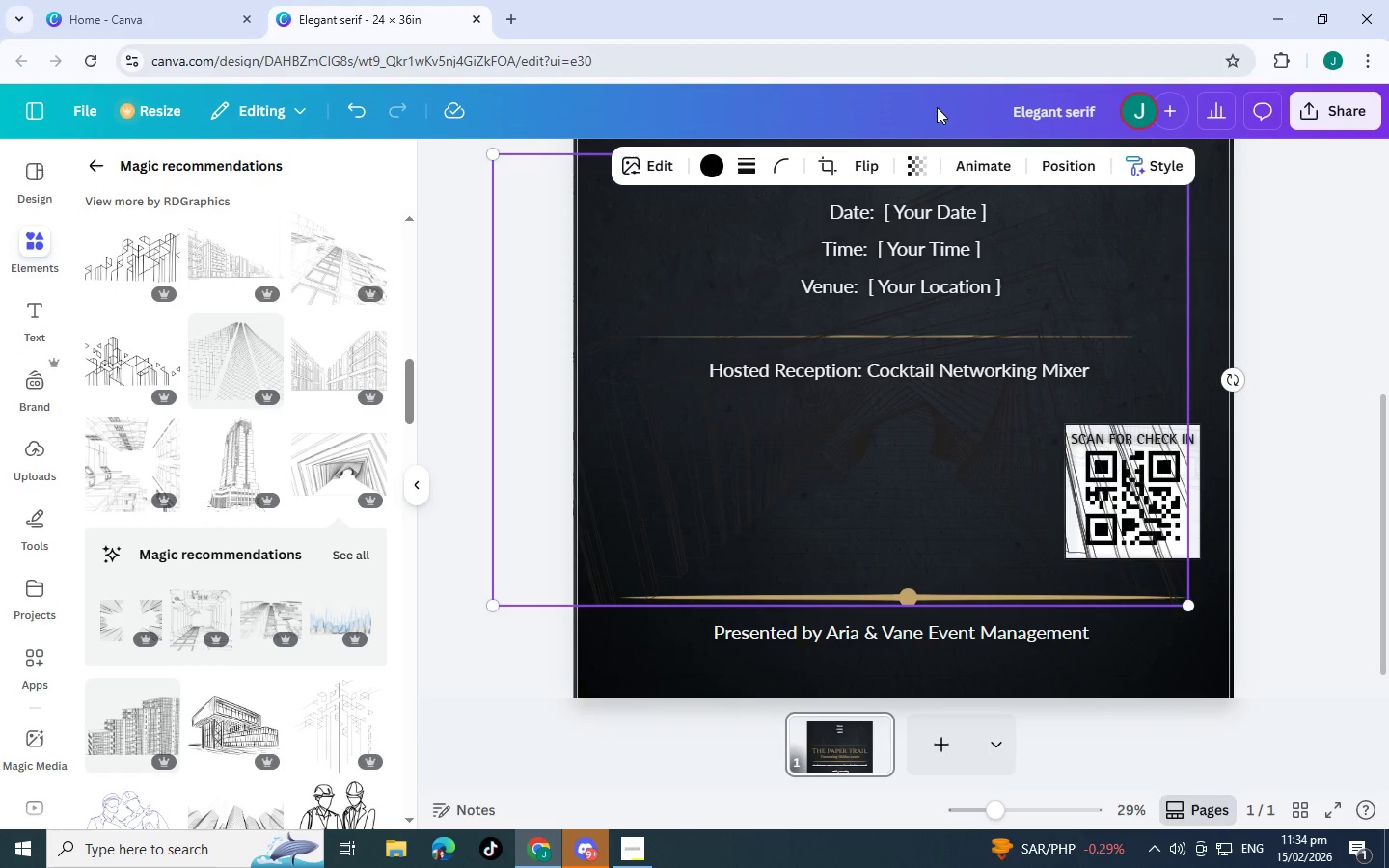 
scroll: coordinate [1089, 674], scroll_direction: down, amount: 2.0
 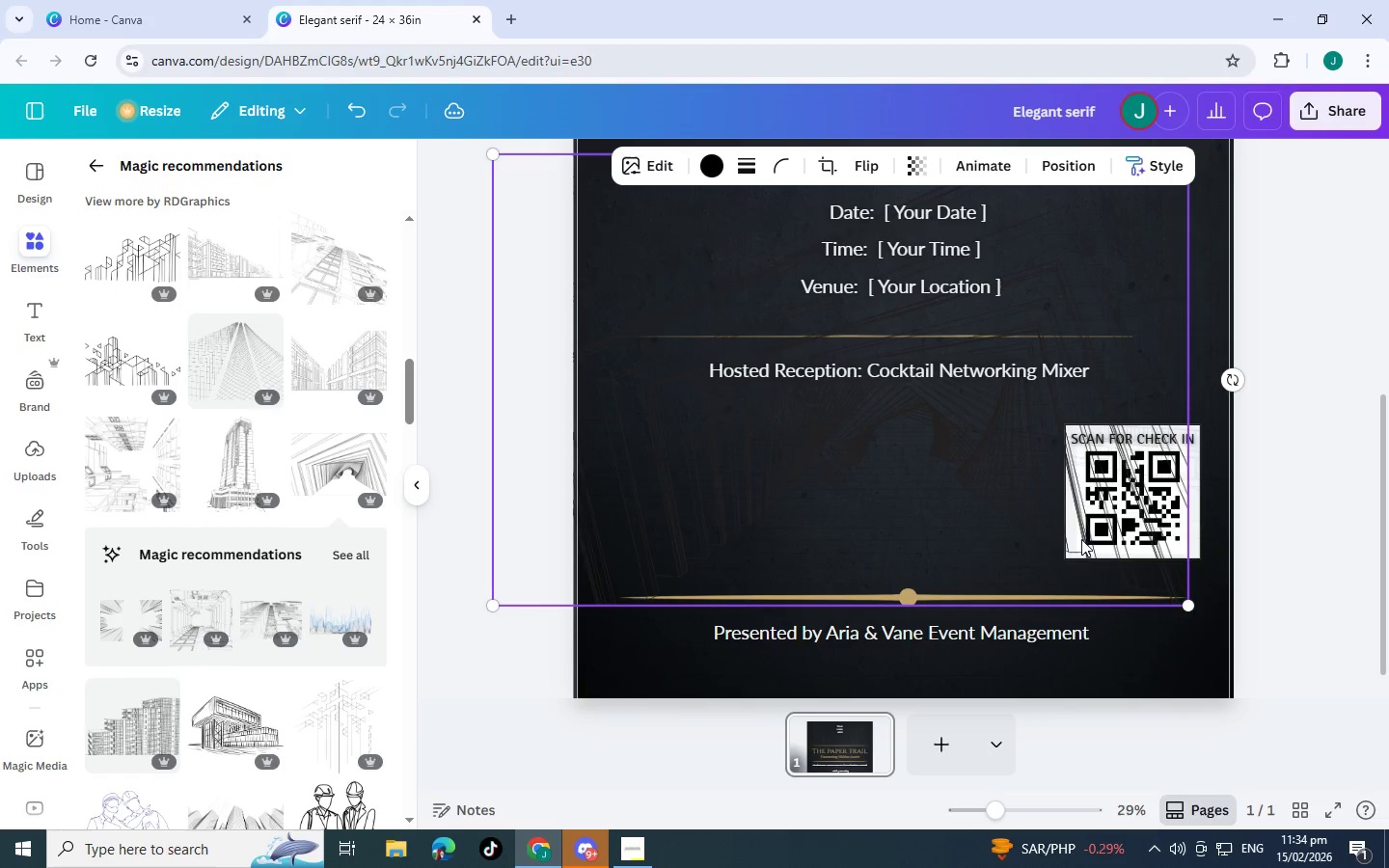 
left_click([913, 156])
 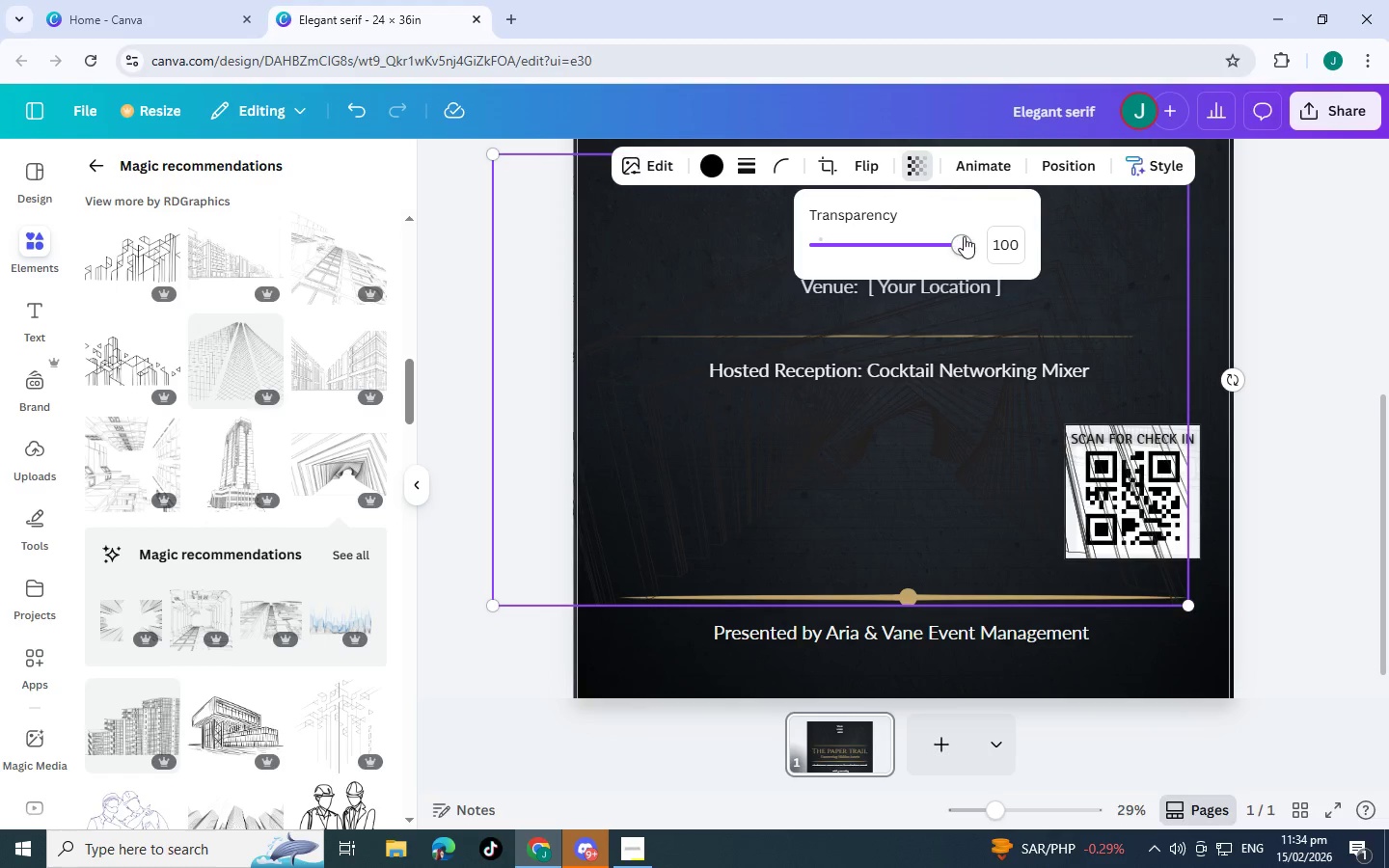 
left_click_drag(start_coordinate=[959, 238], to_coordinate=[868, 258])
 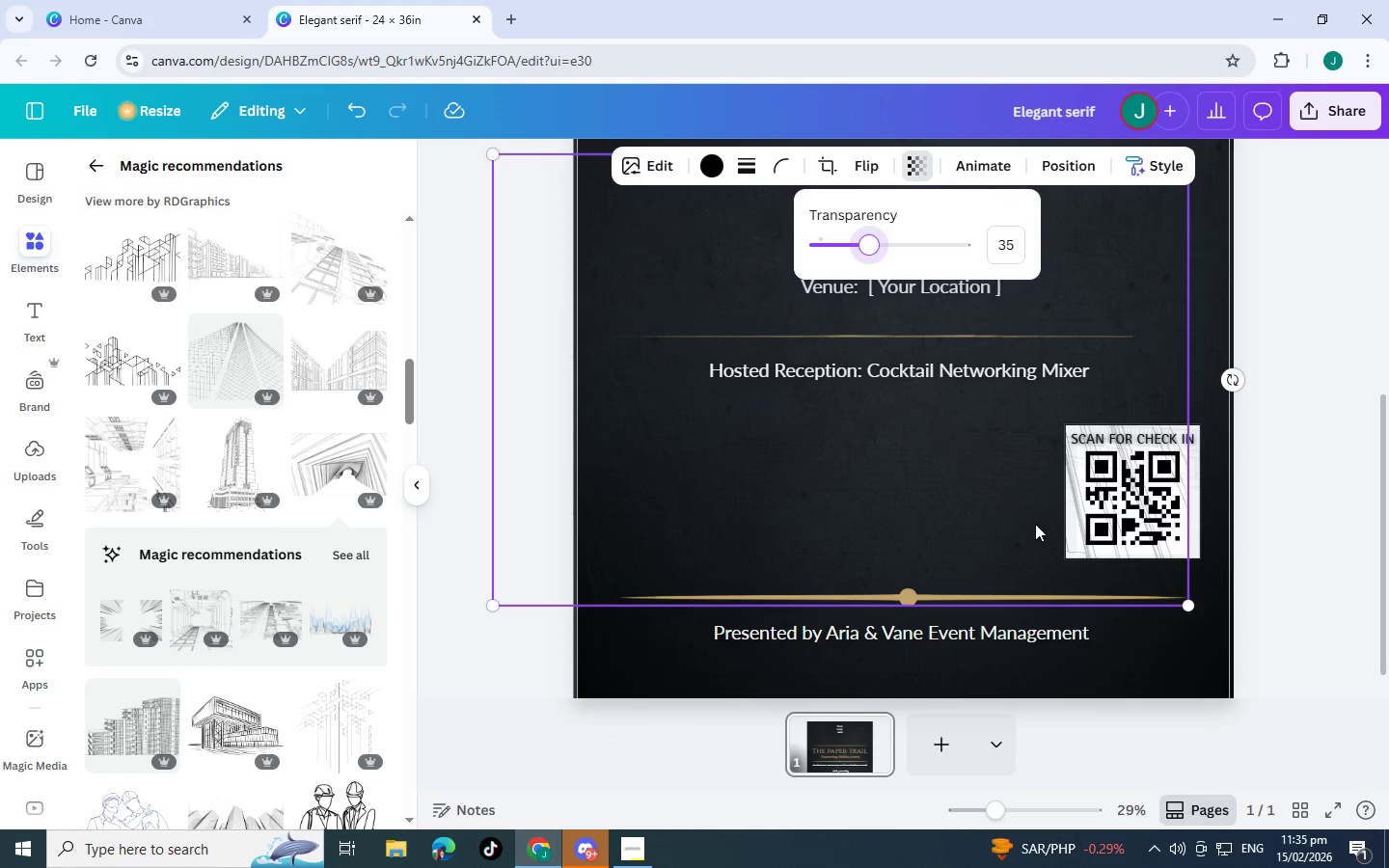 
key(Delete)
 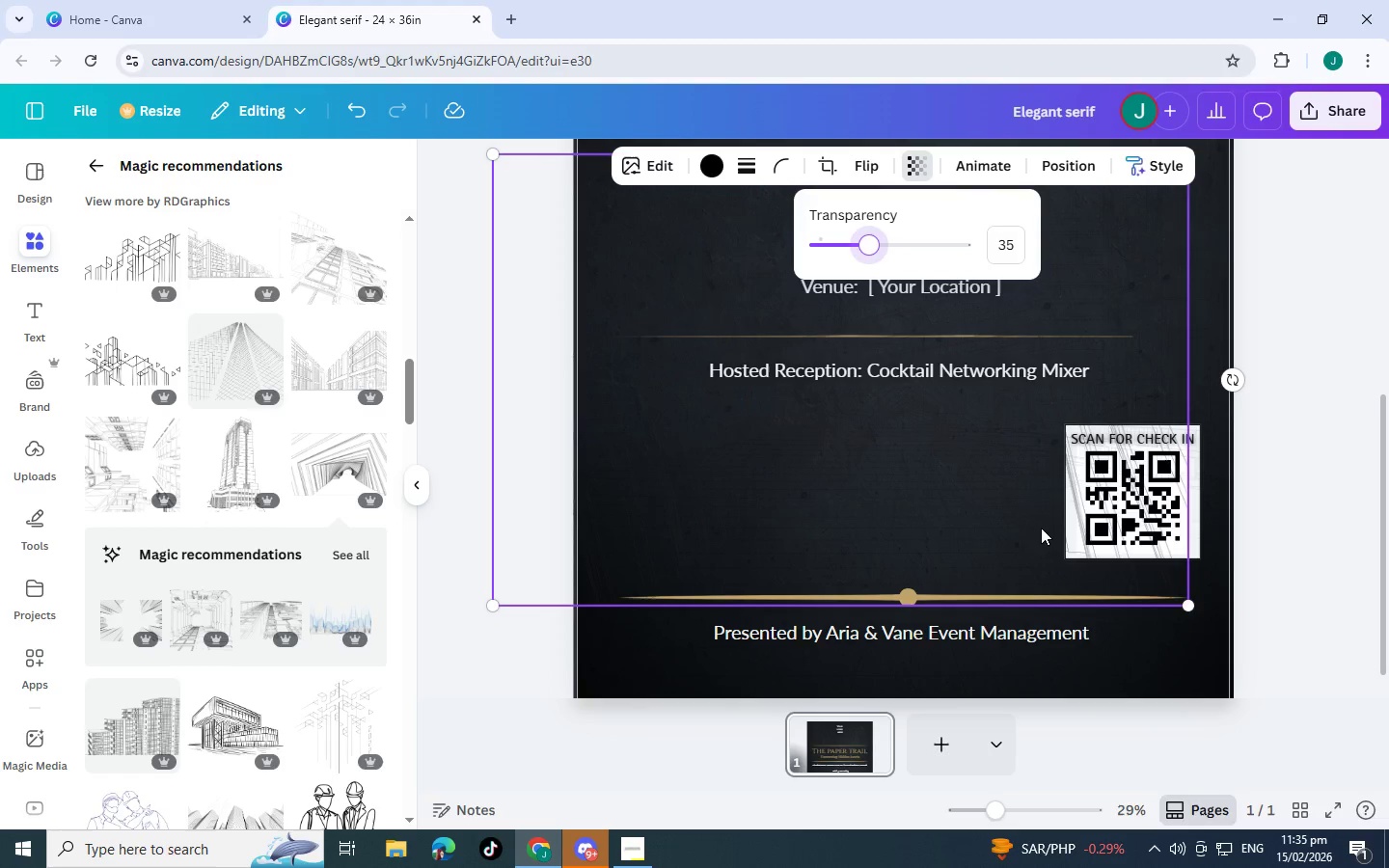 
left_click([1021, 532])
 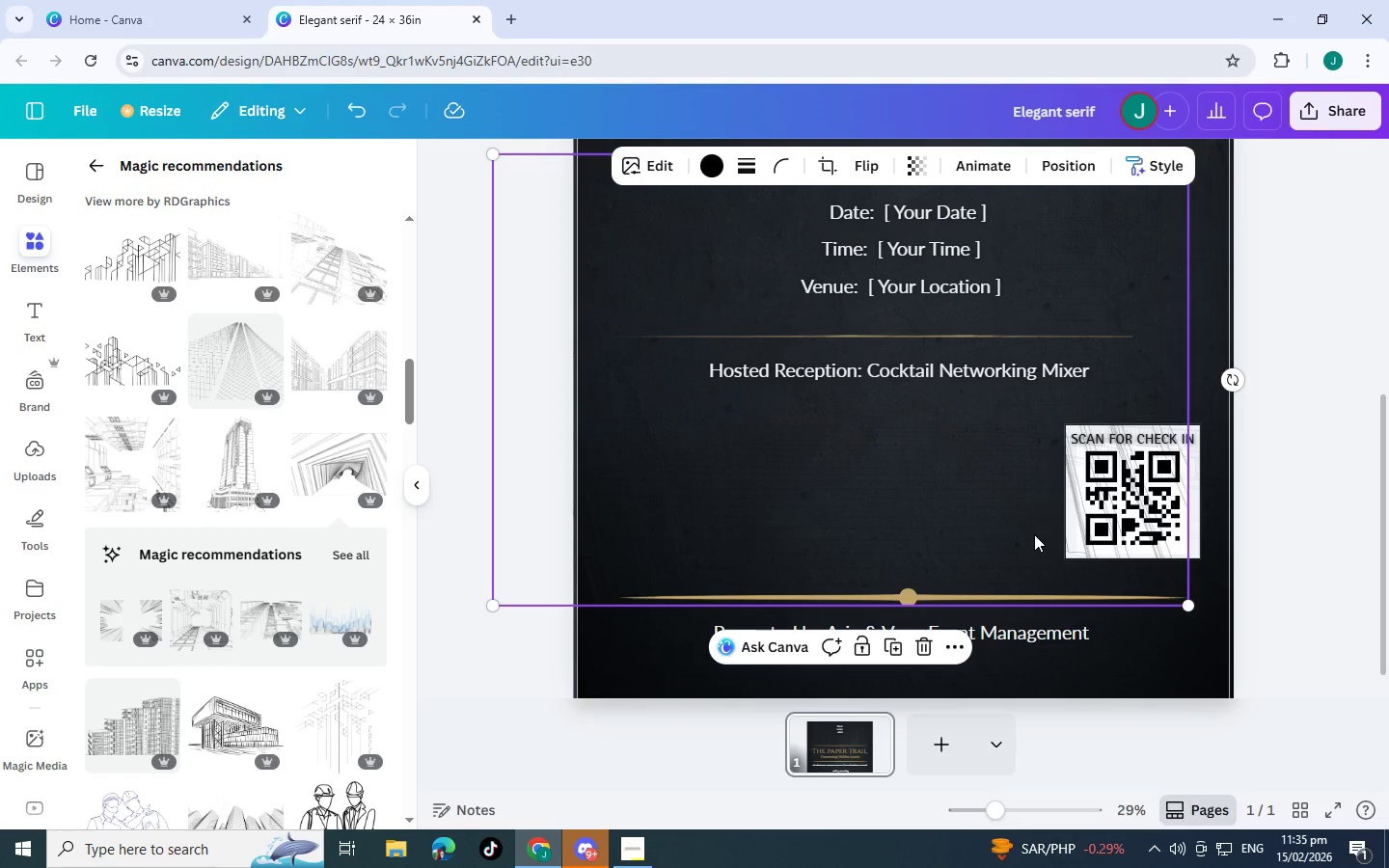 
key(Delete)
 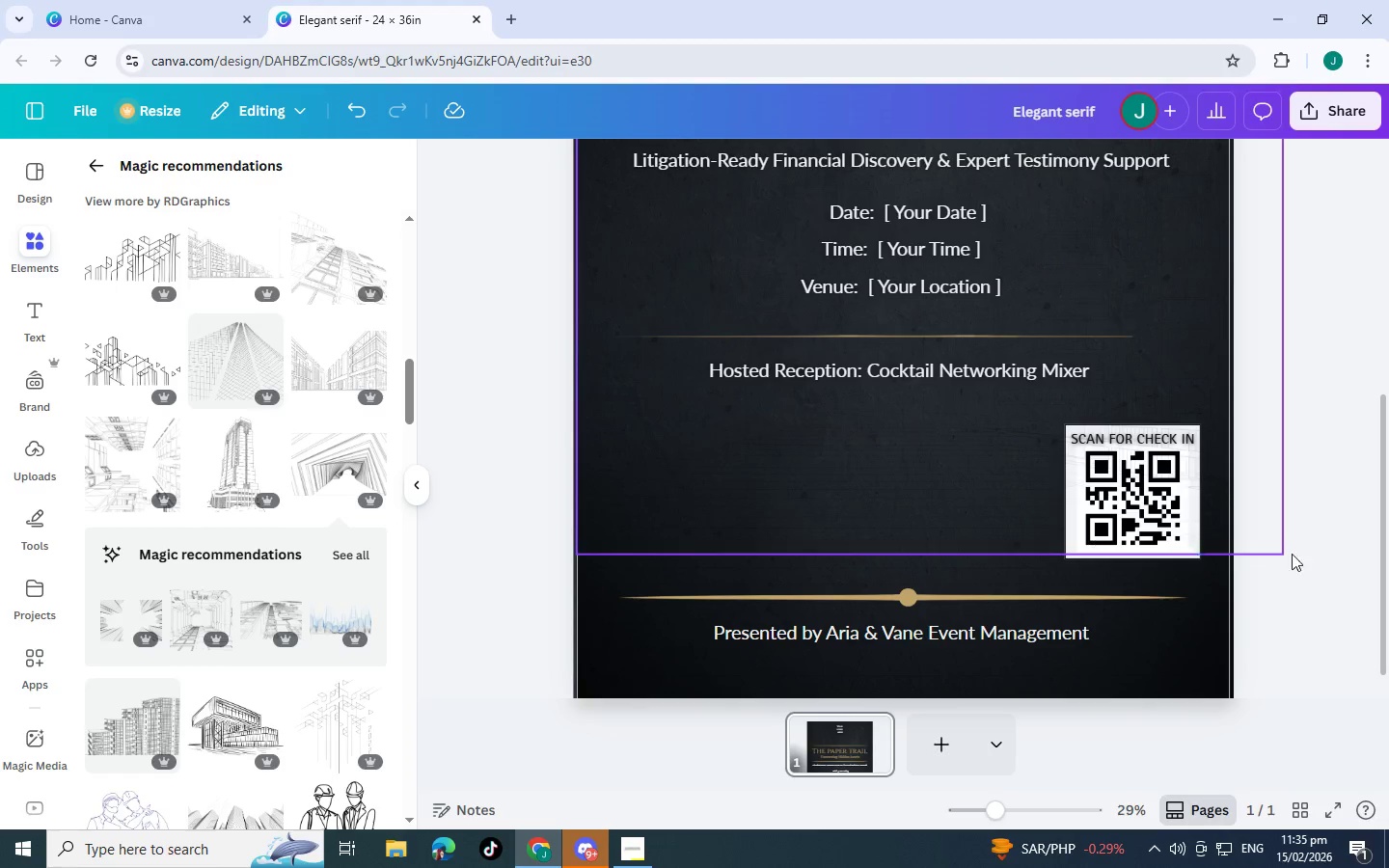 
left_click([1302, 555])
 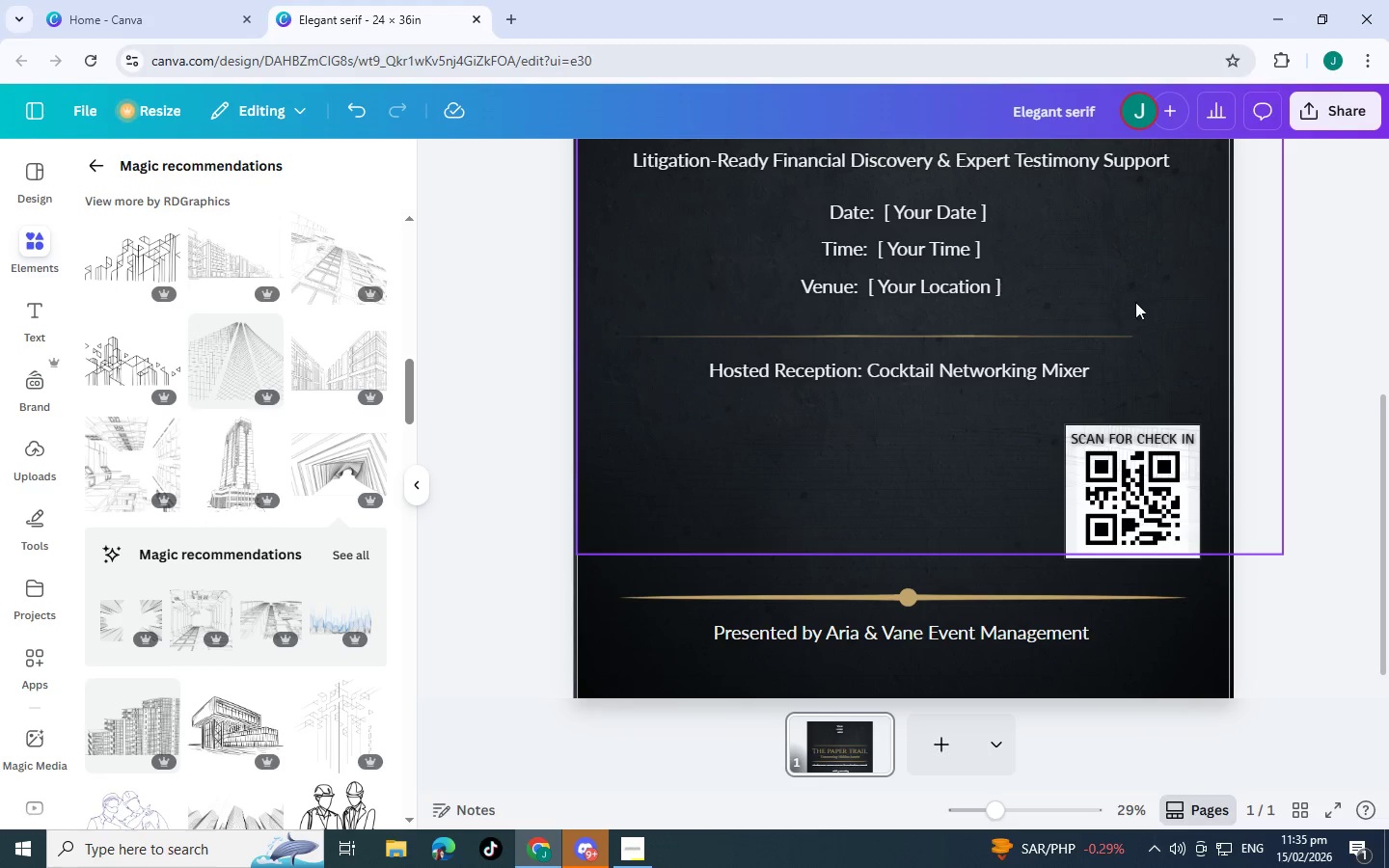 
left_click([919, 499])
 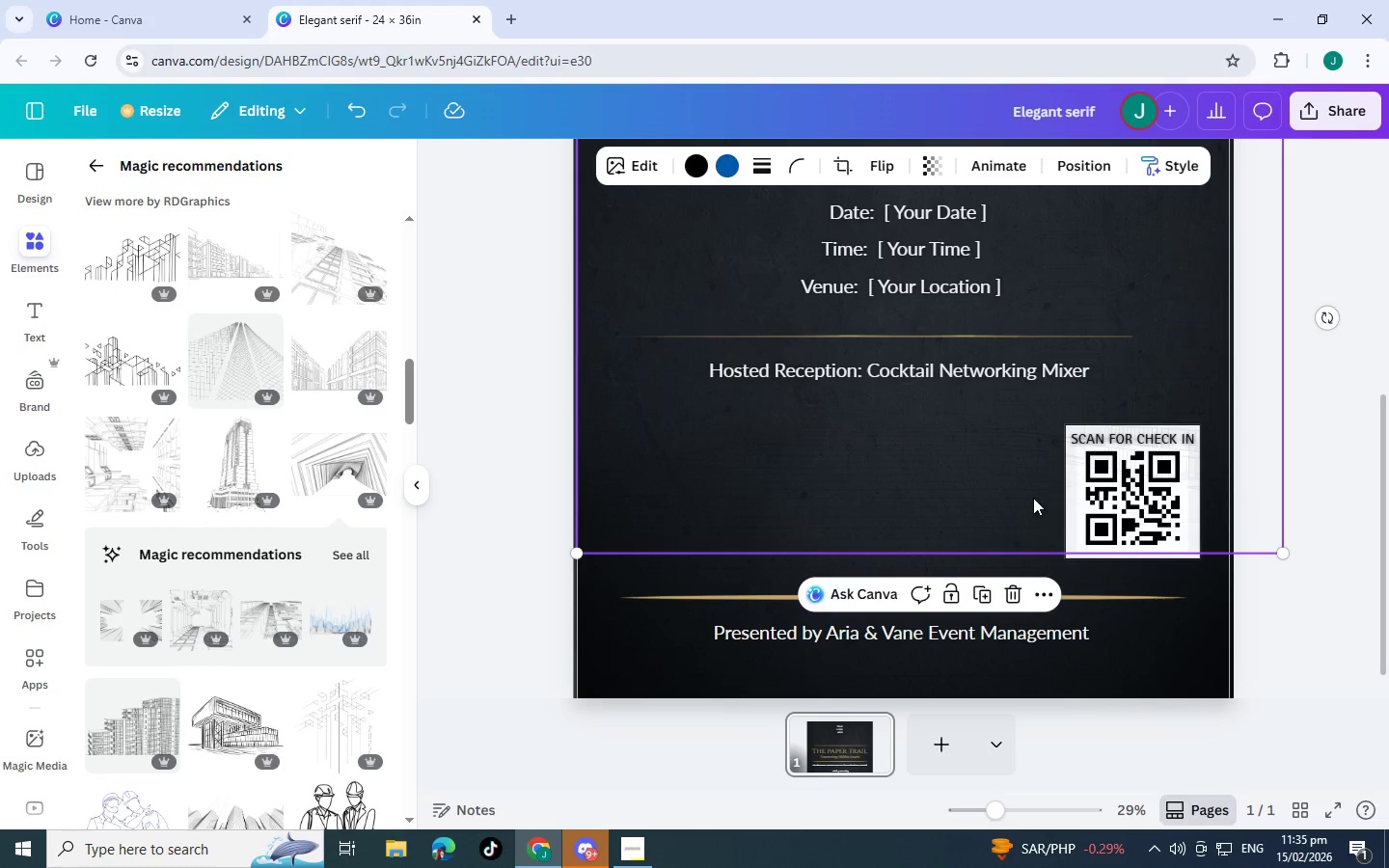 
left_click_drag(start_coordinate=[1027, 498], to_coordinate=[991, 542])
 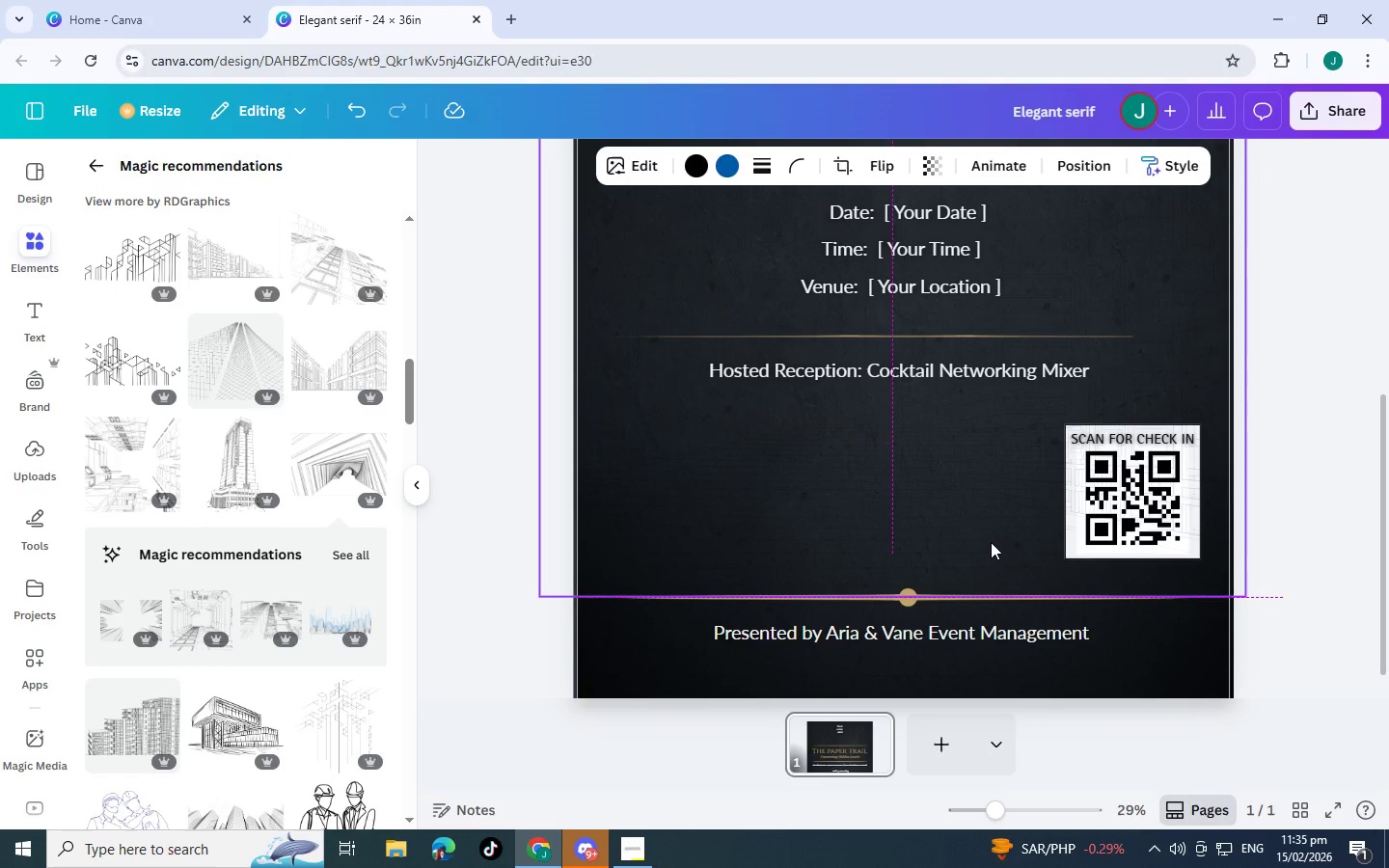 
key(Control+BracketLeft)
 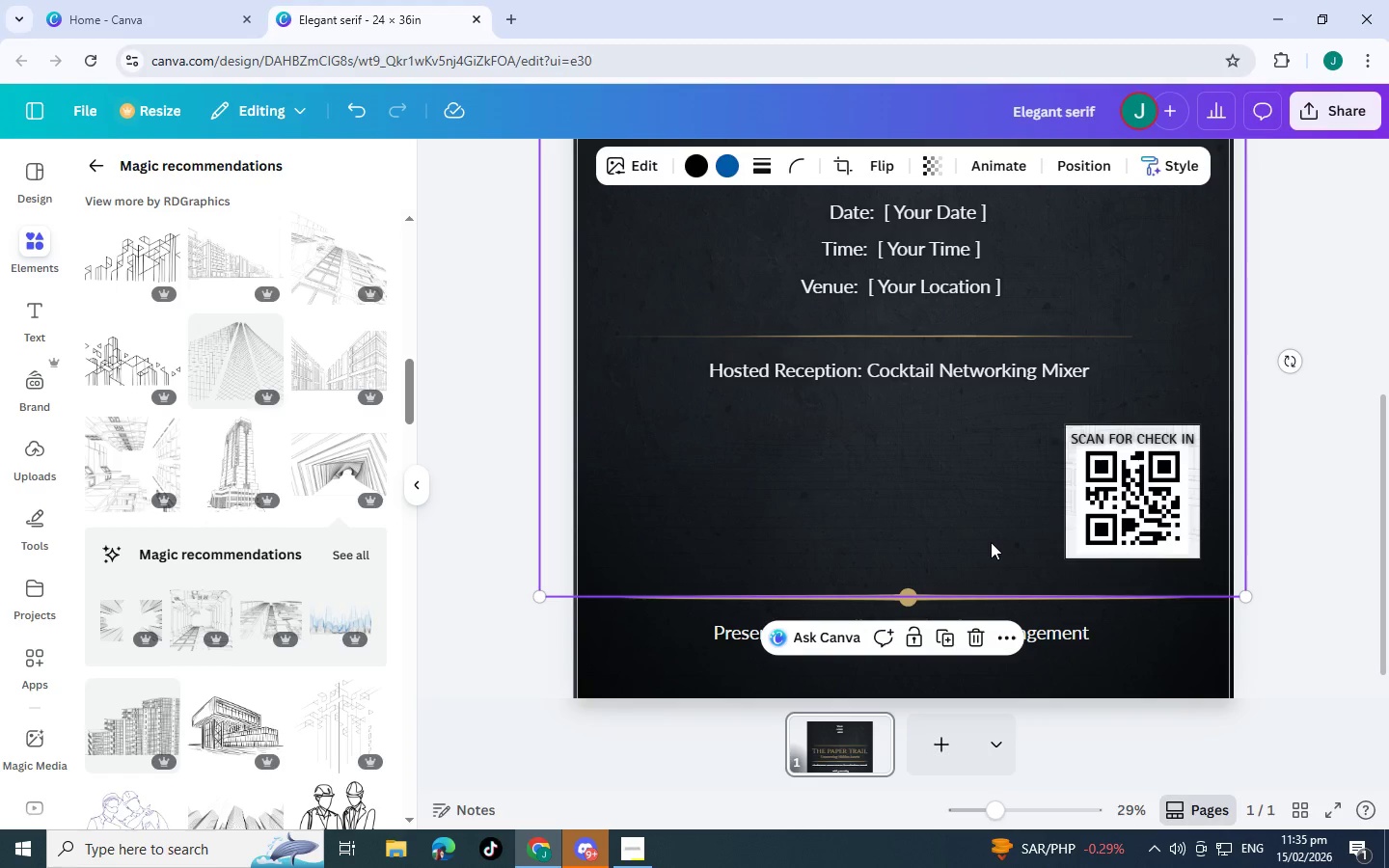 
key(Control+BracketLeft)
 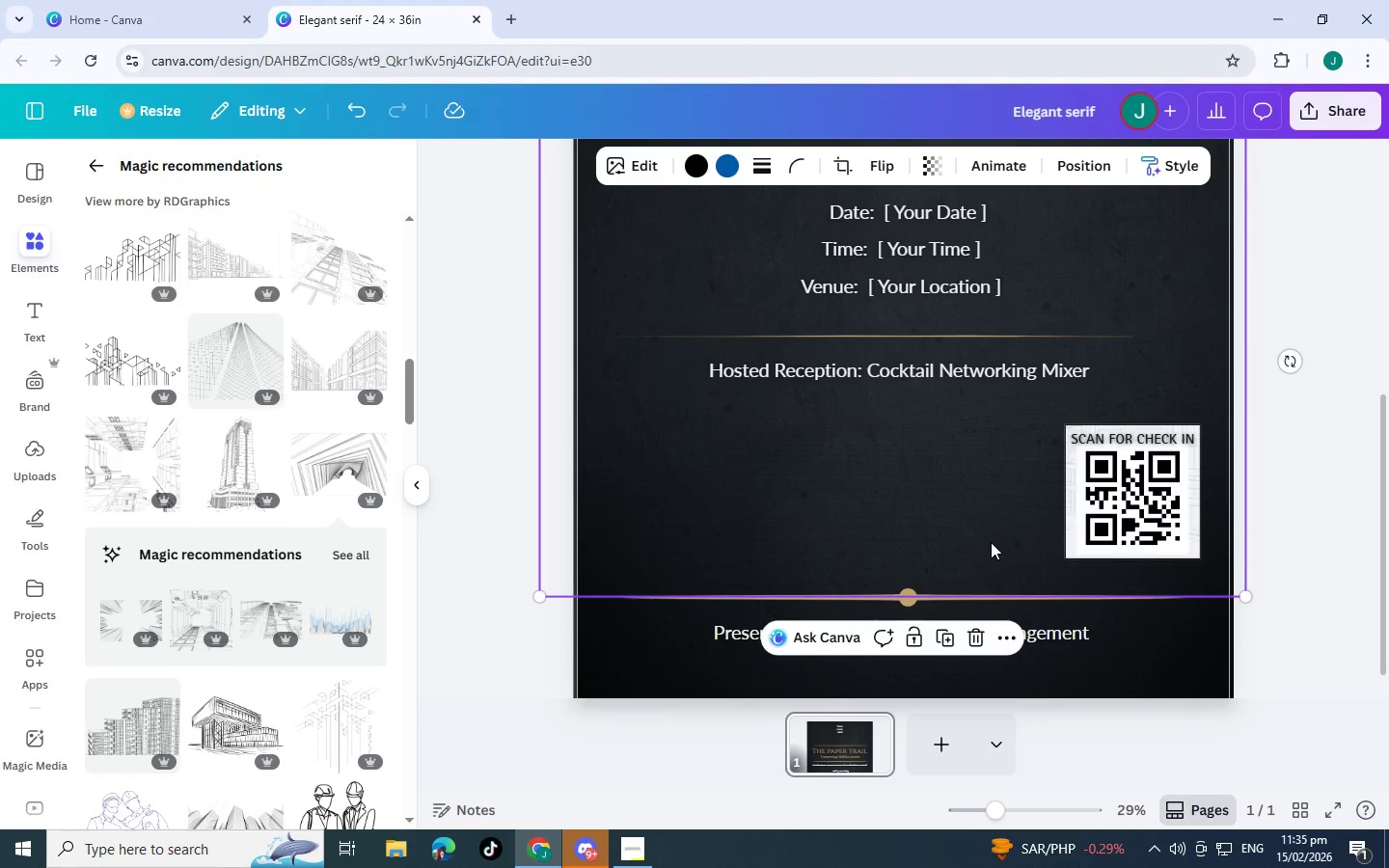 
key(Control+BracketLeft)
 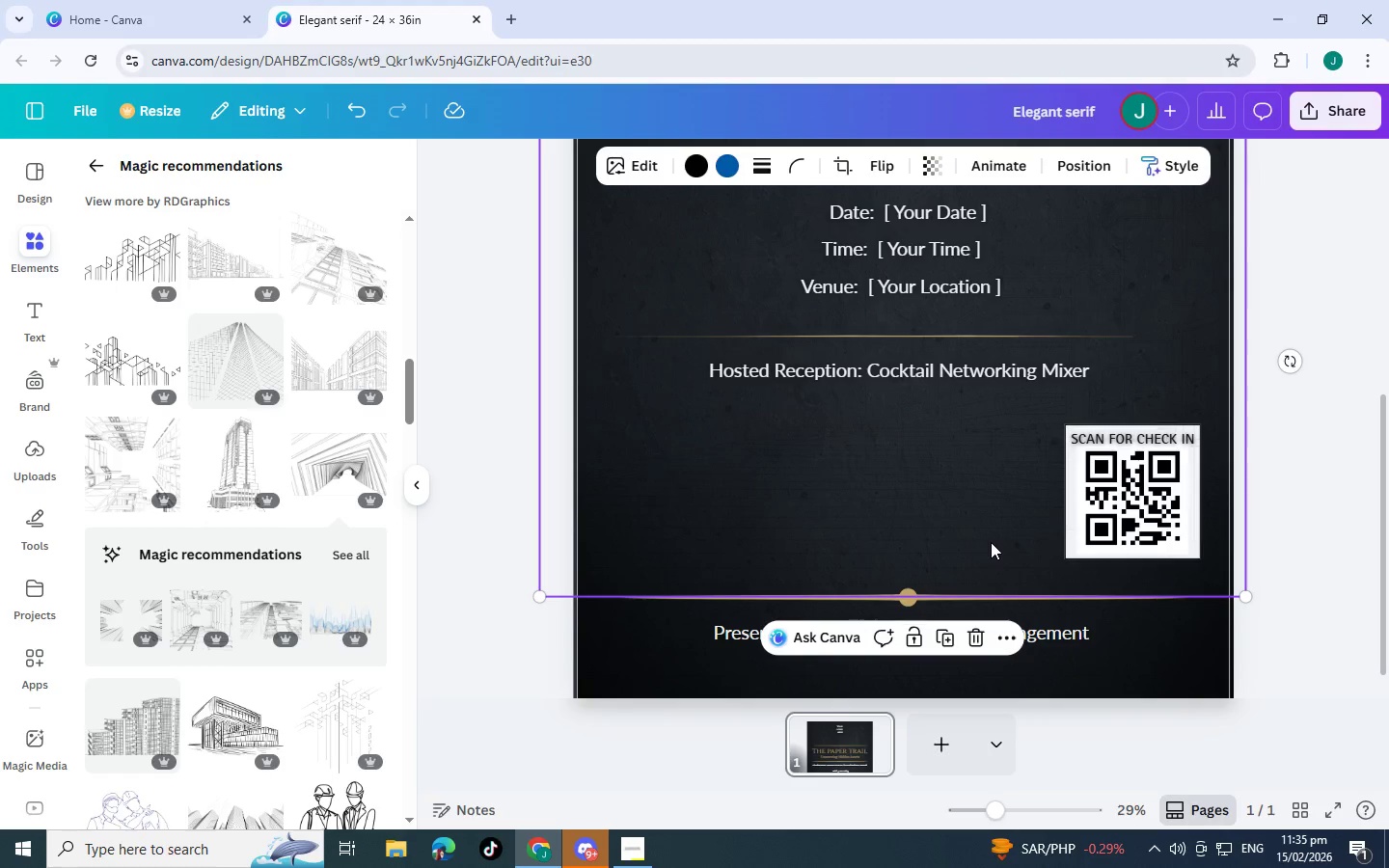 
key(Control+BracketLeft)
 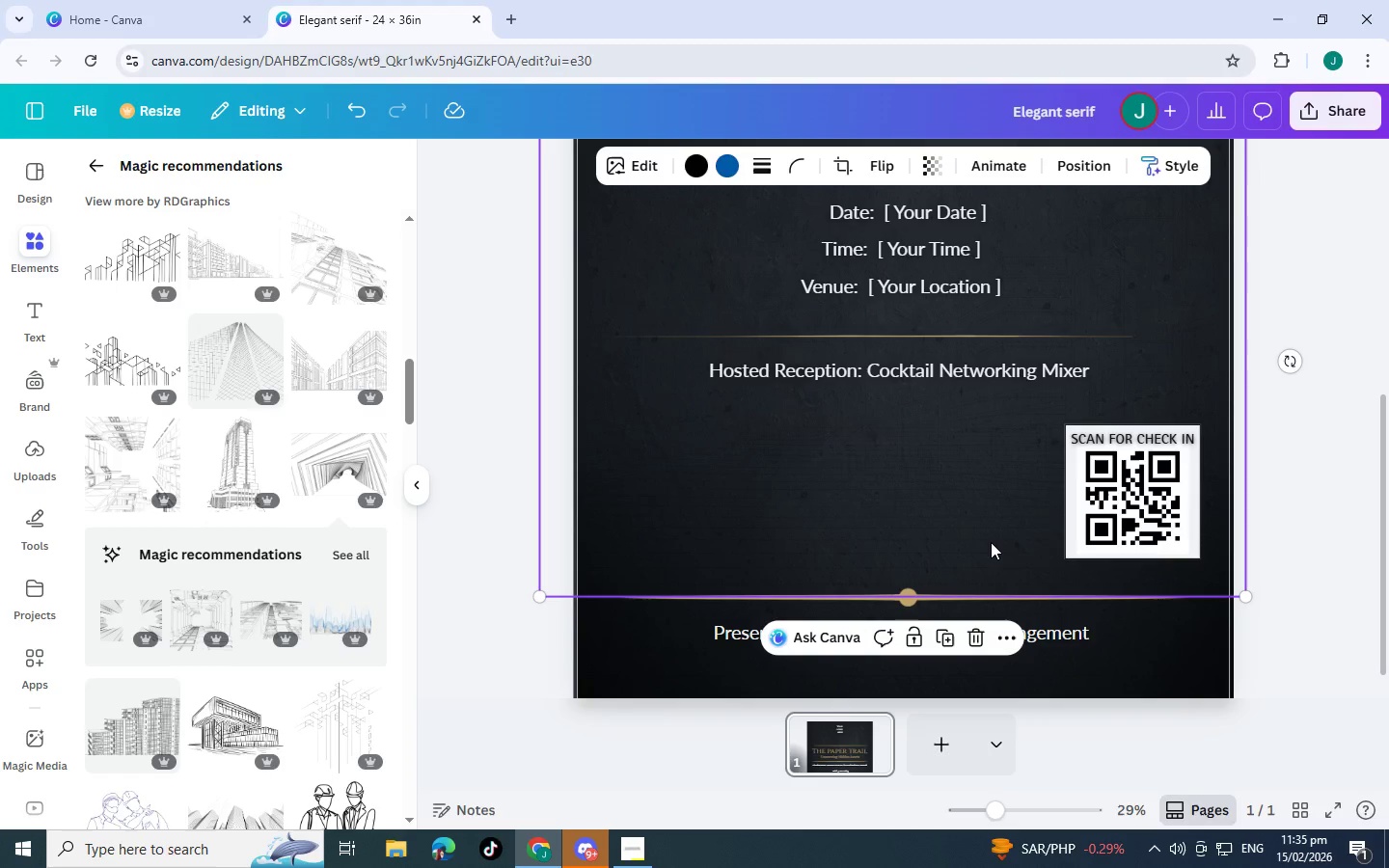 
key(Control+BracketLeft)
 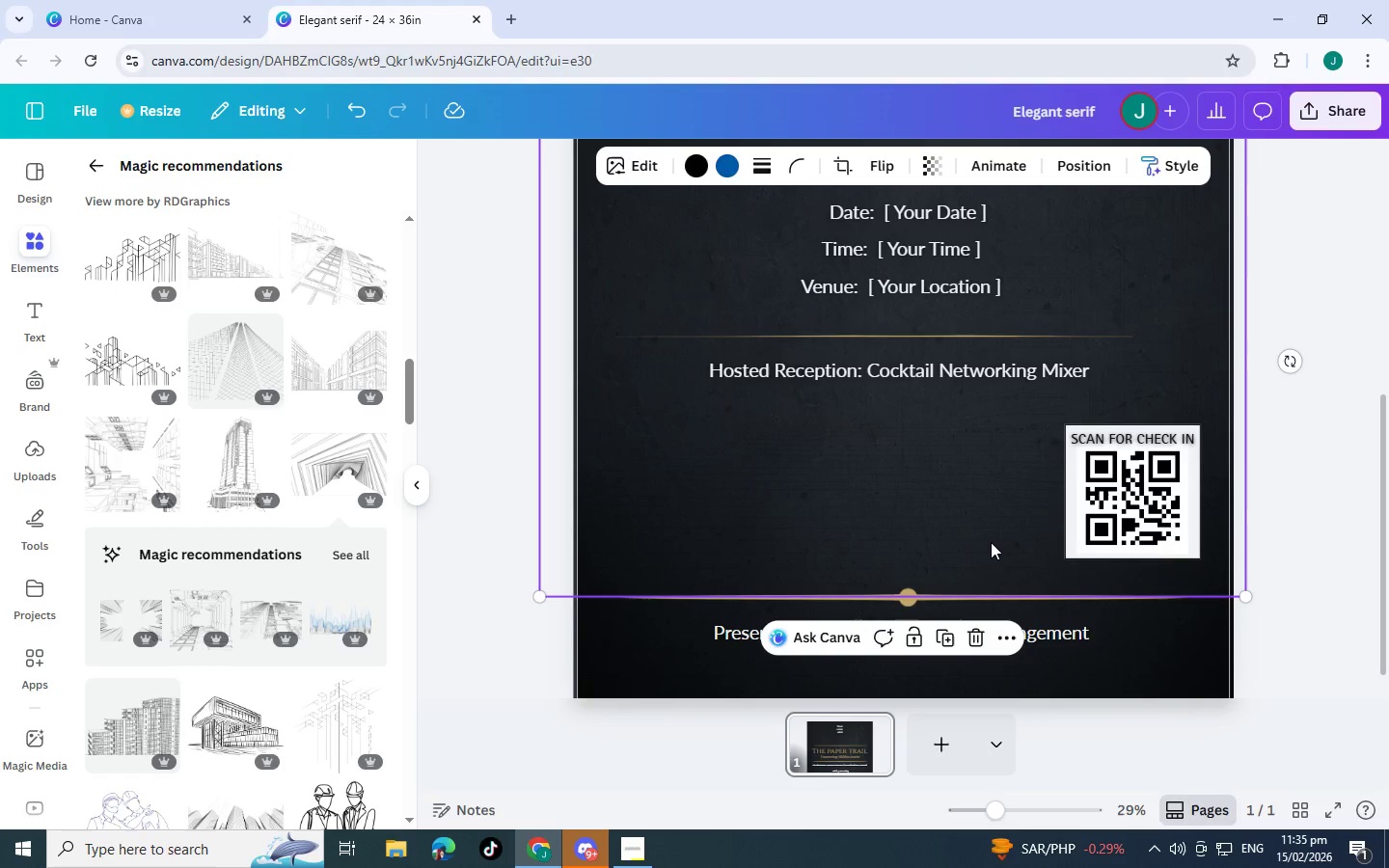 
key(Control+BracketLeft)
 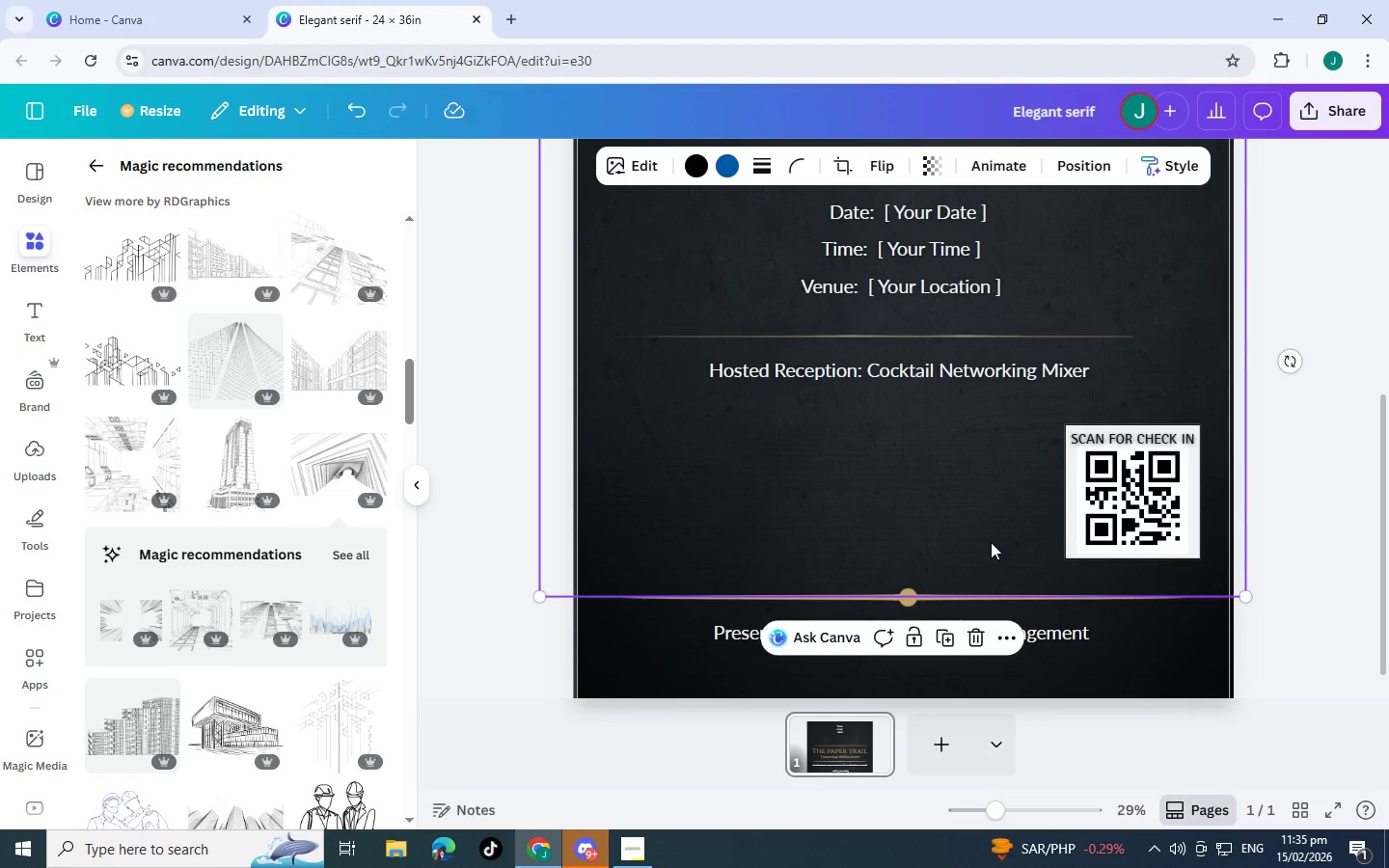 
key(Control+BracketLeft)
 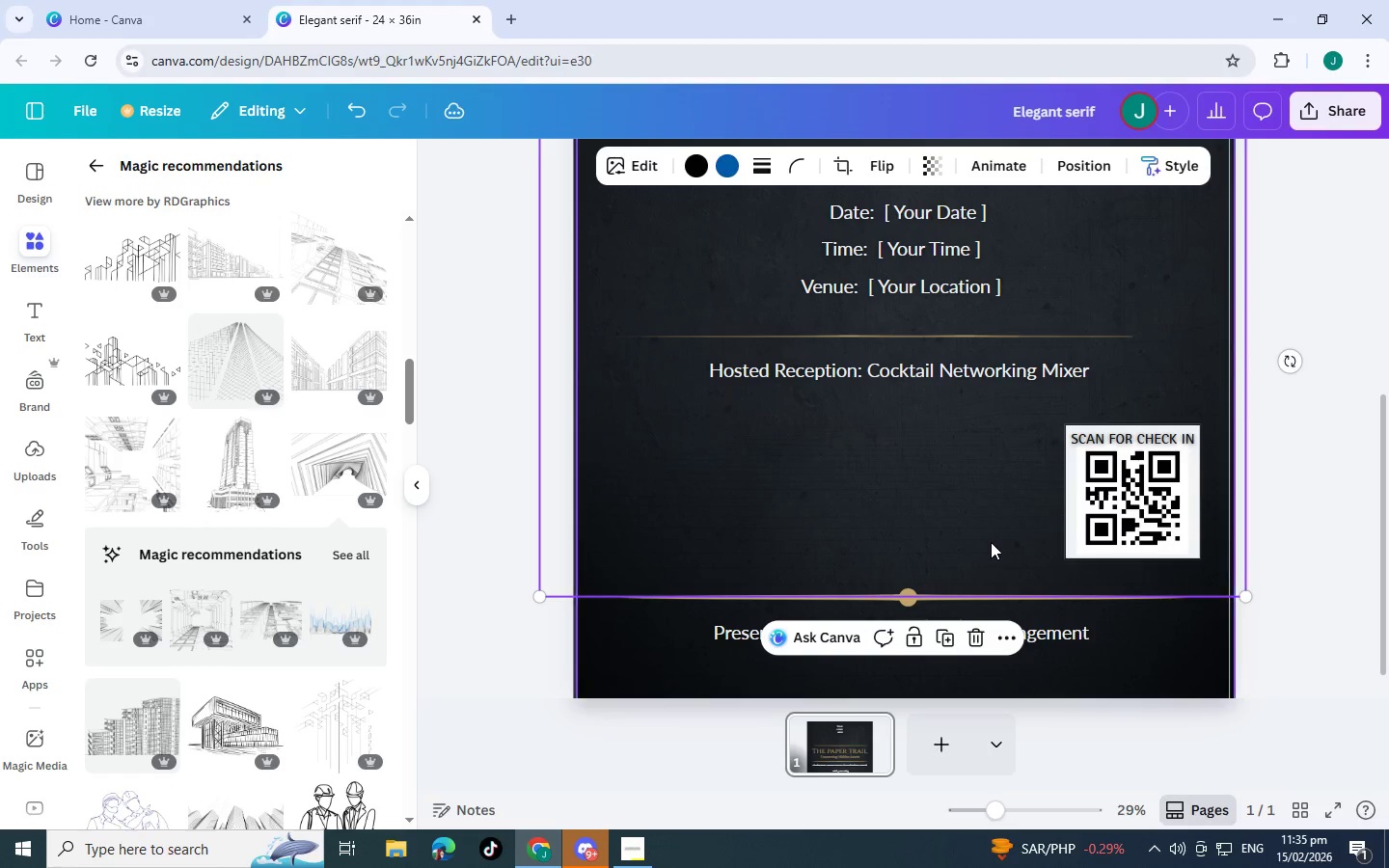 
key(Control+BracketLeft)
 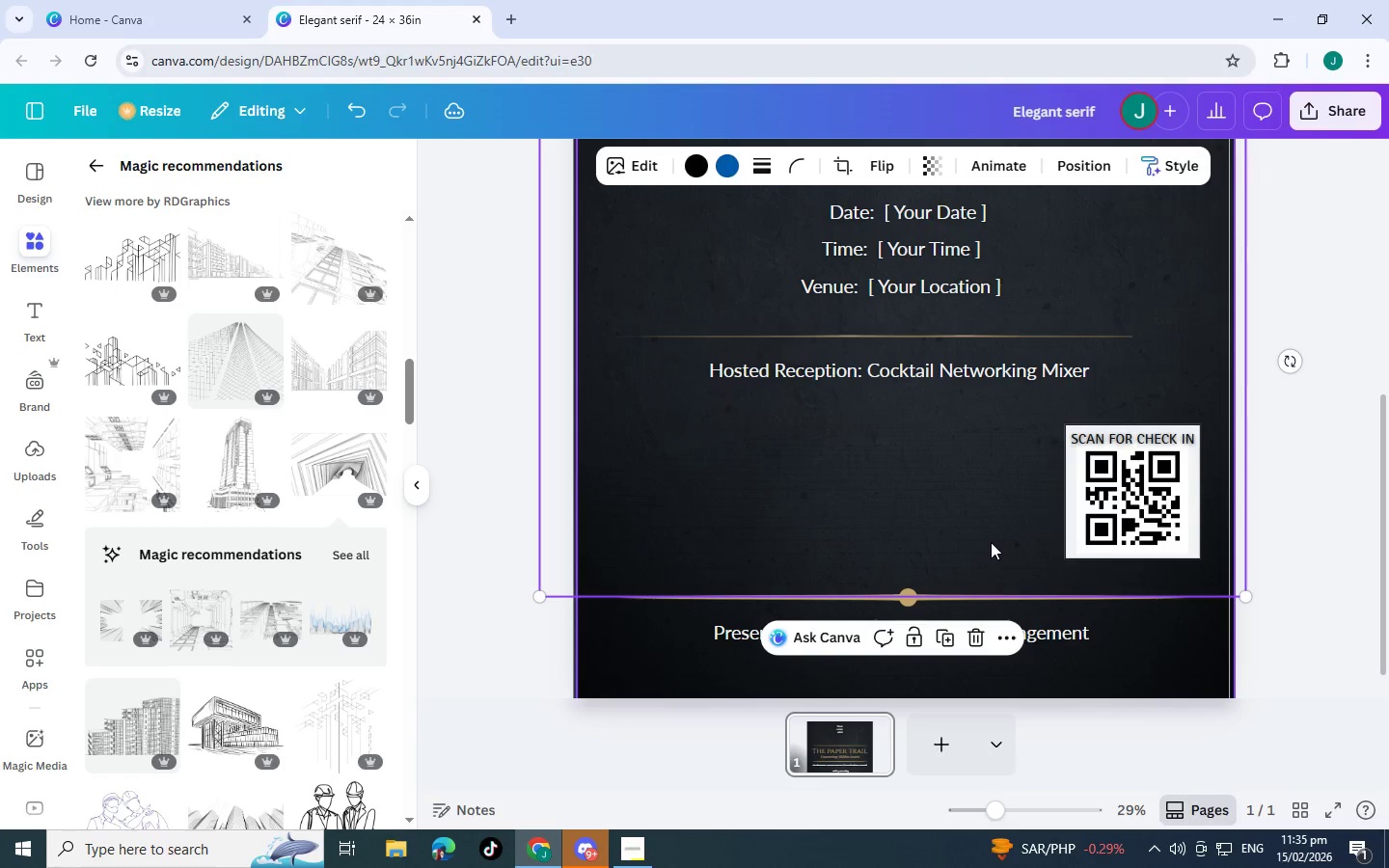 
key(Control+BracketLeft)
 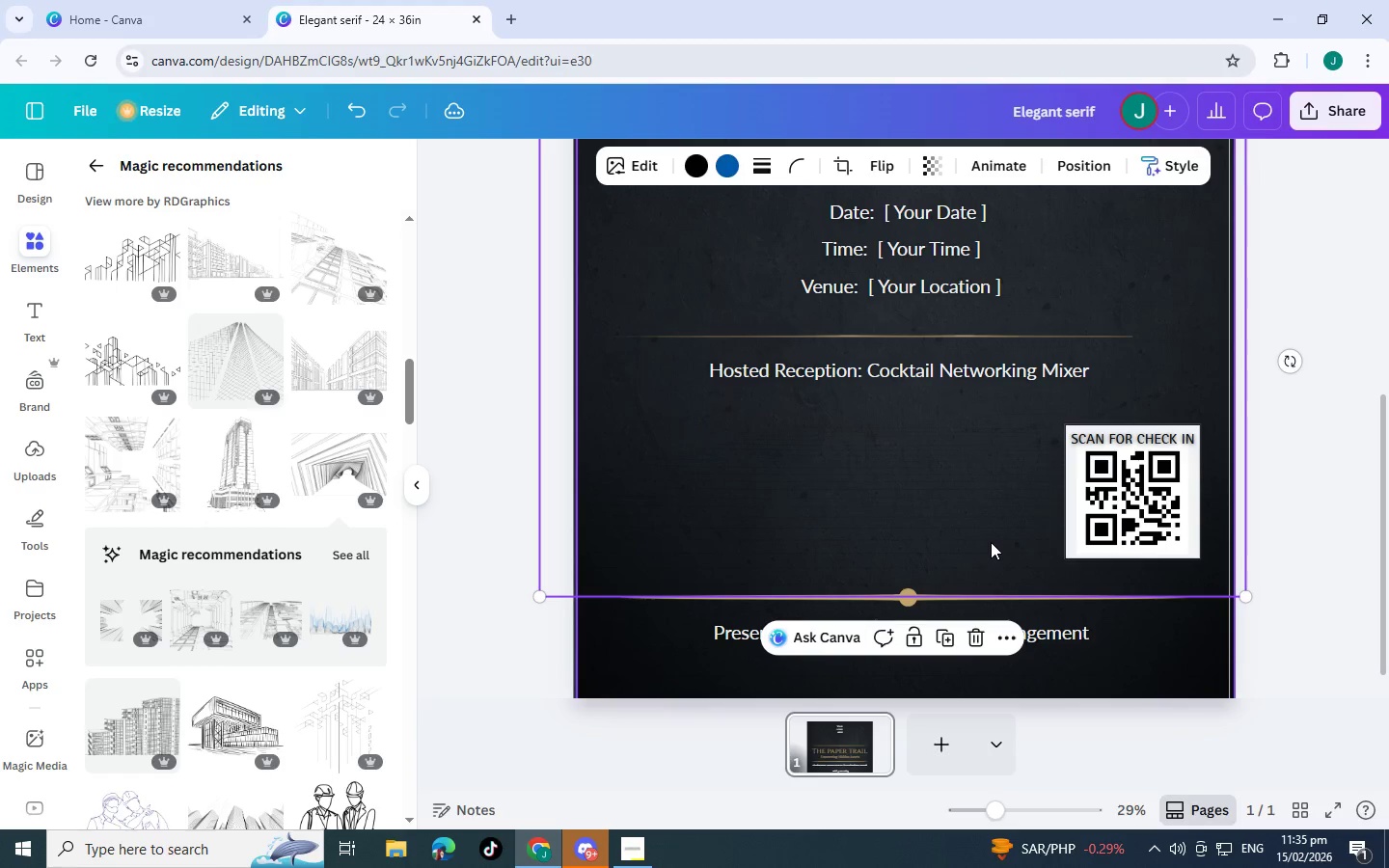 
key(Control+BracketLeft)
 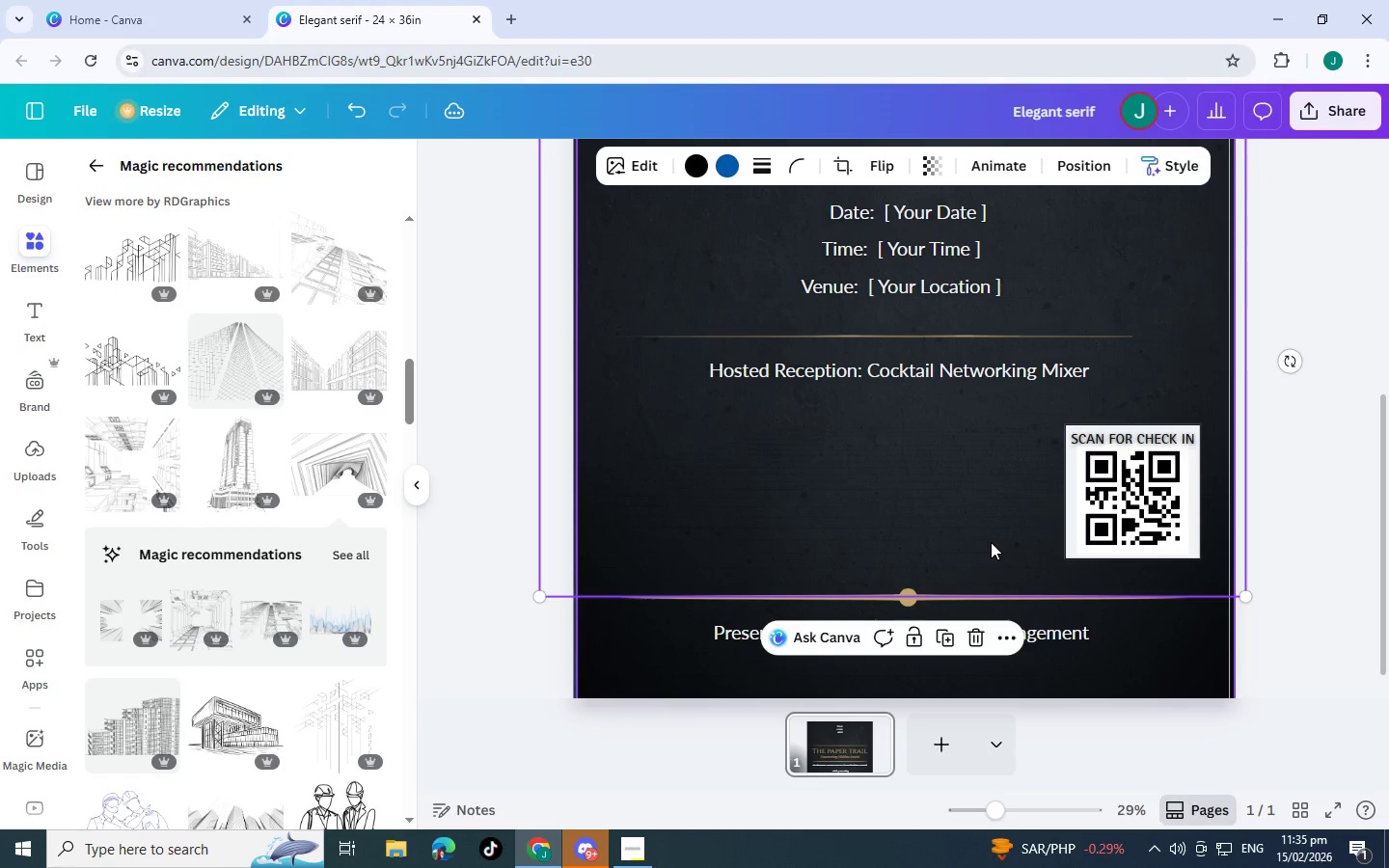 
key(Control+BracketLeft)
 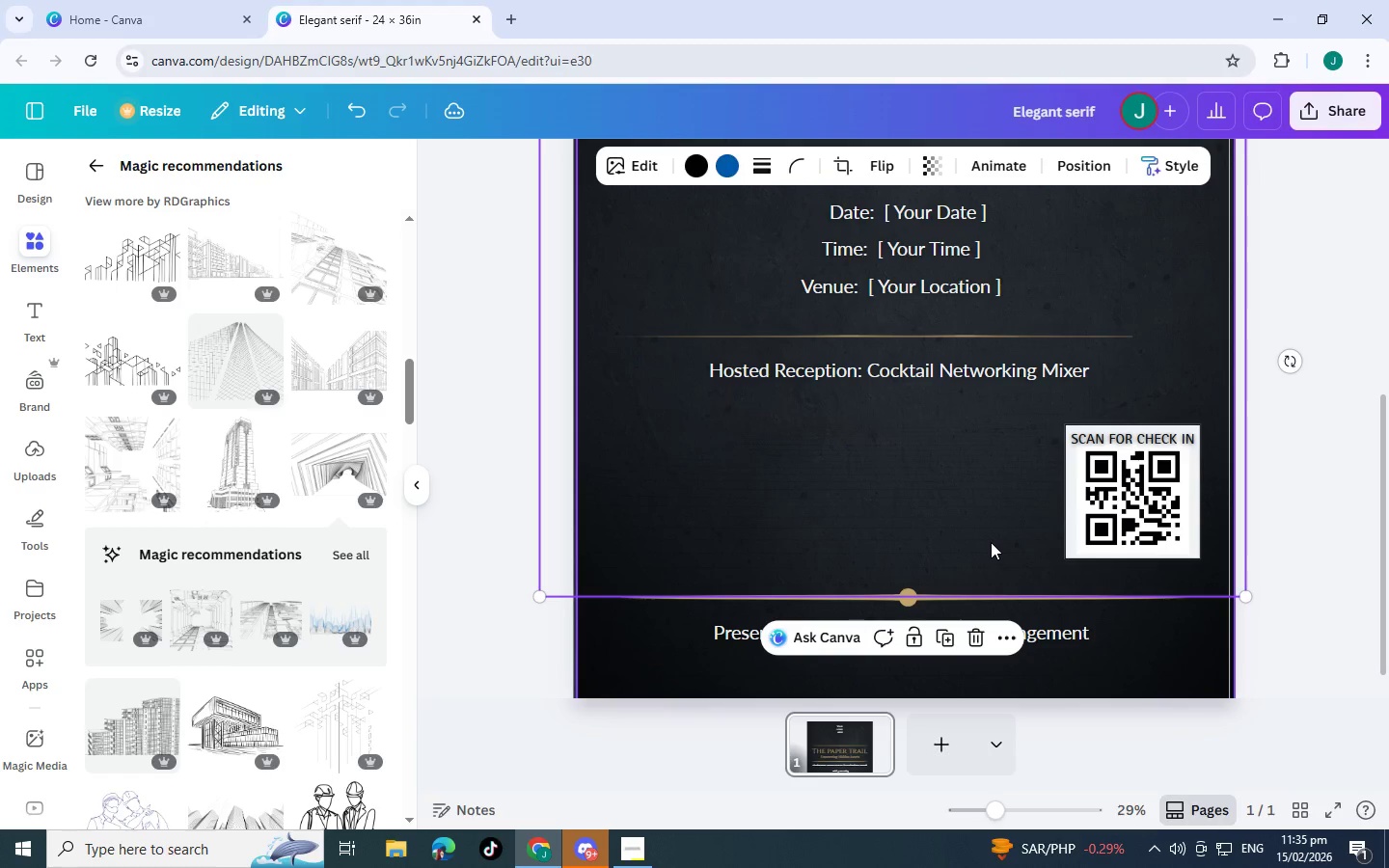 
key(Control+BracketRight)
 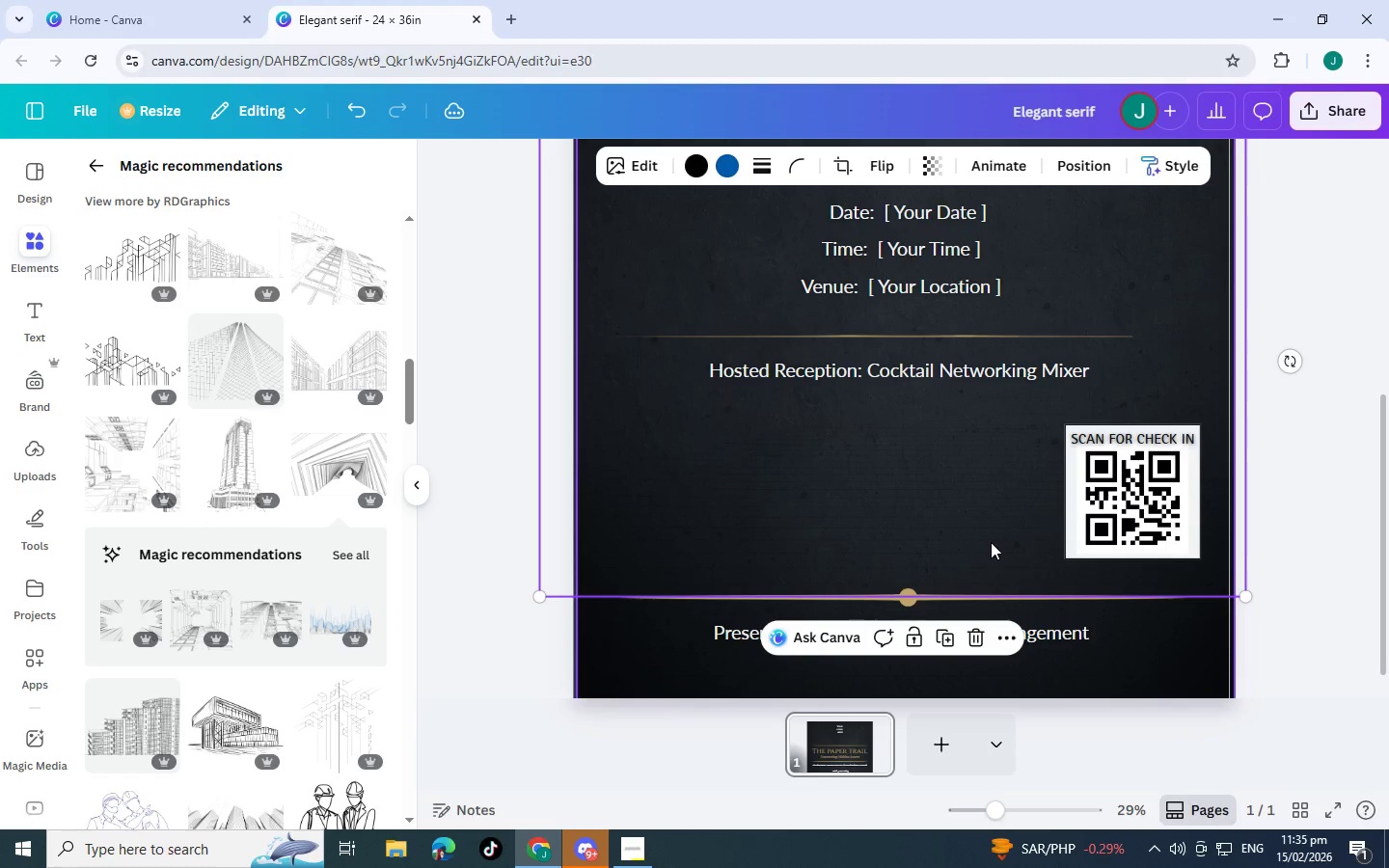 
key(Control+BracketRight)
 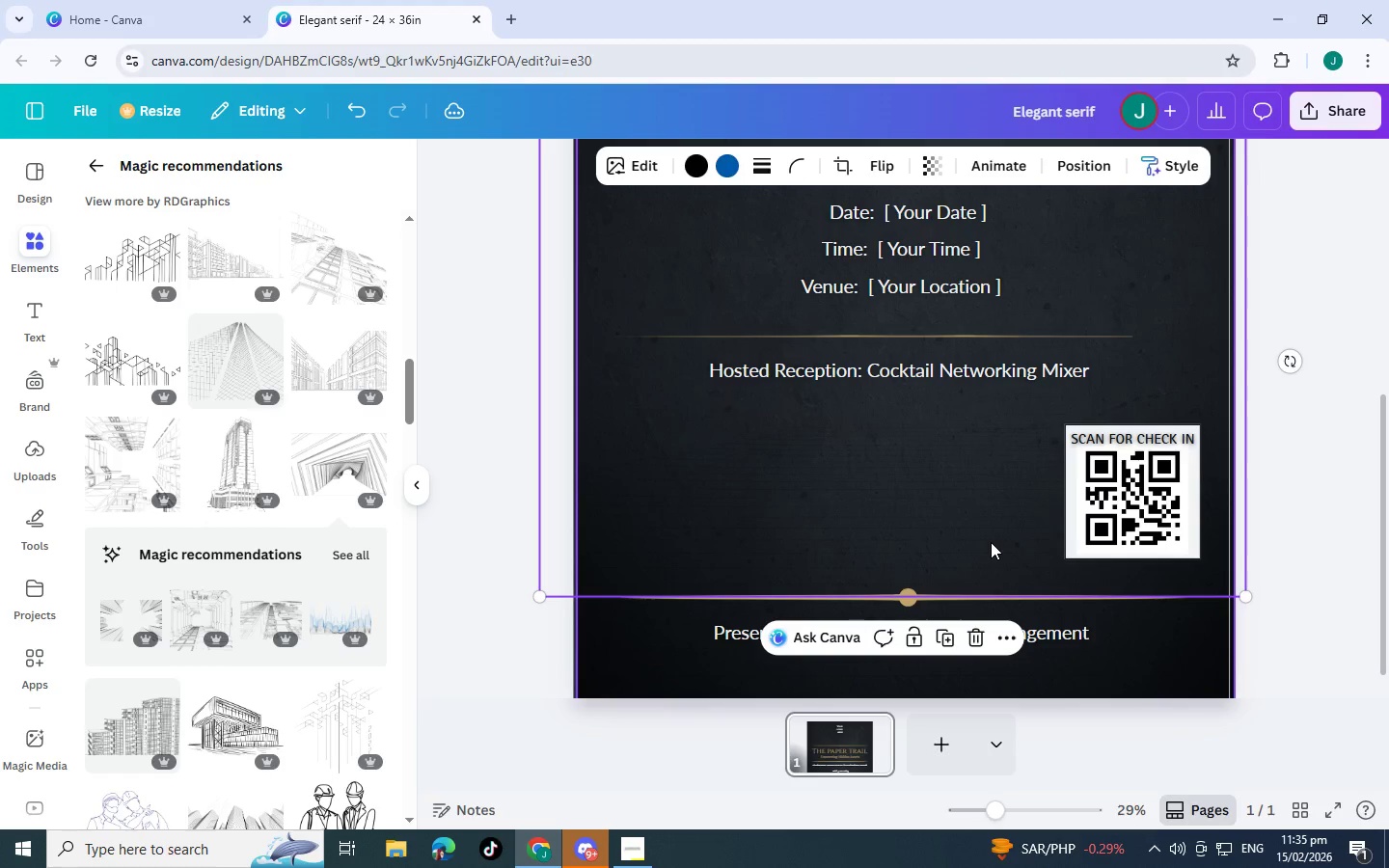 
key(Control+BracketRight)
 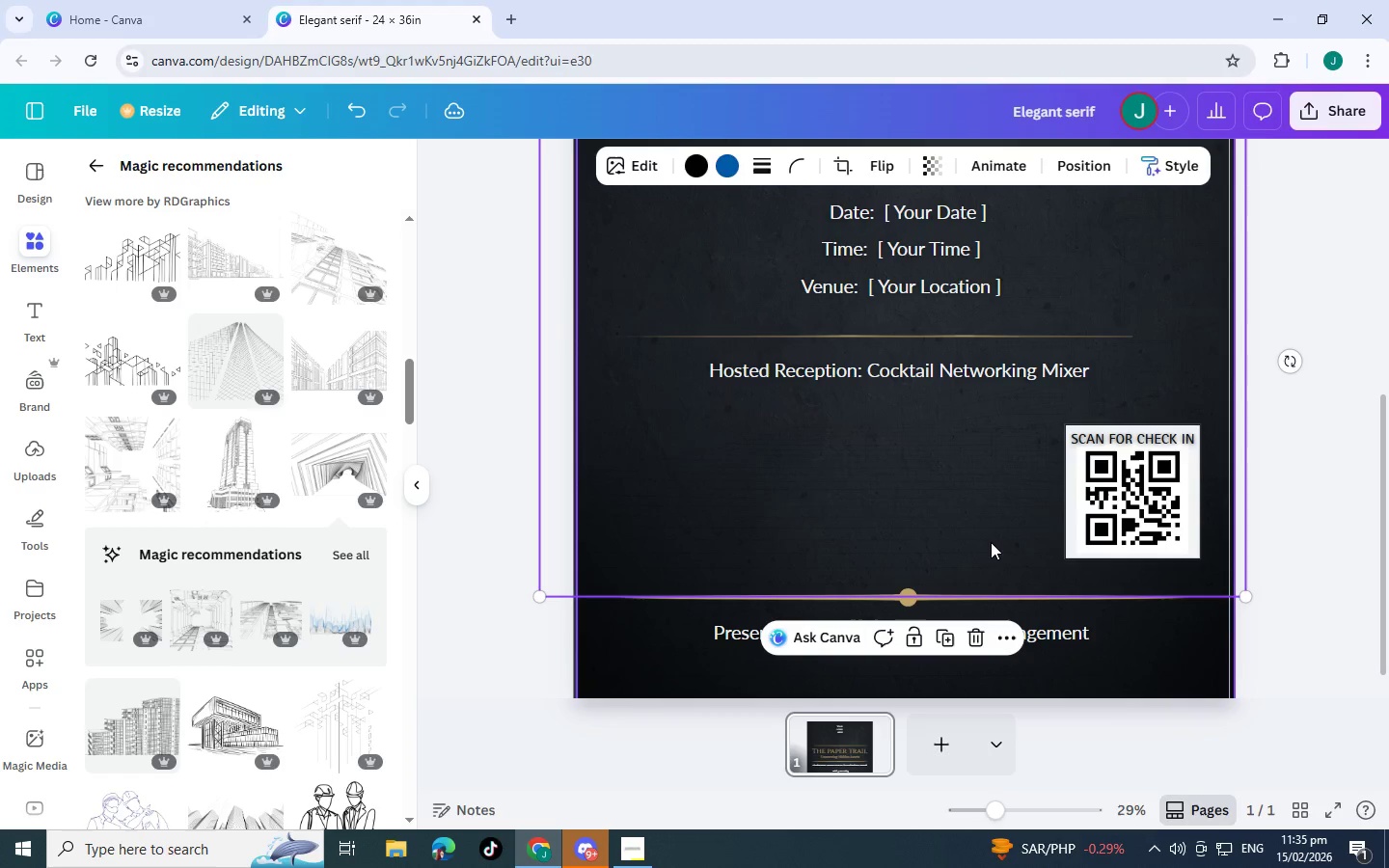 
key(Control+BracketRight)
 